 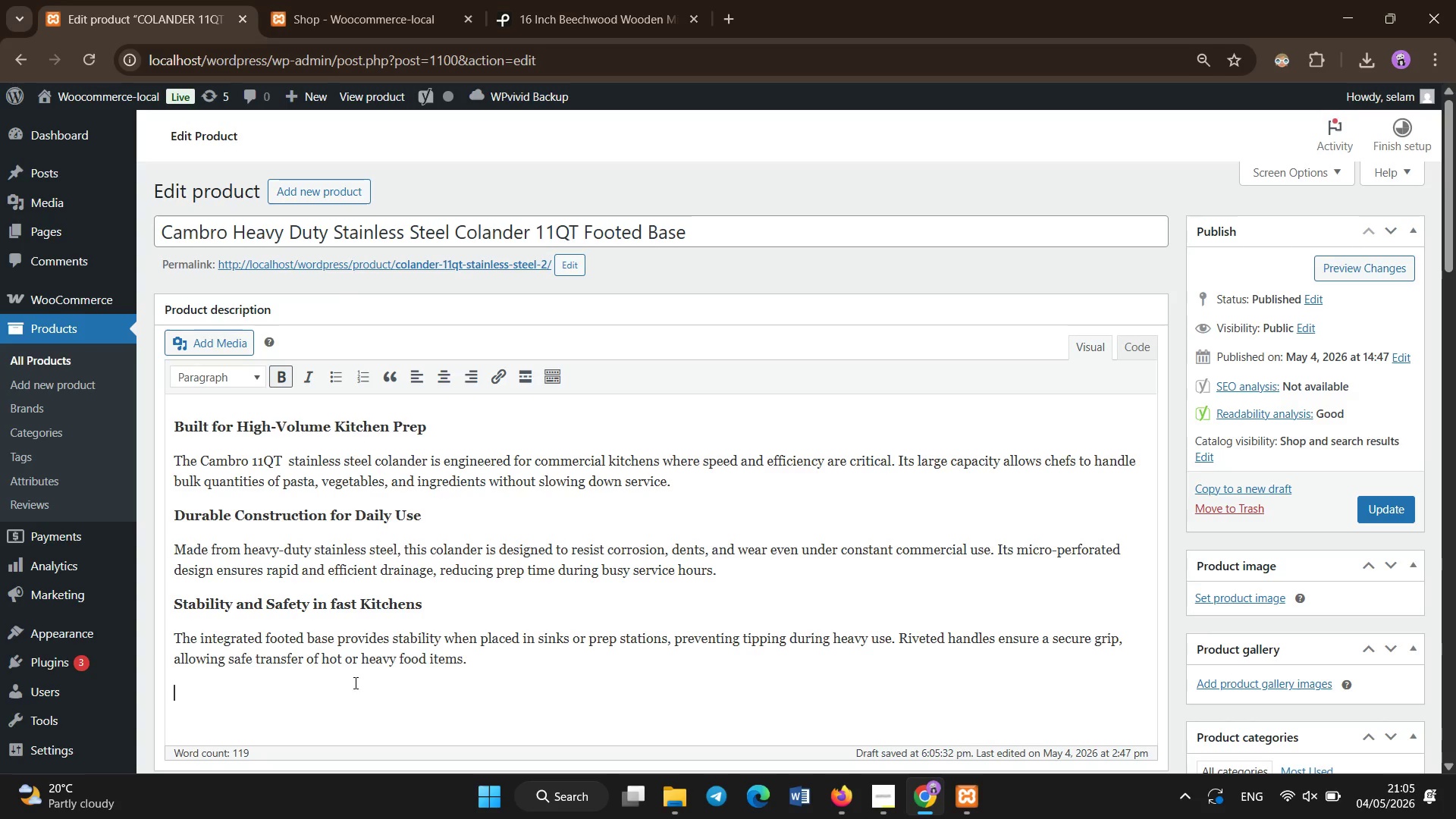 
type(Essential for Pre)
key(Backspace)
type(ofessional Kitchens)
 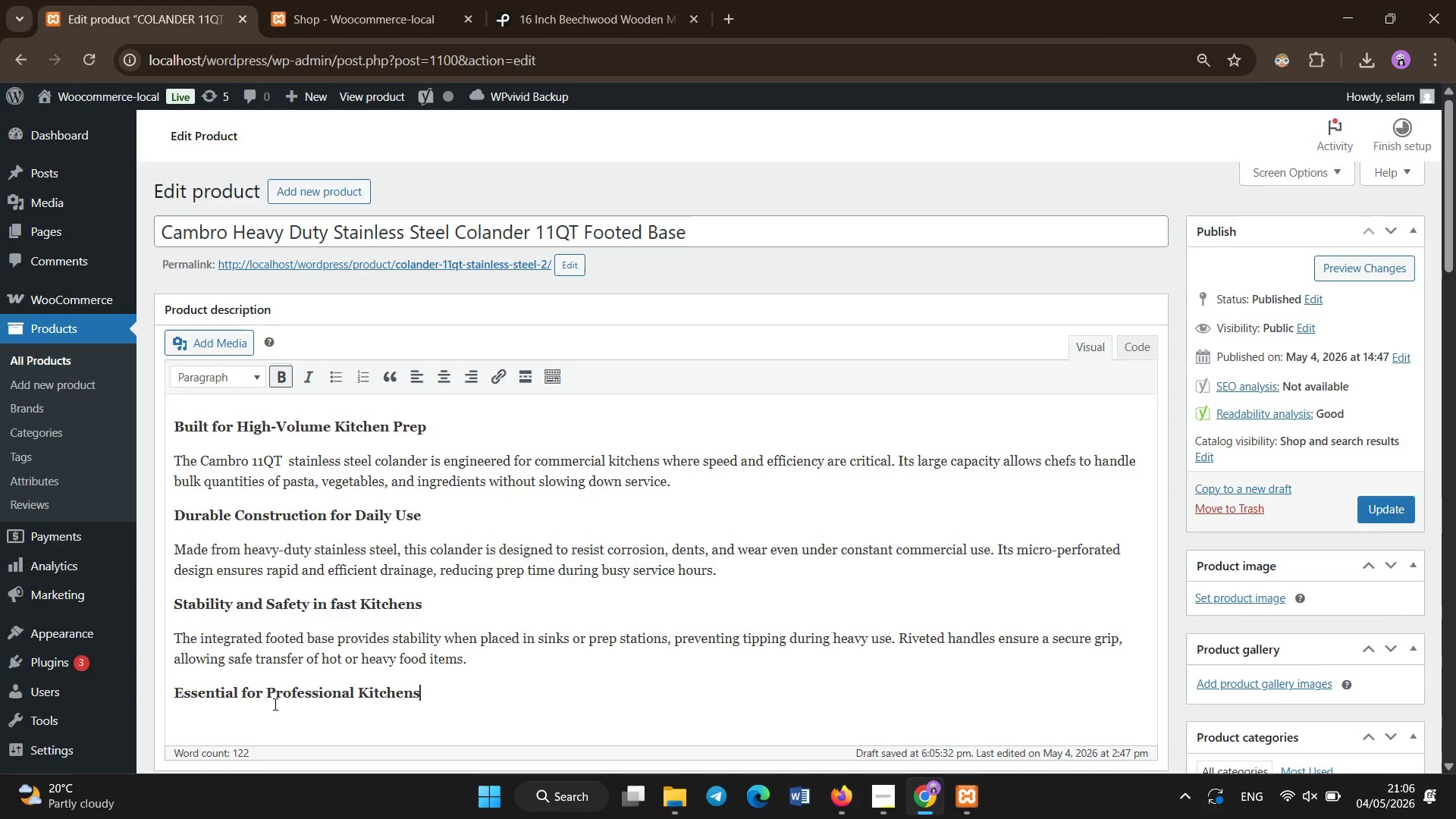 
key(Enter)
 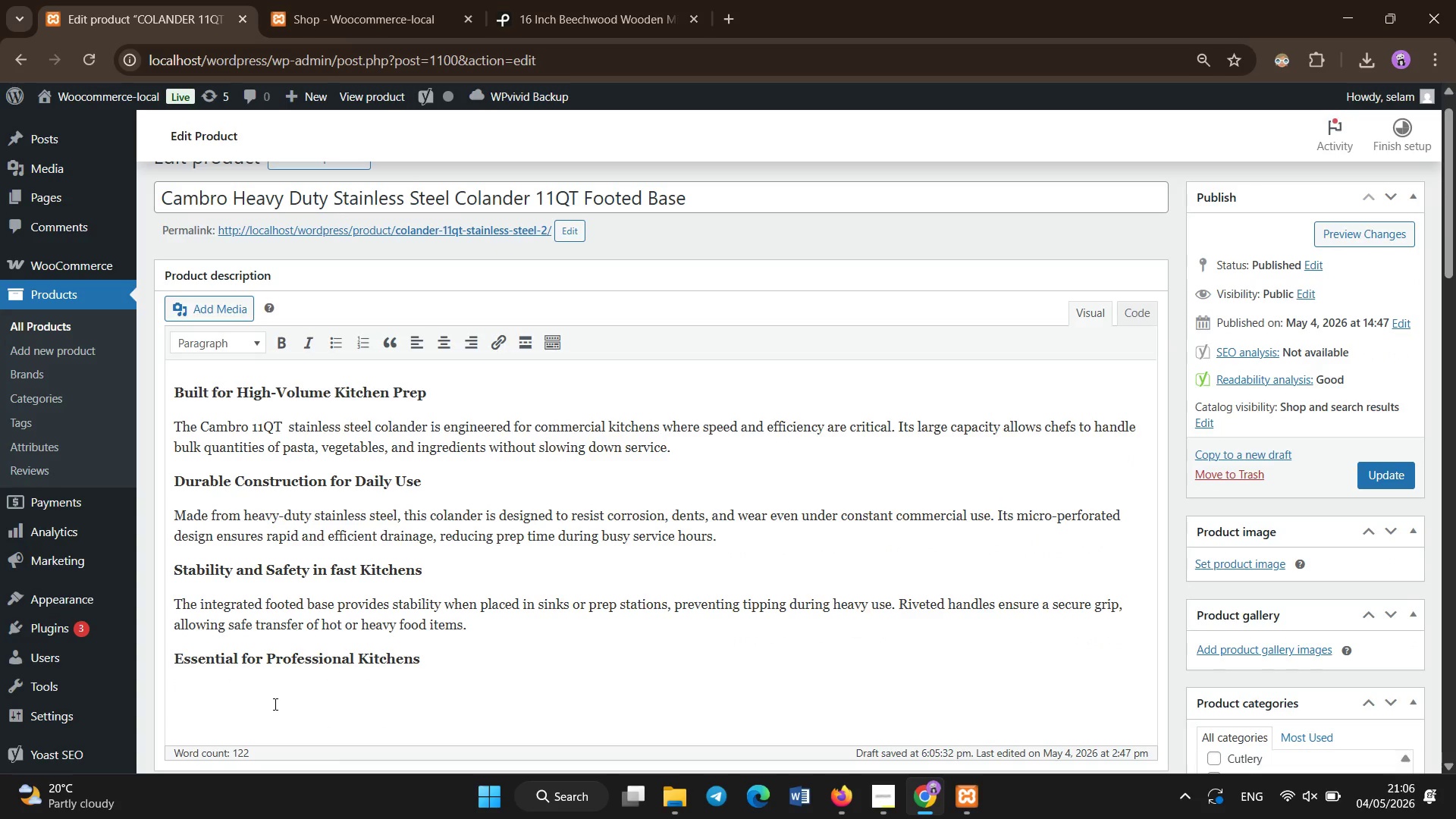 
hold_key(key=ShiftLeft, duration=1.5)
 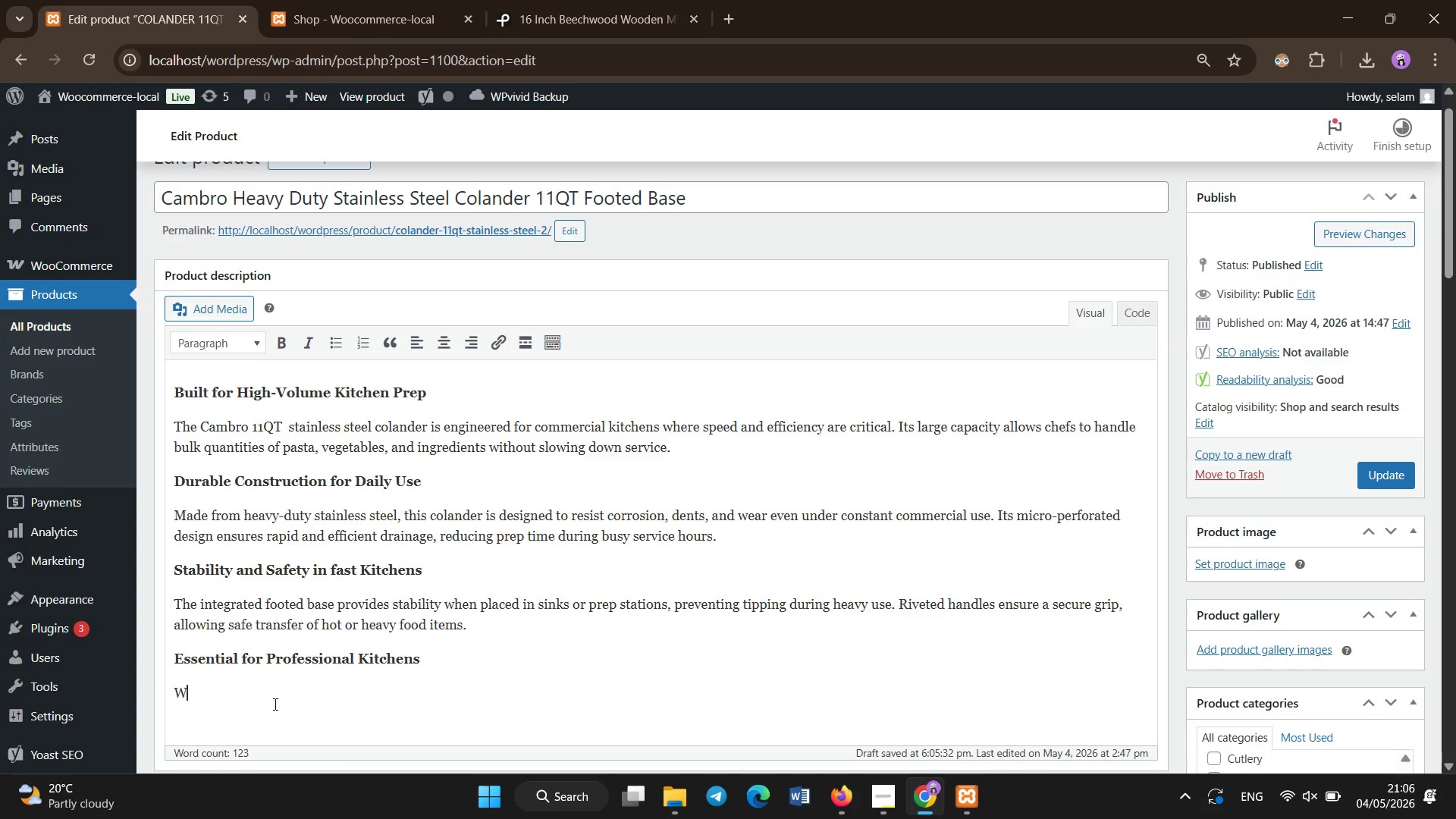 
type(Whether draining pasta during dinner rush or washing fres )
key(Backspace)
type(h produce in prep st)
key(Backspace)
type(at)
key(Backspace)
key(Backspace)
type(tations, this colander improves workflow efficent)
key(Backspace)
type(cy )
key(Backspace)
key(Backspace)
key(Backspace)
key(Backspace)
key(Backspace)
 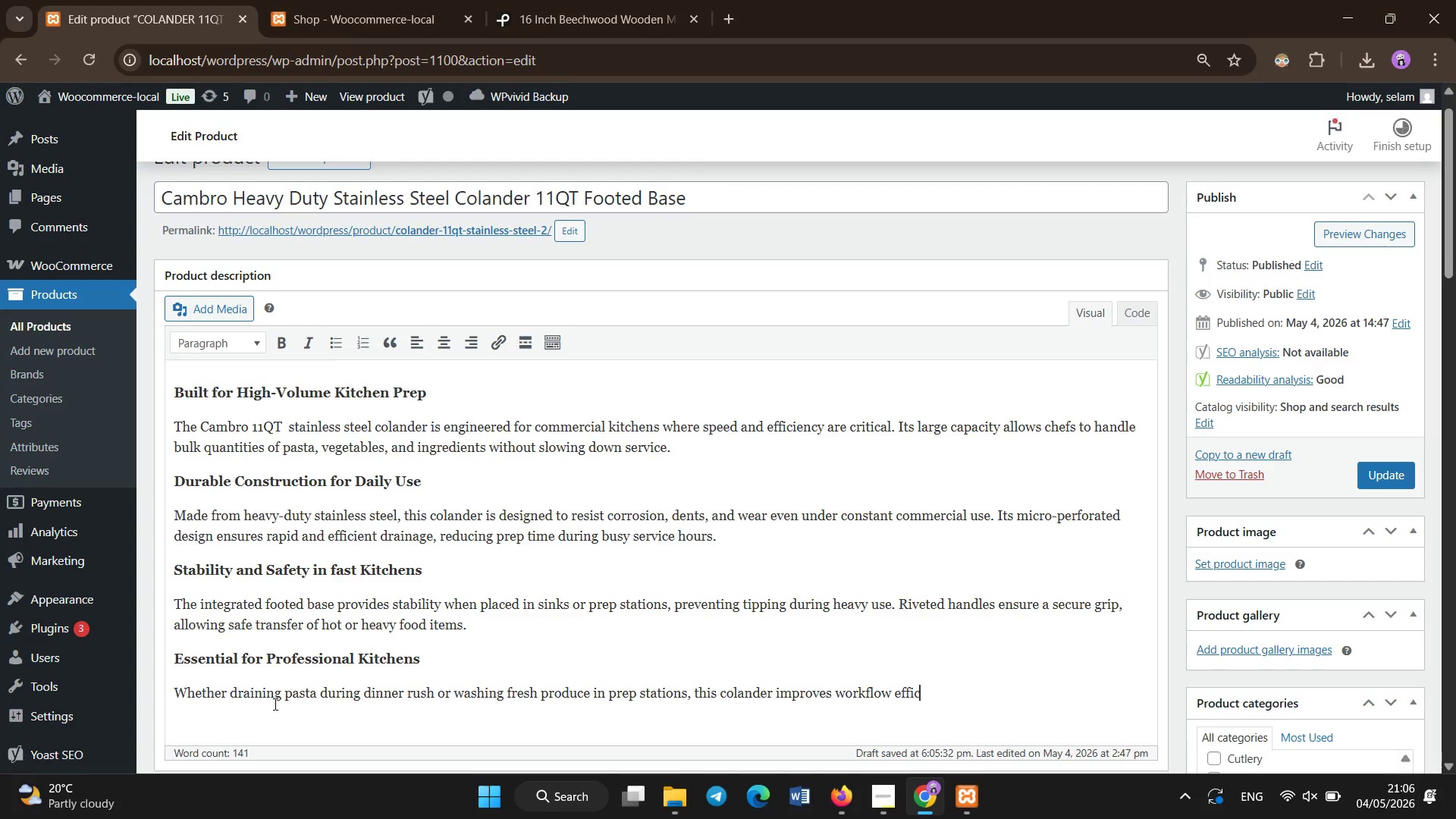 
type(iency. It is wie)
key(Backspace)
type(dely used in restaurants, catering kitchens, and farm-to-table operations where hygiene and speed are essential.)
 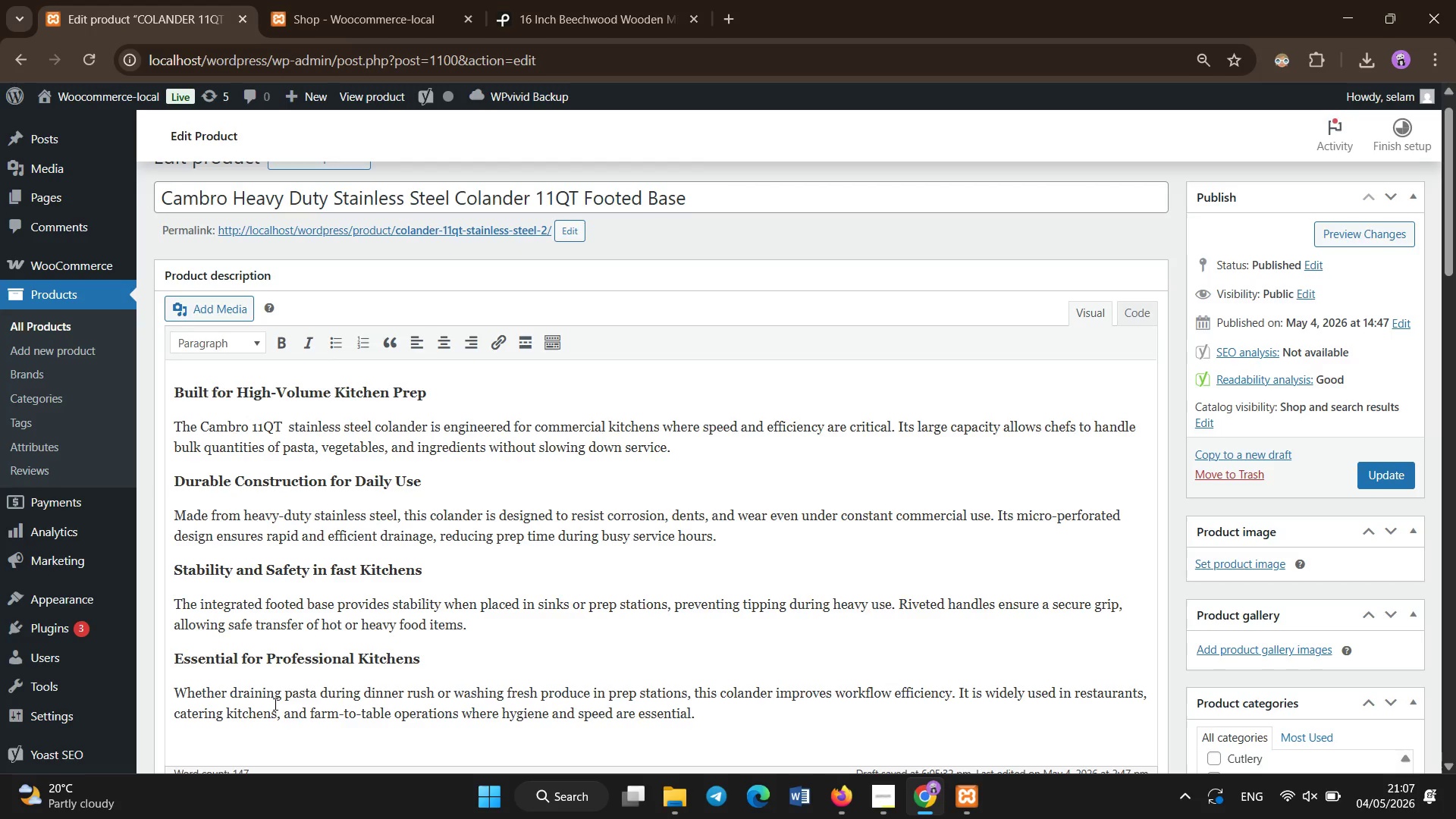 
scroll: coordinate [275, 704], scroll_direction: none, amount: 0.0
 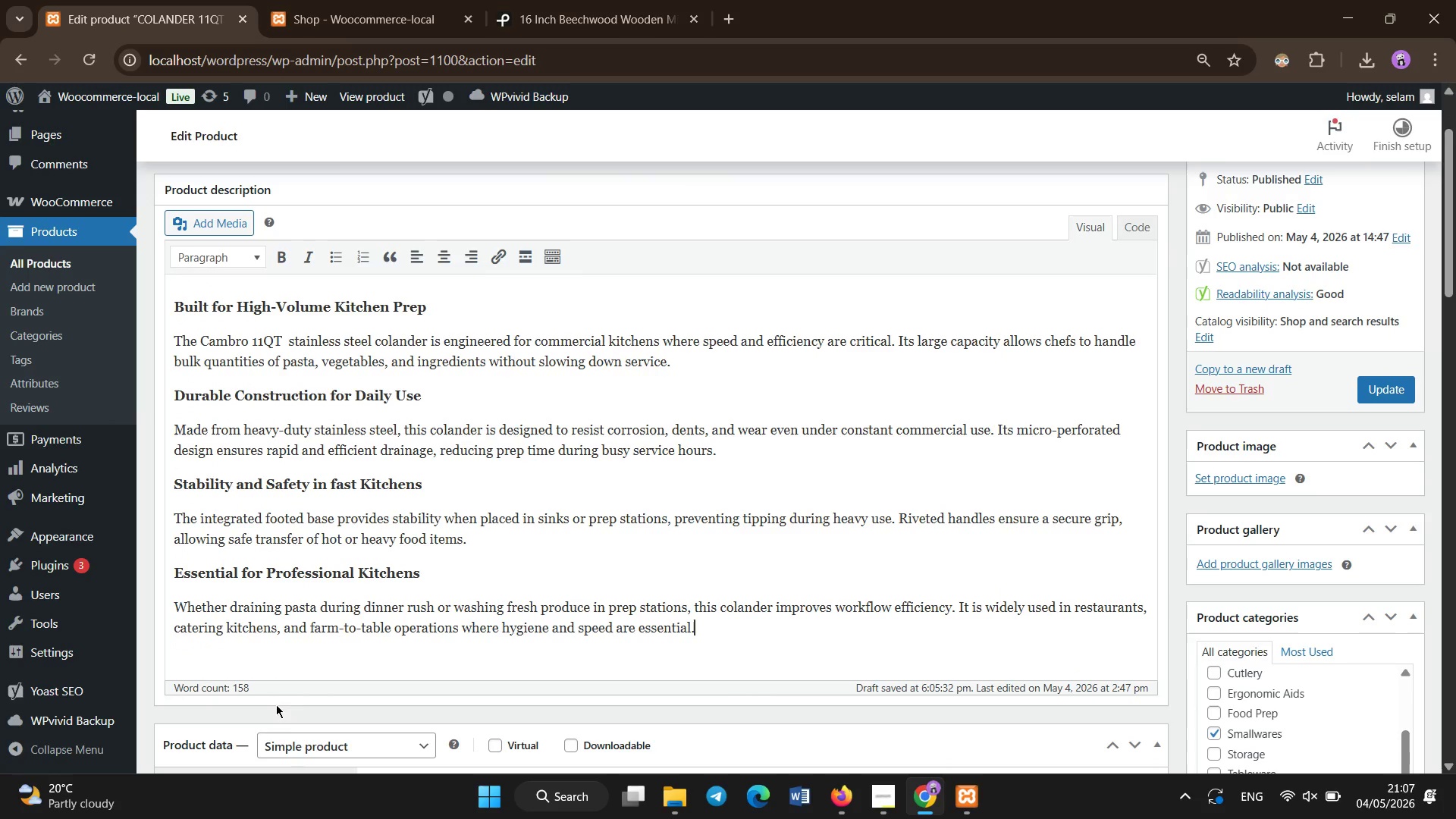 
scroll: coordinate [380, 652], scroll_direction: down, amount: 7.0
 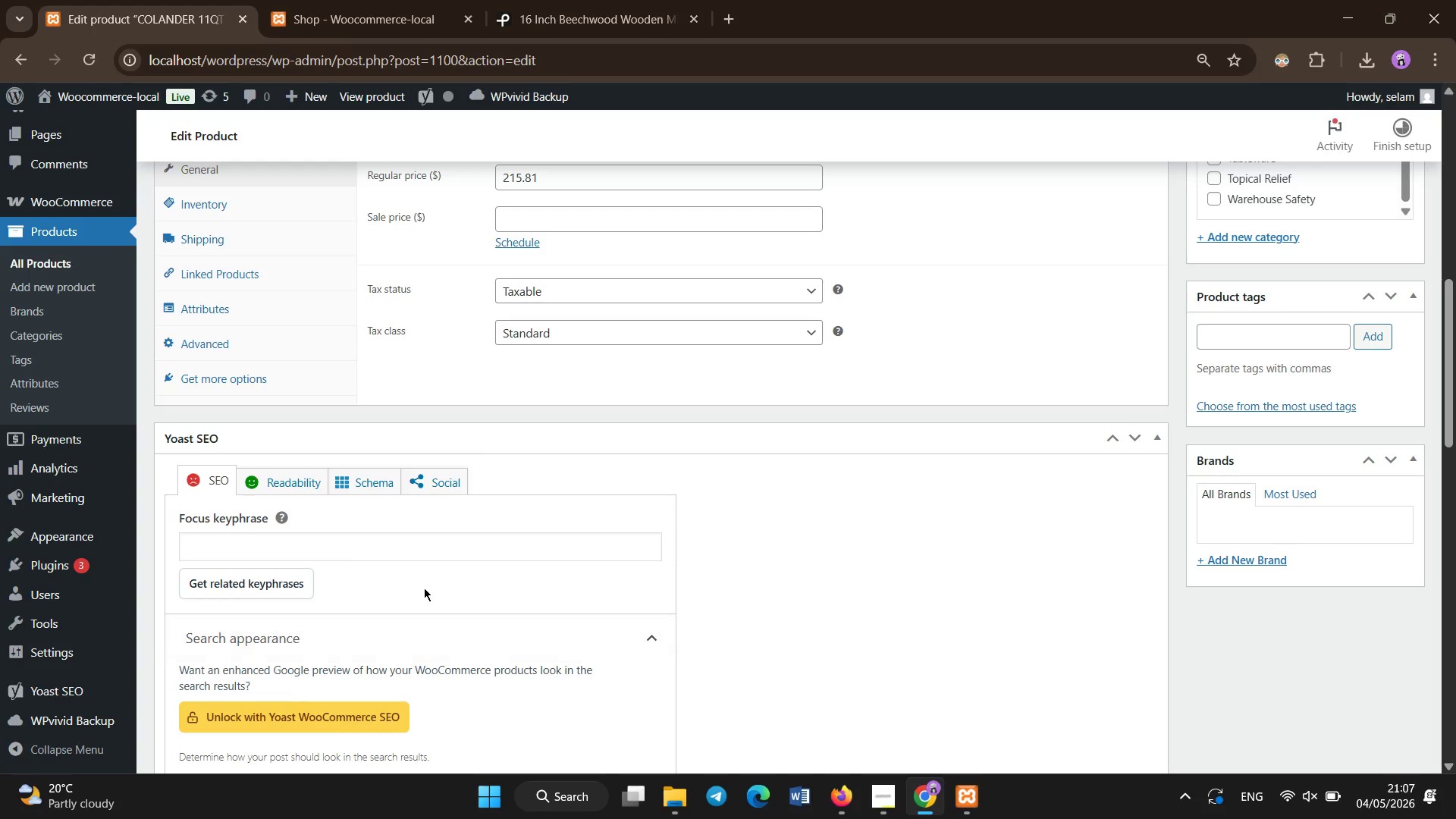 
scroll: coordinate [549, 353], scroll_direction: up, amount: 8.0
 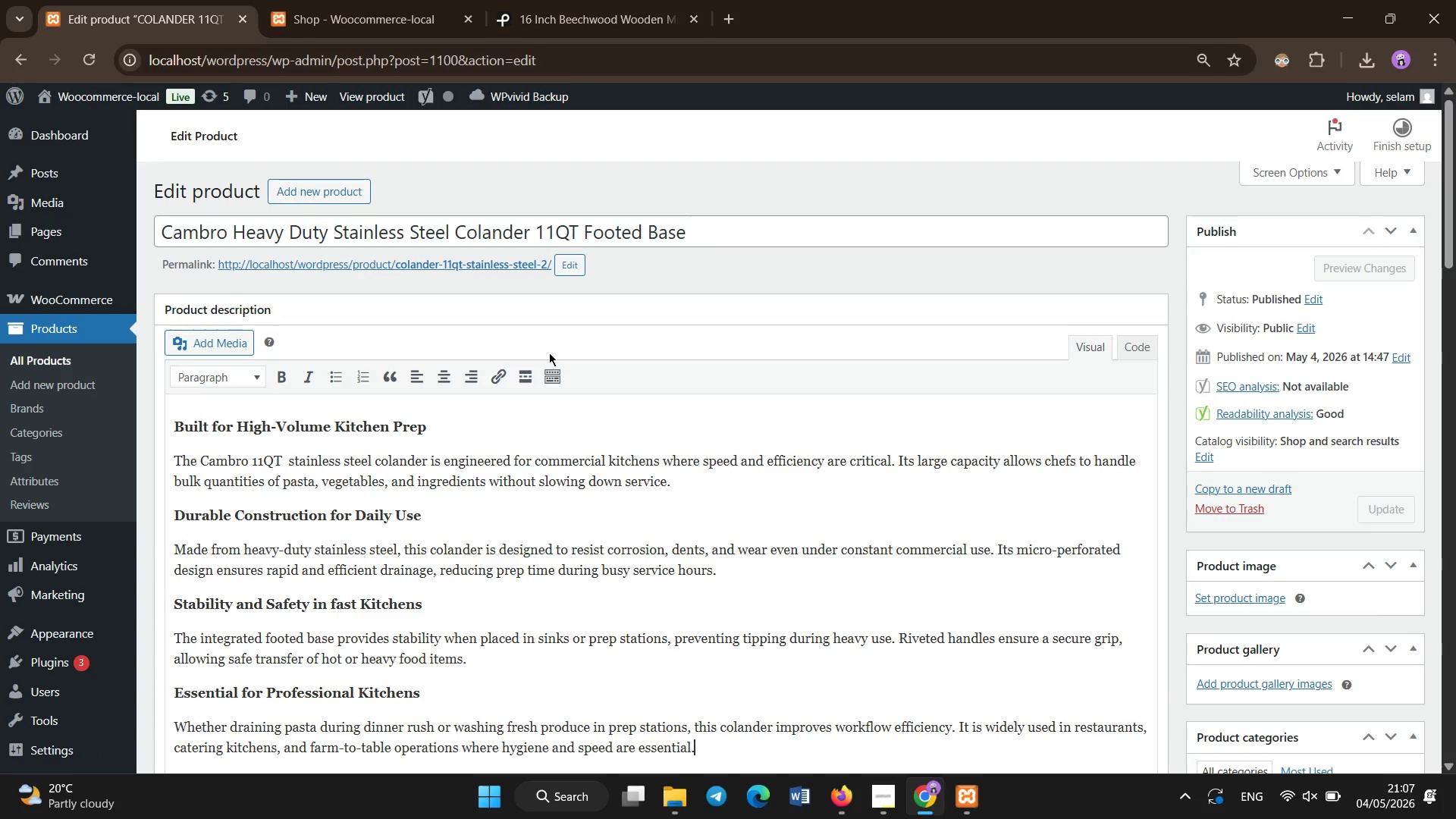 
scroll: coordinate [436, 552], scroll_direction: down, amount: 7.0
 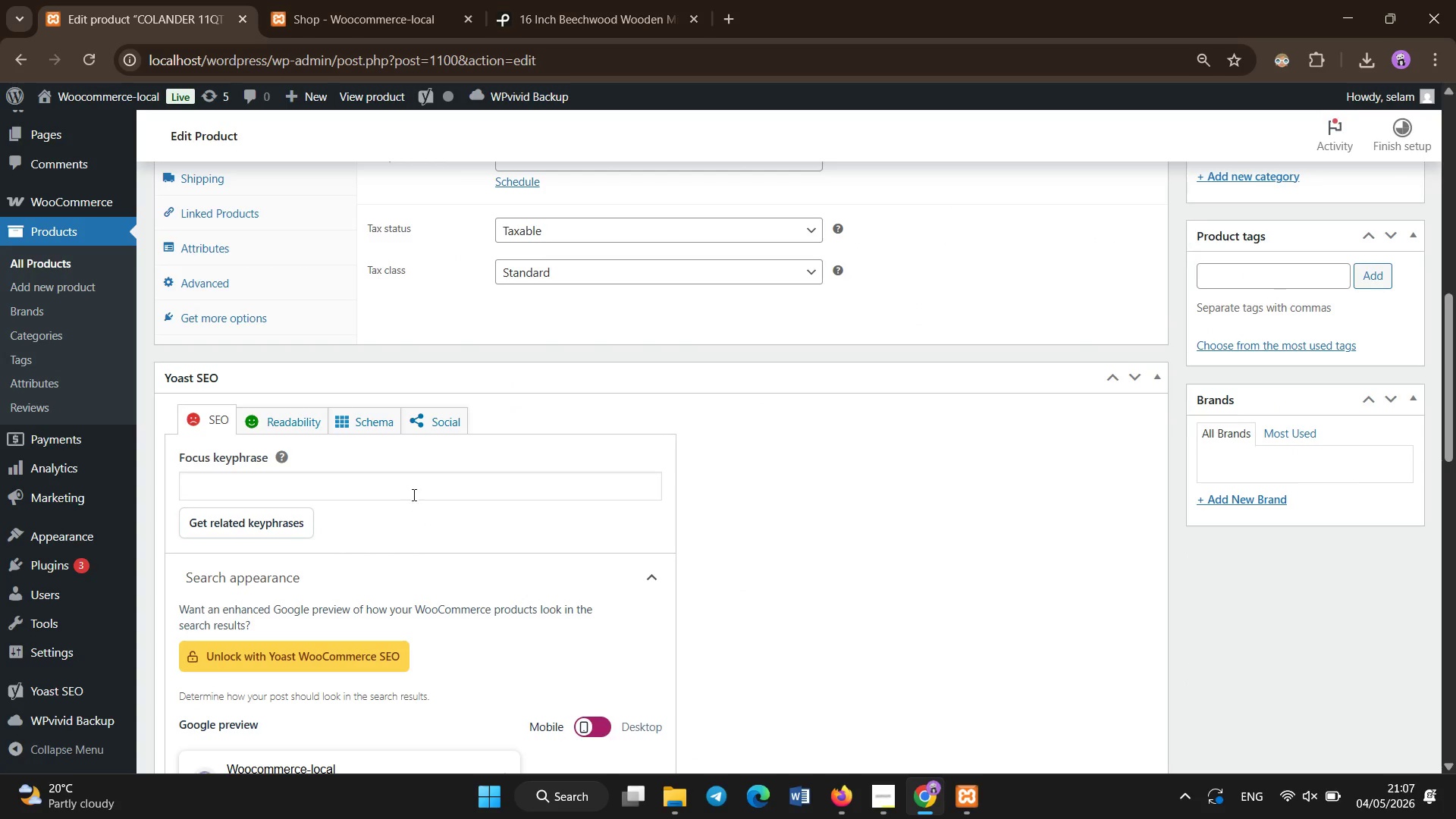 
left_click([414, 494])
 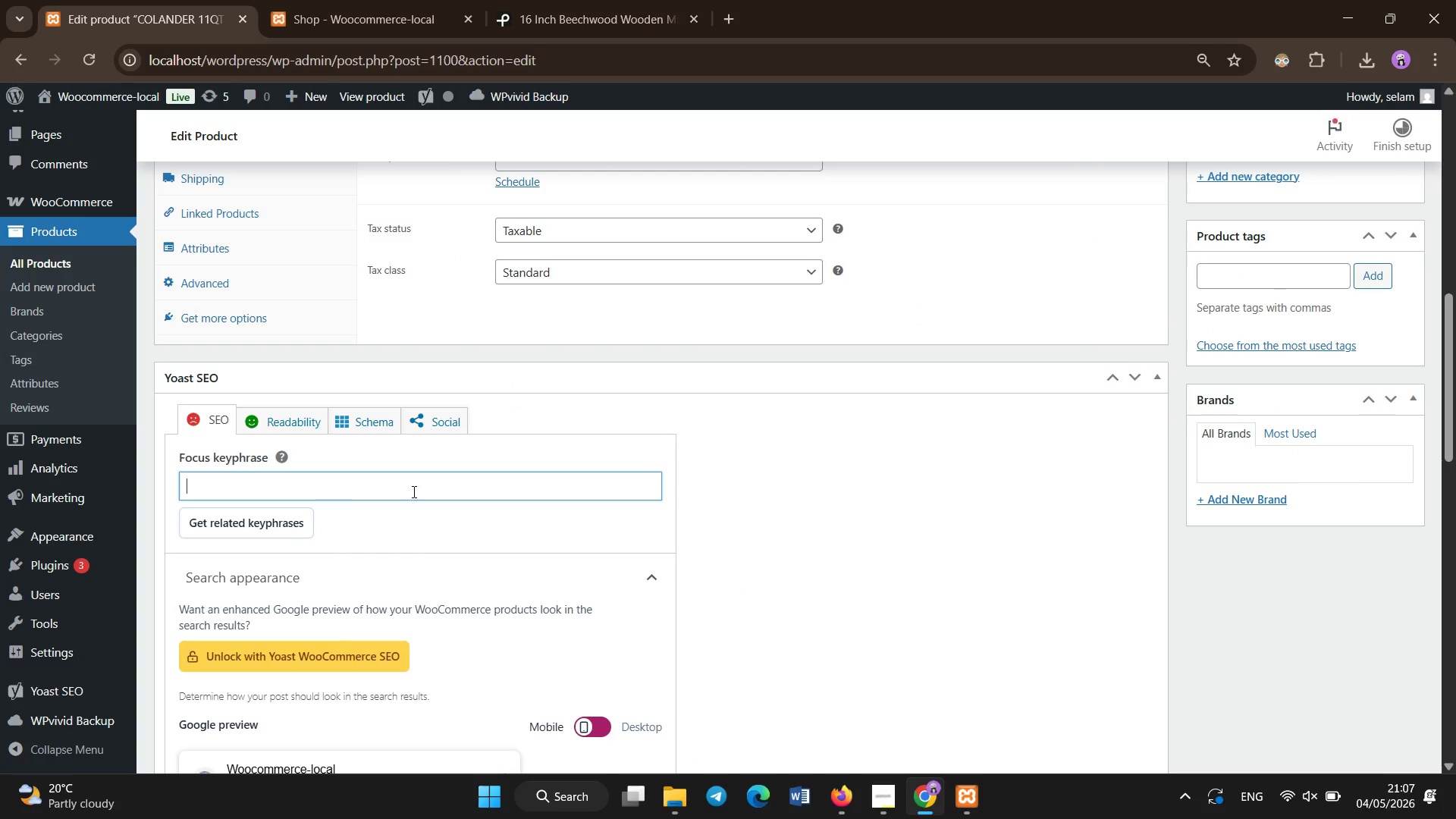 
type(cambro h)
key(Backspace)
key(Backspace)
key(Backspace)
key(Backspace)
key(Backspace)
 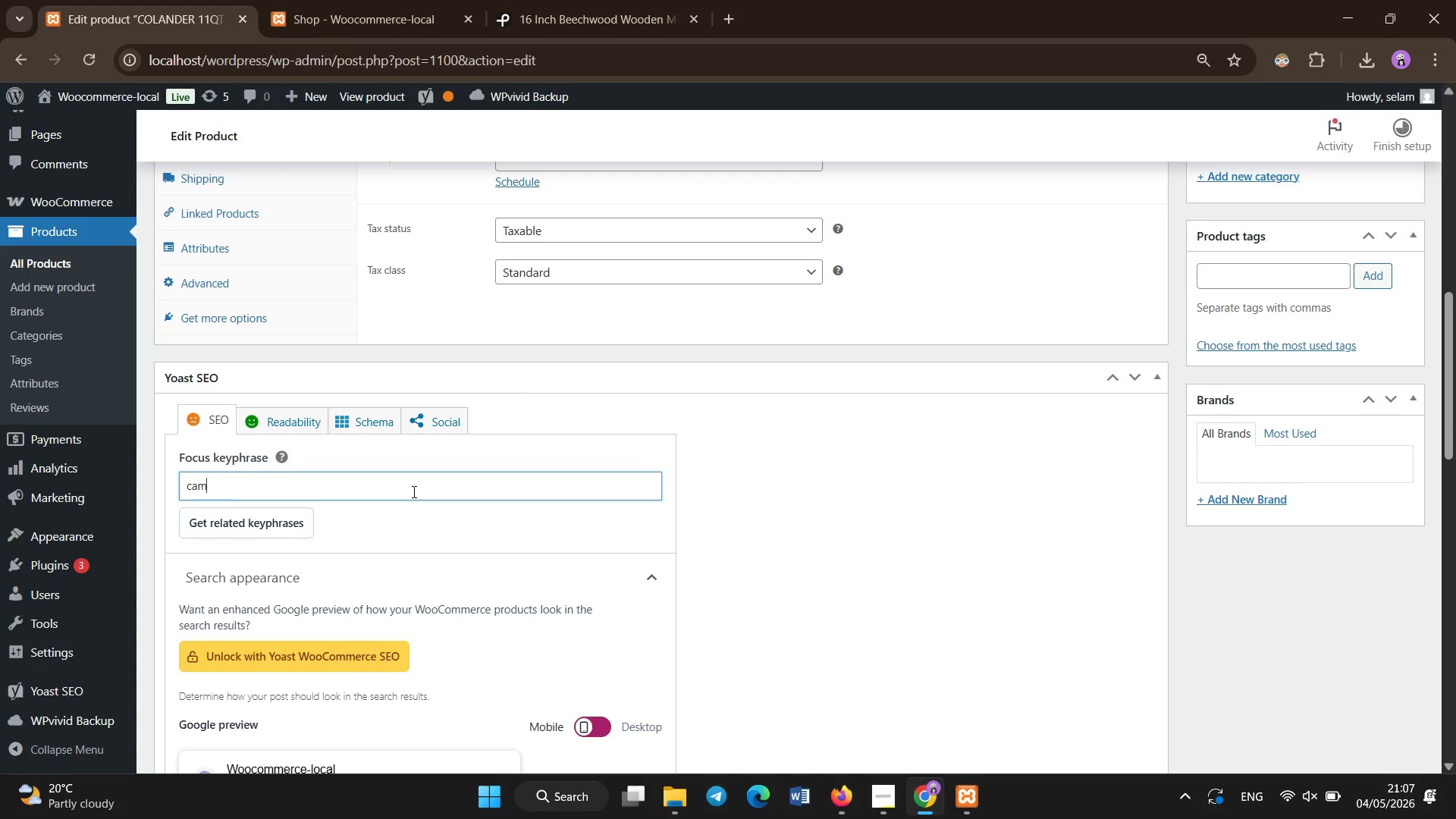 
scroll: coordinate [414, 492], scroll_direction: up, amount: 12.0
 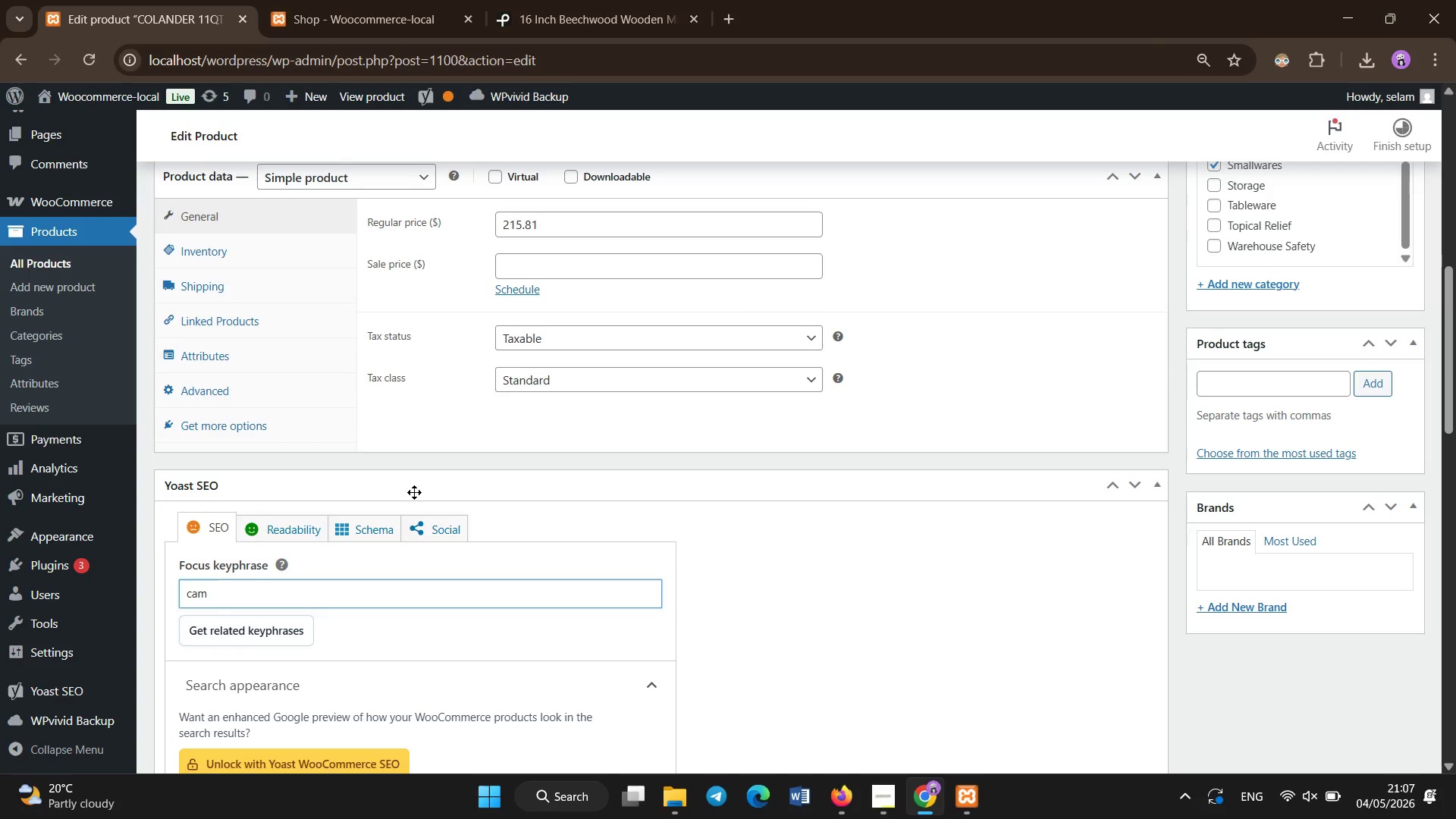 
type(bro heavy duty stainless)
 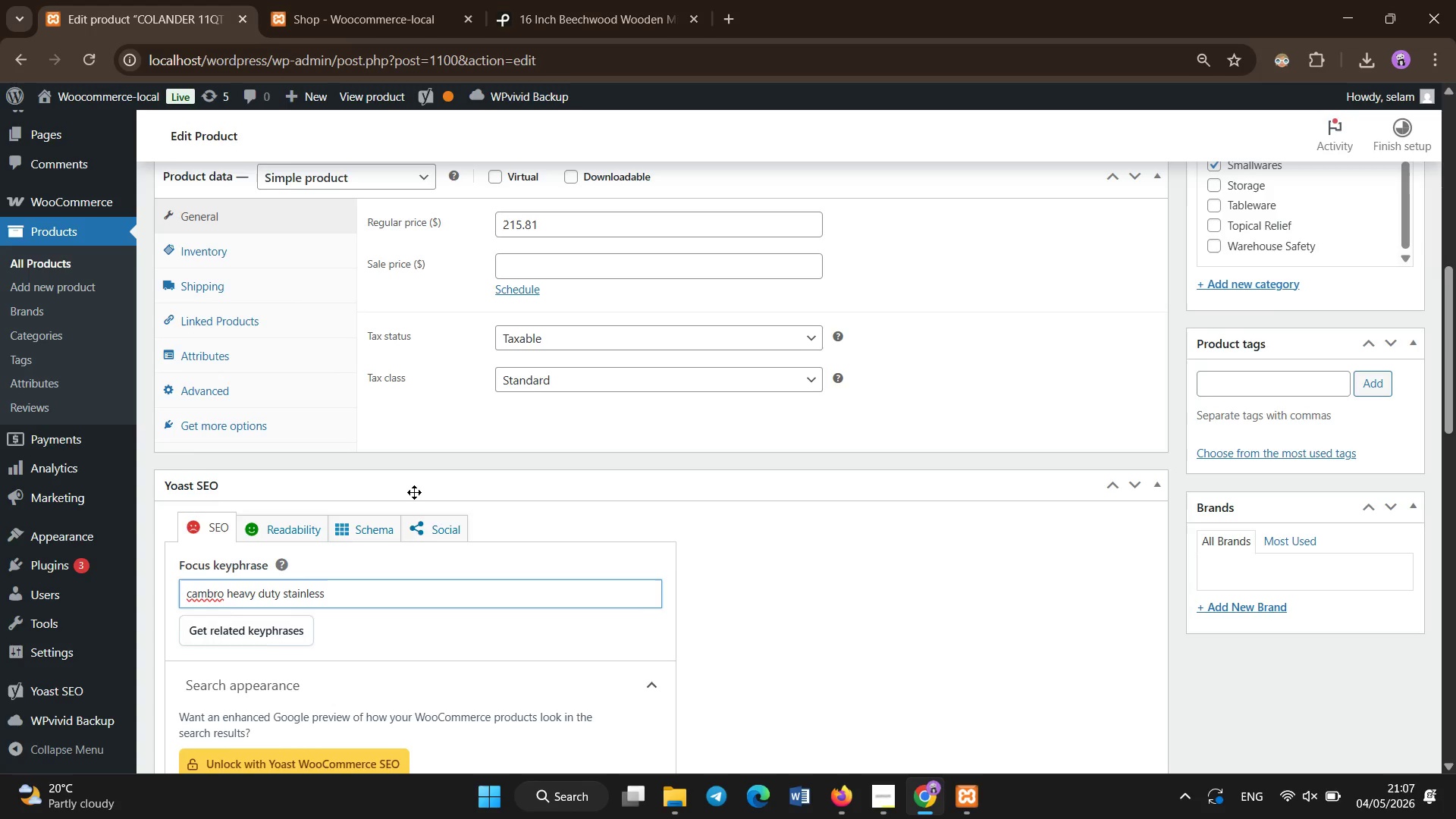 
scroll: coordinate [414, 492], scroll_direction: down, amount: 6.0
 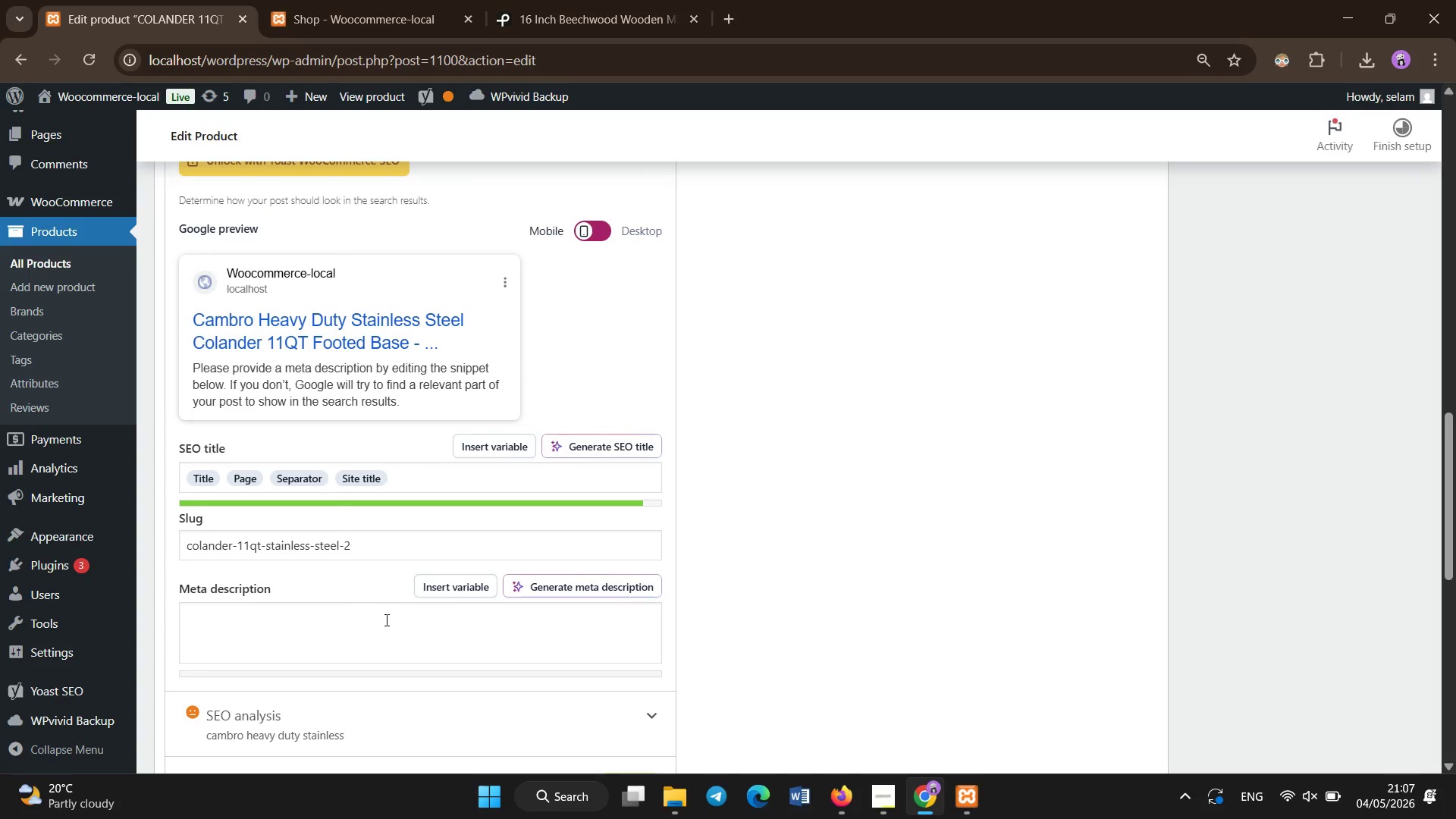 
left_click([371, 651])
 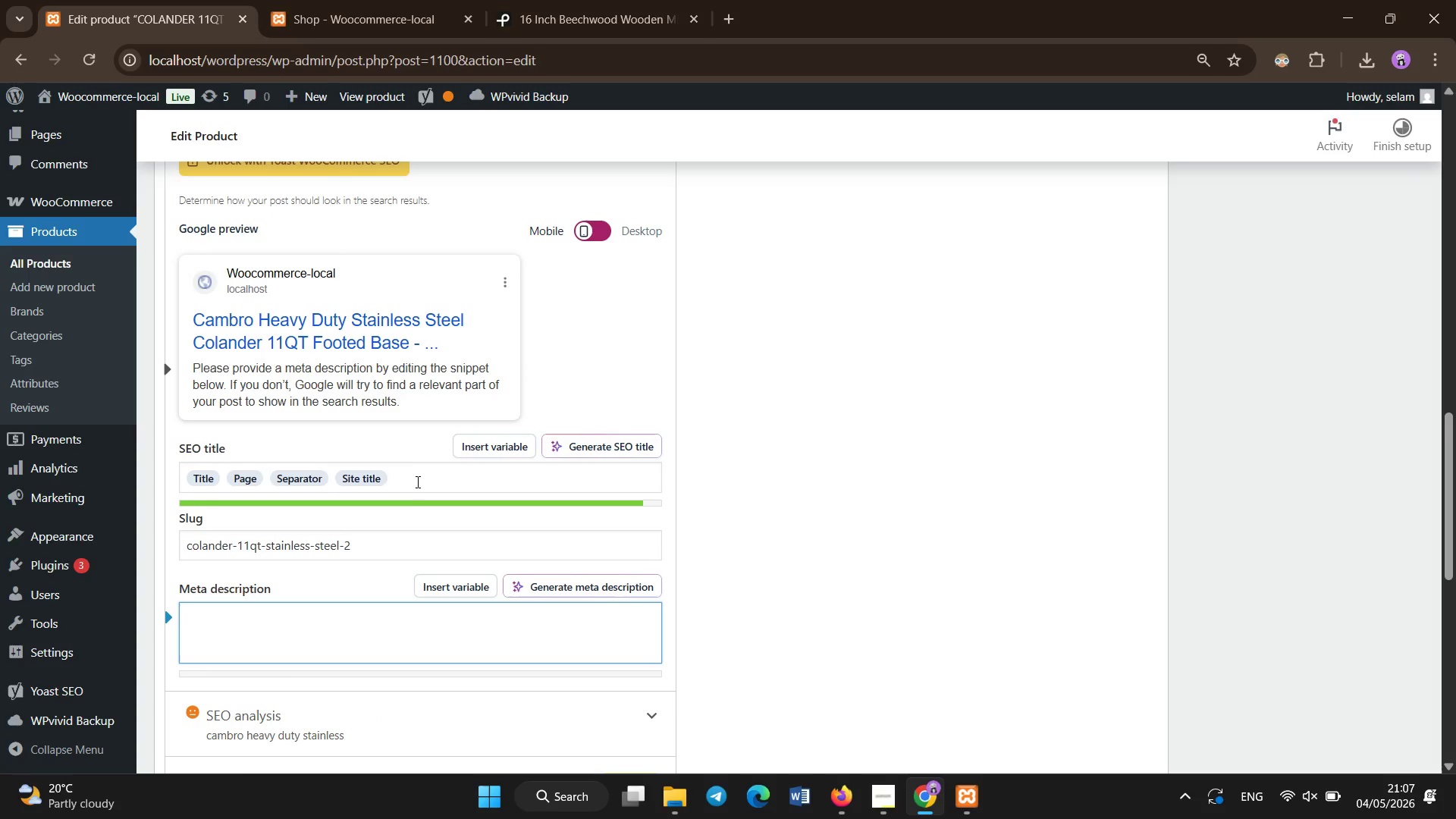 
left_click_drag(start_coordinate=[418, 477], to_coordinate=[190, 474])
 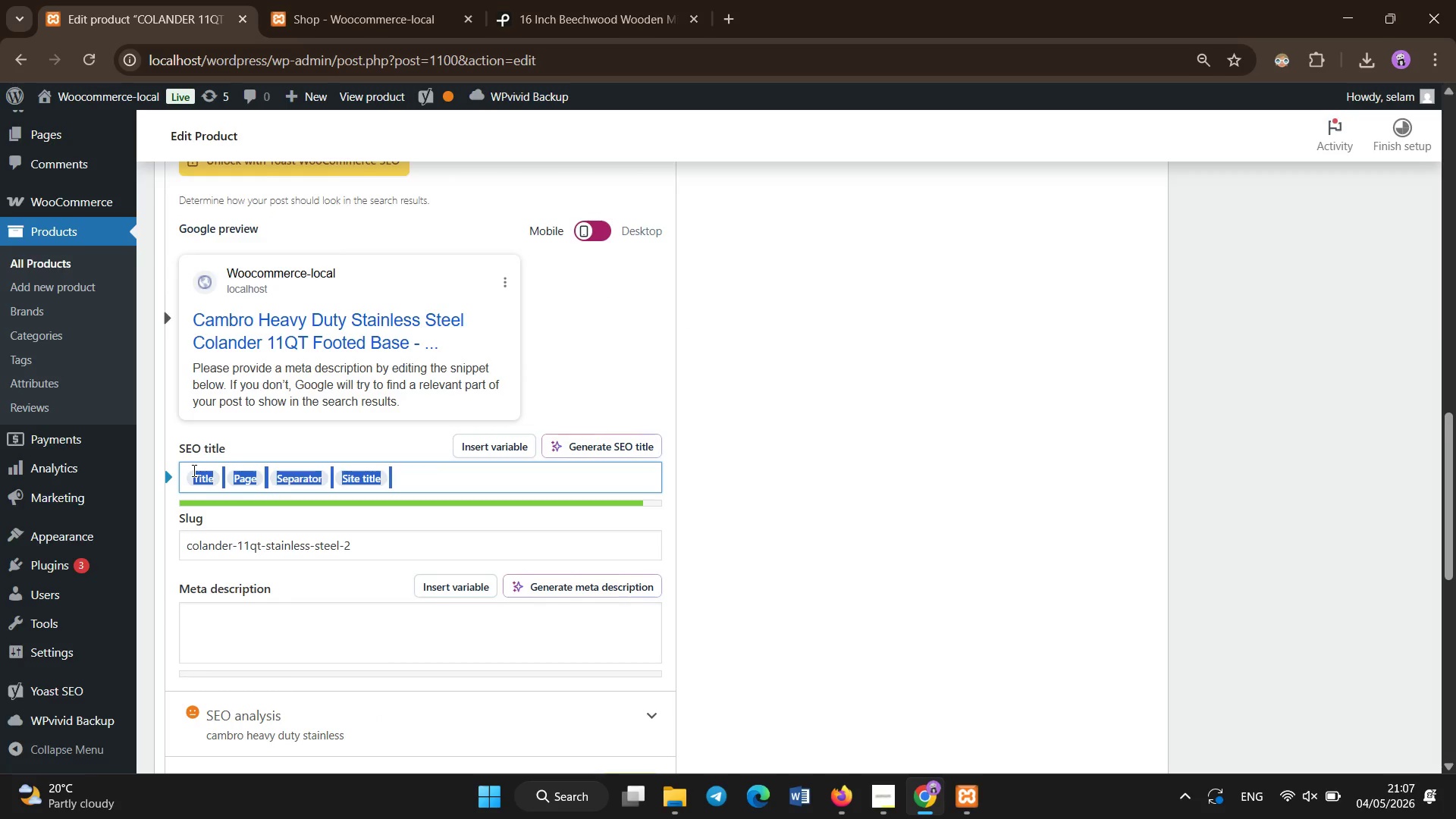 
key(Backspace)
type(11QT Stainless Steel Colander Heavy Duty Commercial Kitchen)
 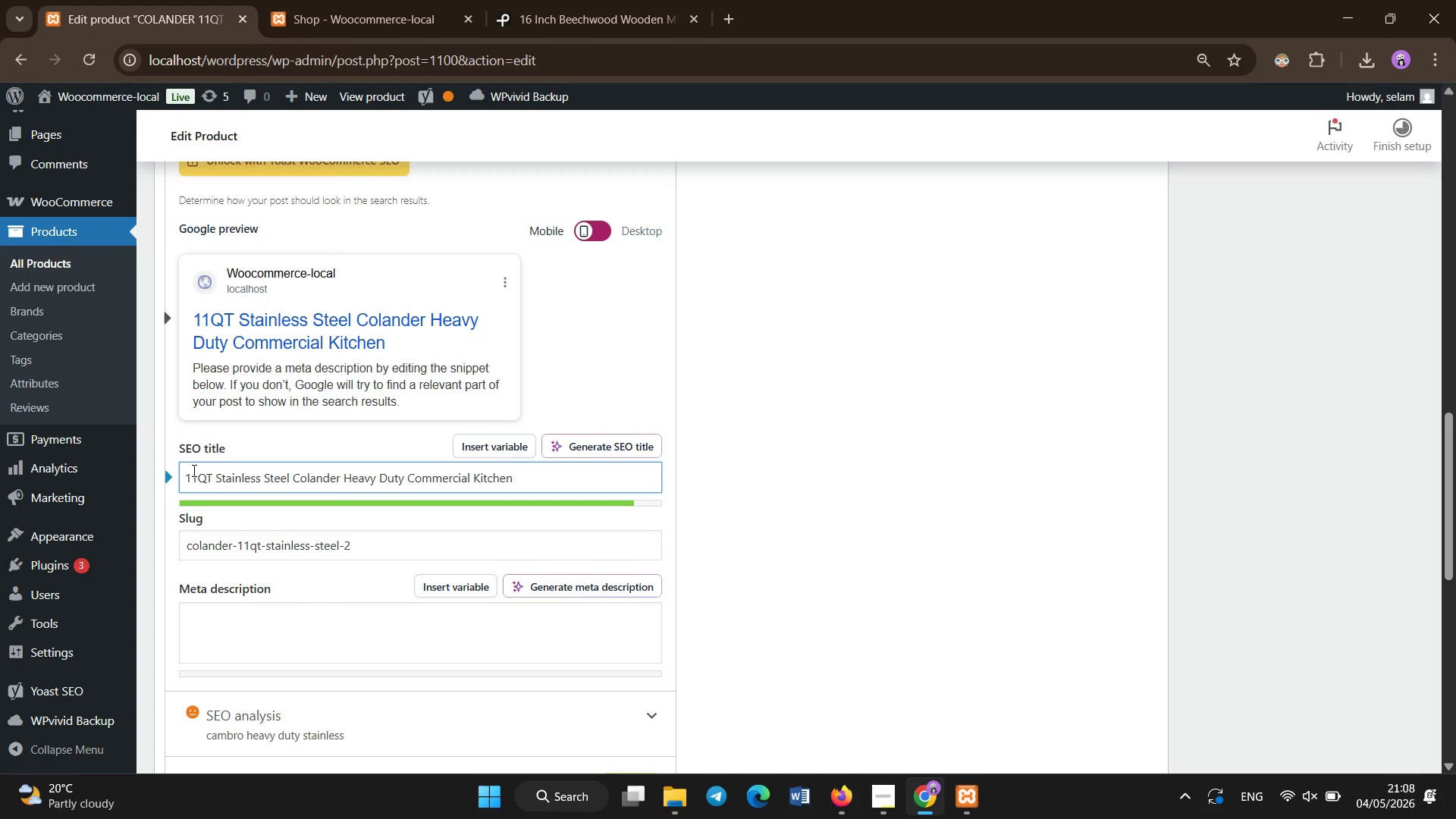 
left_click([239, 617])
 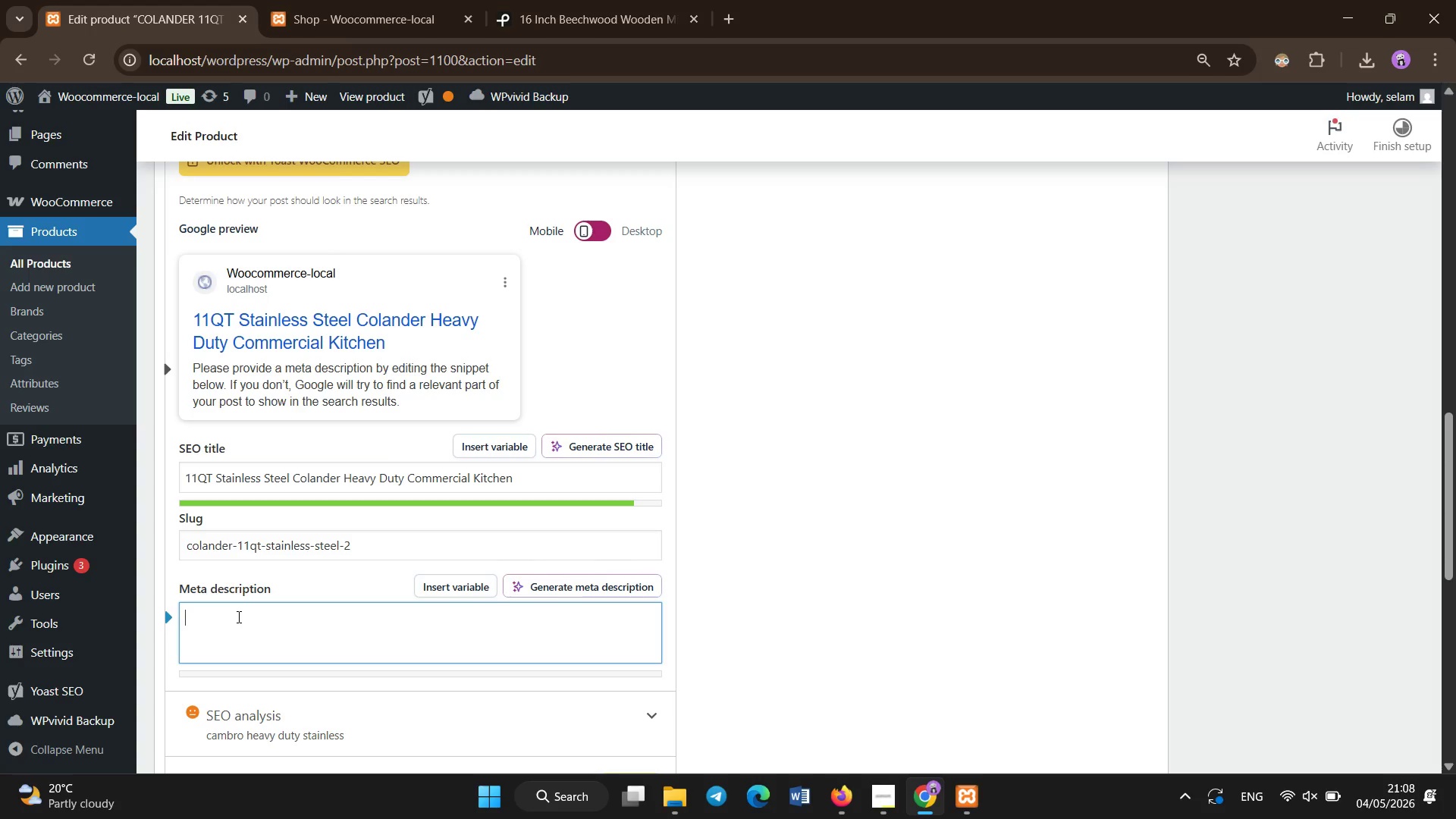 
type(Heavy-duty 11QT stainless steel coln)
key(Backspace)
type(ander with fotted base )
key(Backspace)
type(. )
 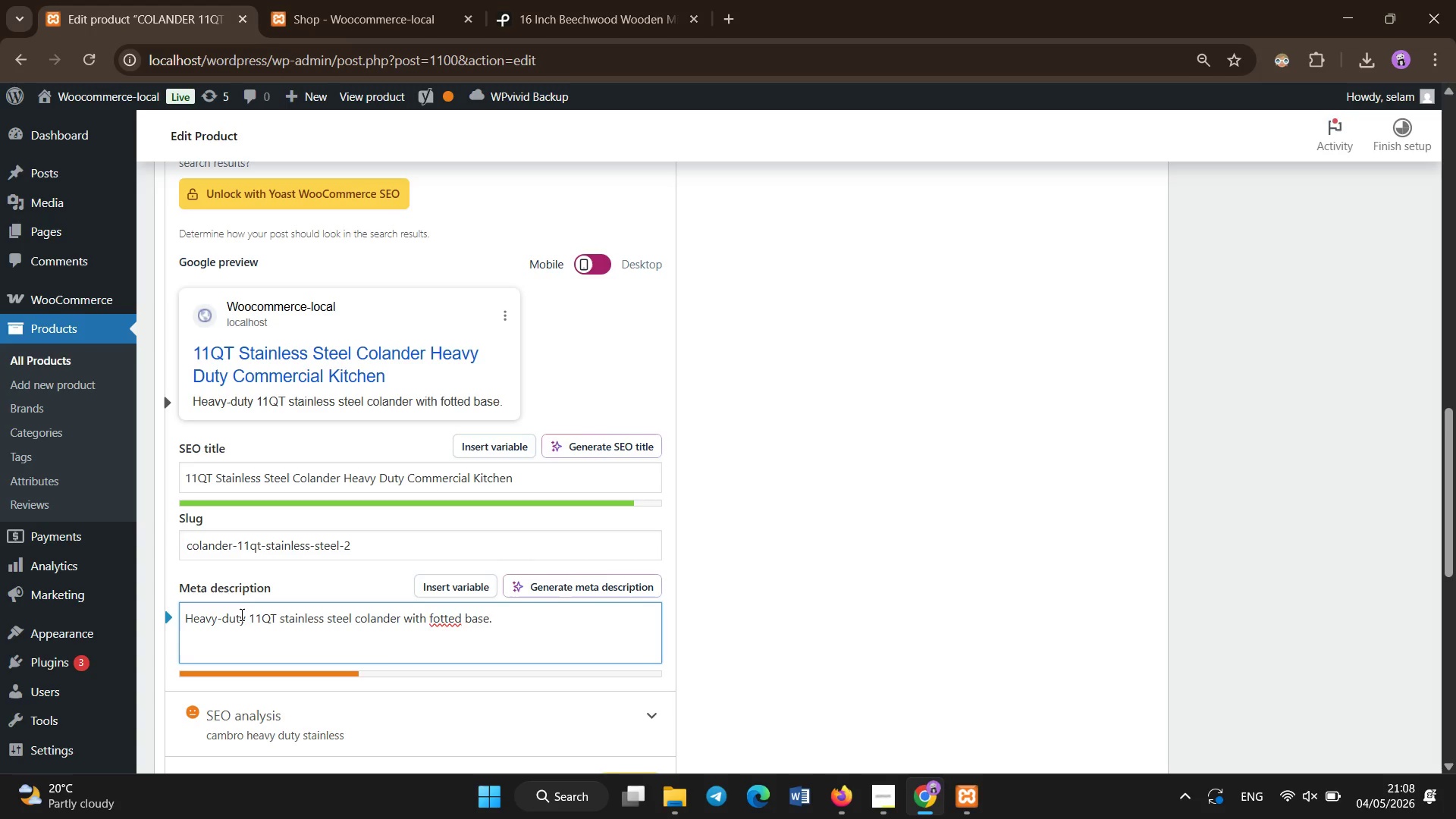 
 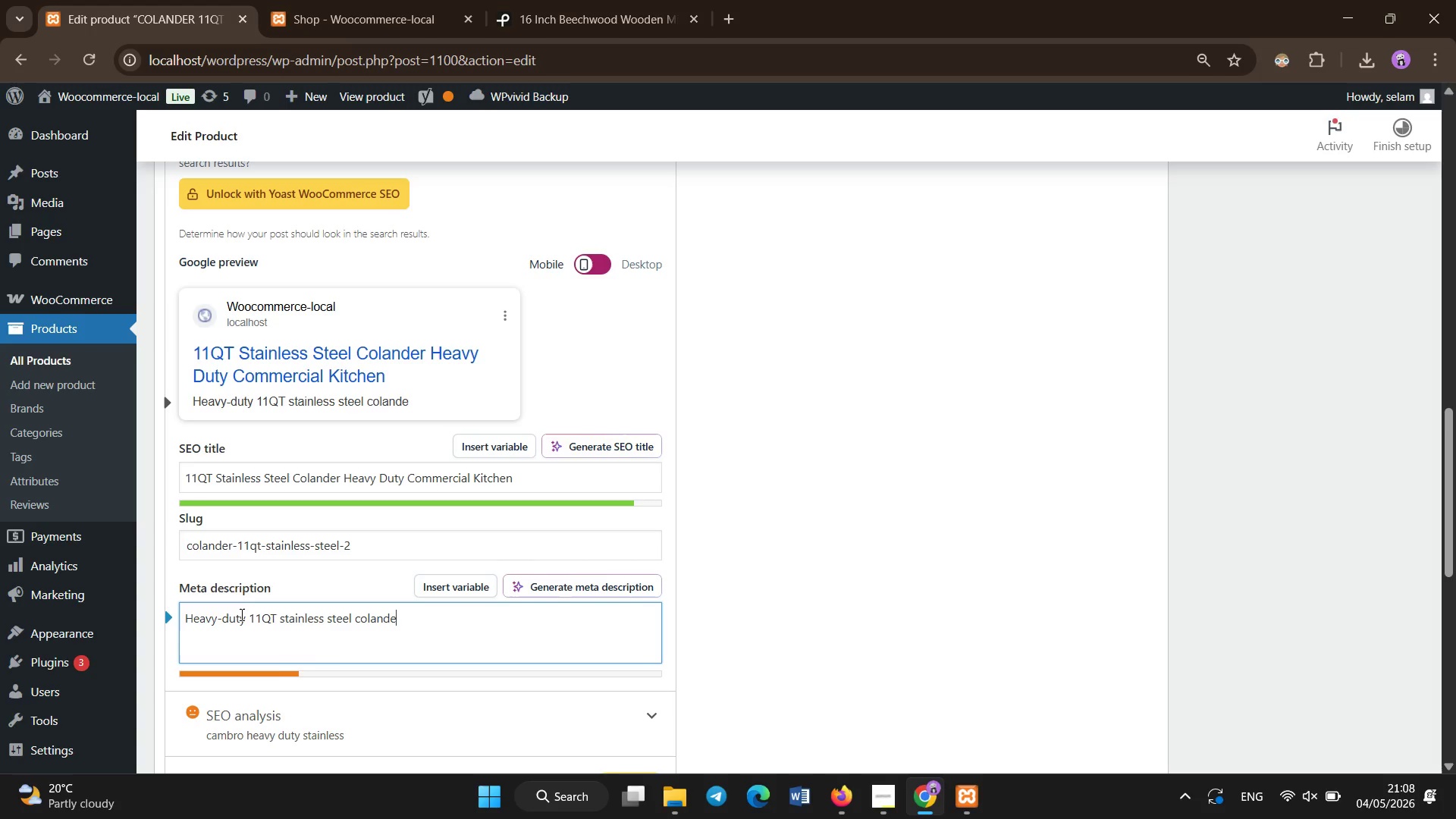 
hold_key(key=ShiftLeft, duration=1.03)
 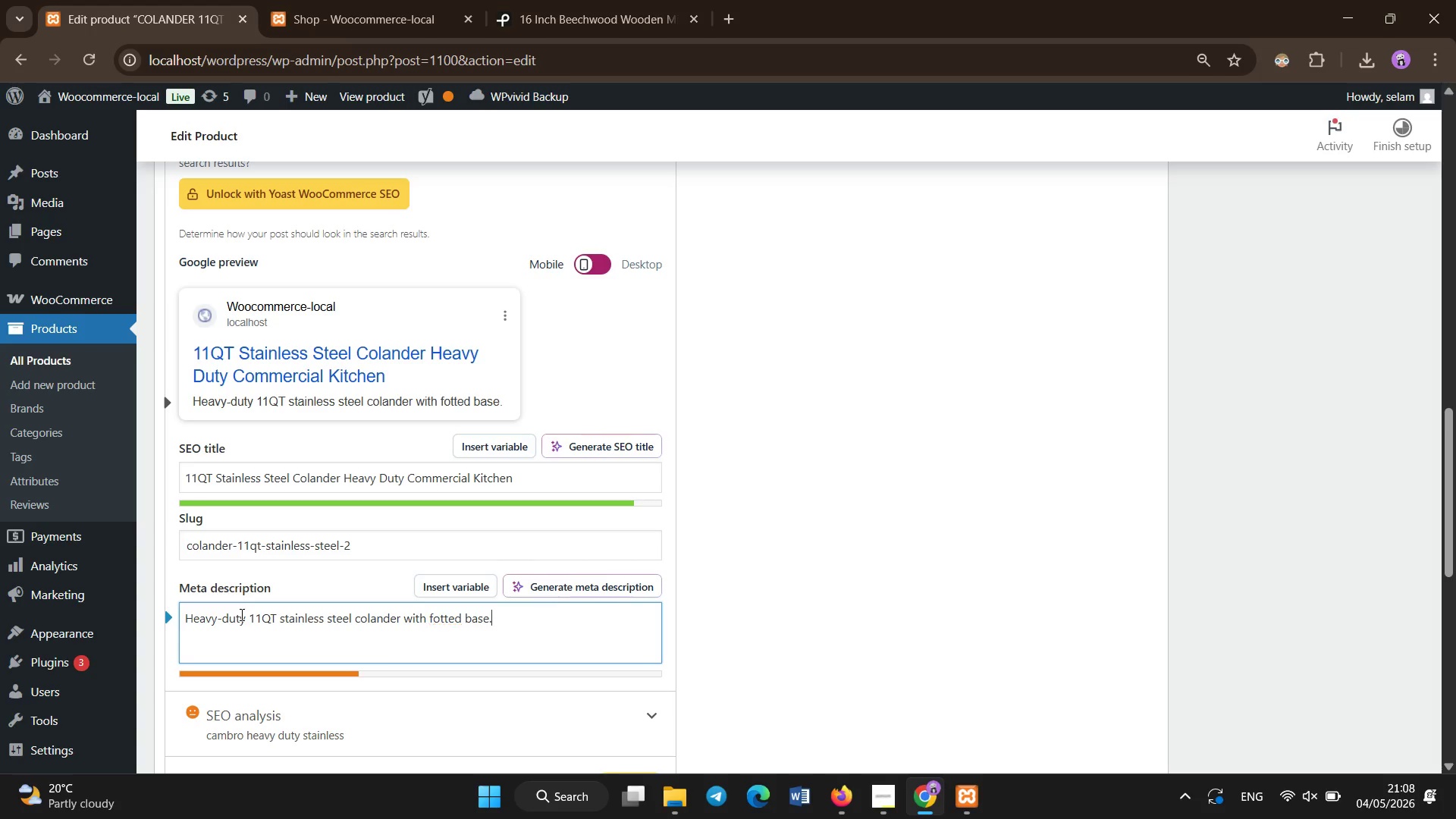 
hold_key(key=Backspace, duration=0.86)
 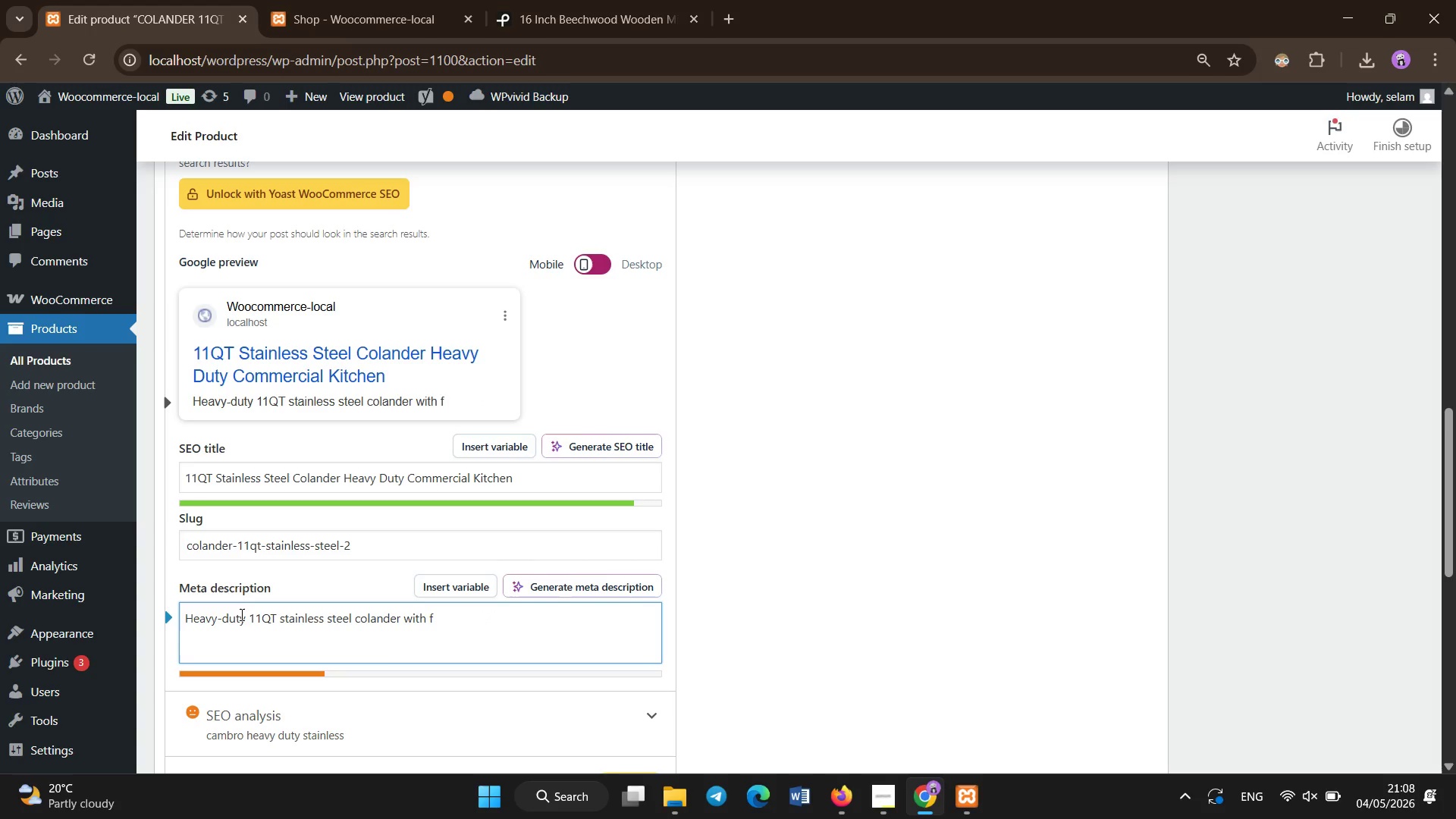 
type(ooted base. Perfect for fast draining pasta )
key(Backspace)
type(, vegetables a)
key(Backspace)
key(Backspace)
type(, and commercial kitchen prep work.)
 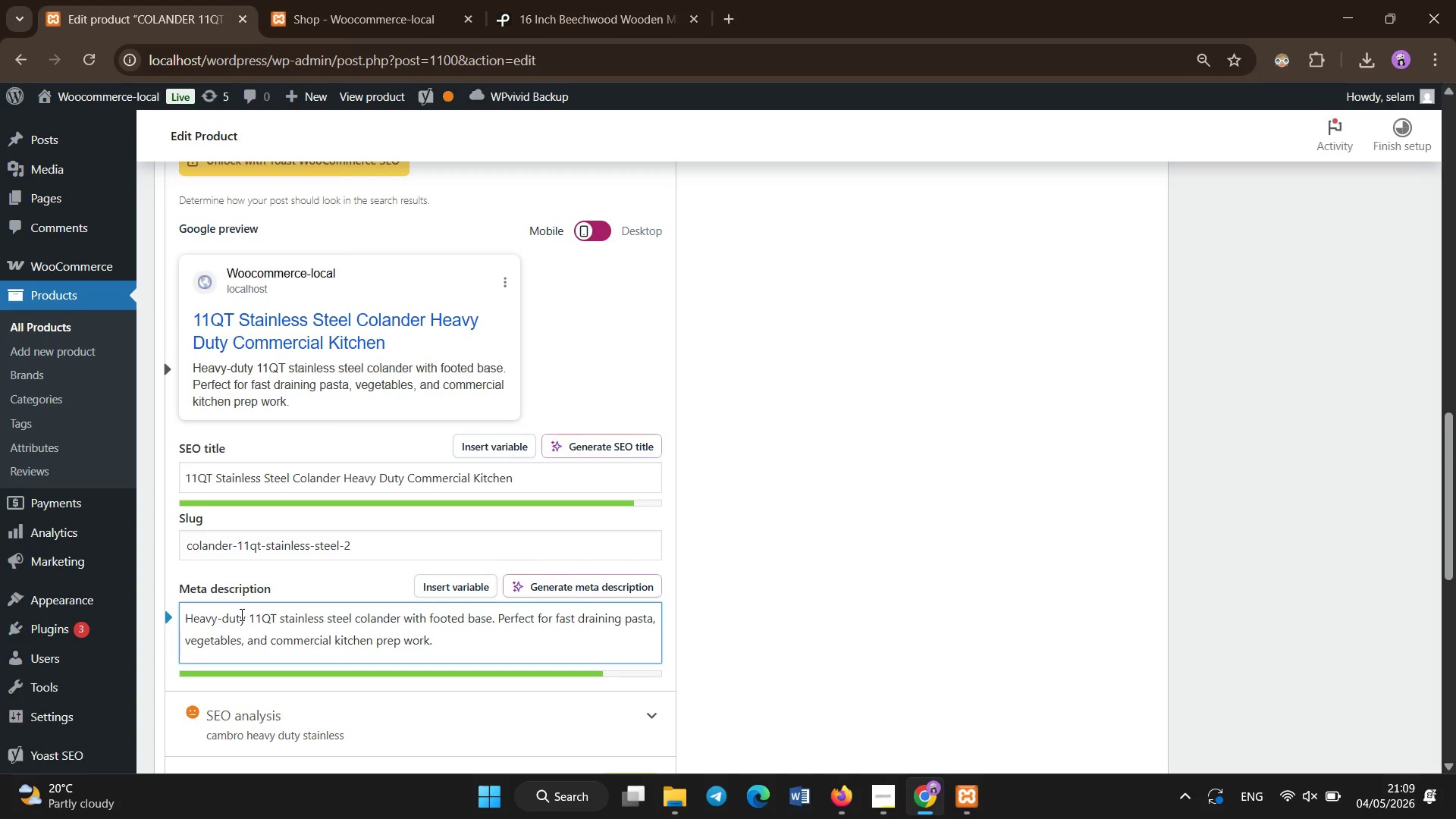 
scroll: coordinate [46, 283], scroll_direction: up, amount: 4.0
 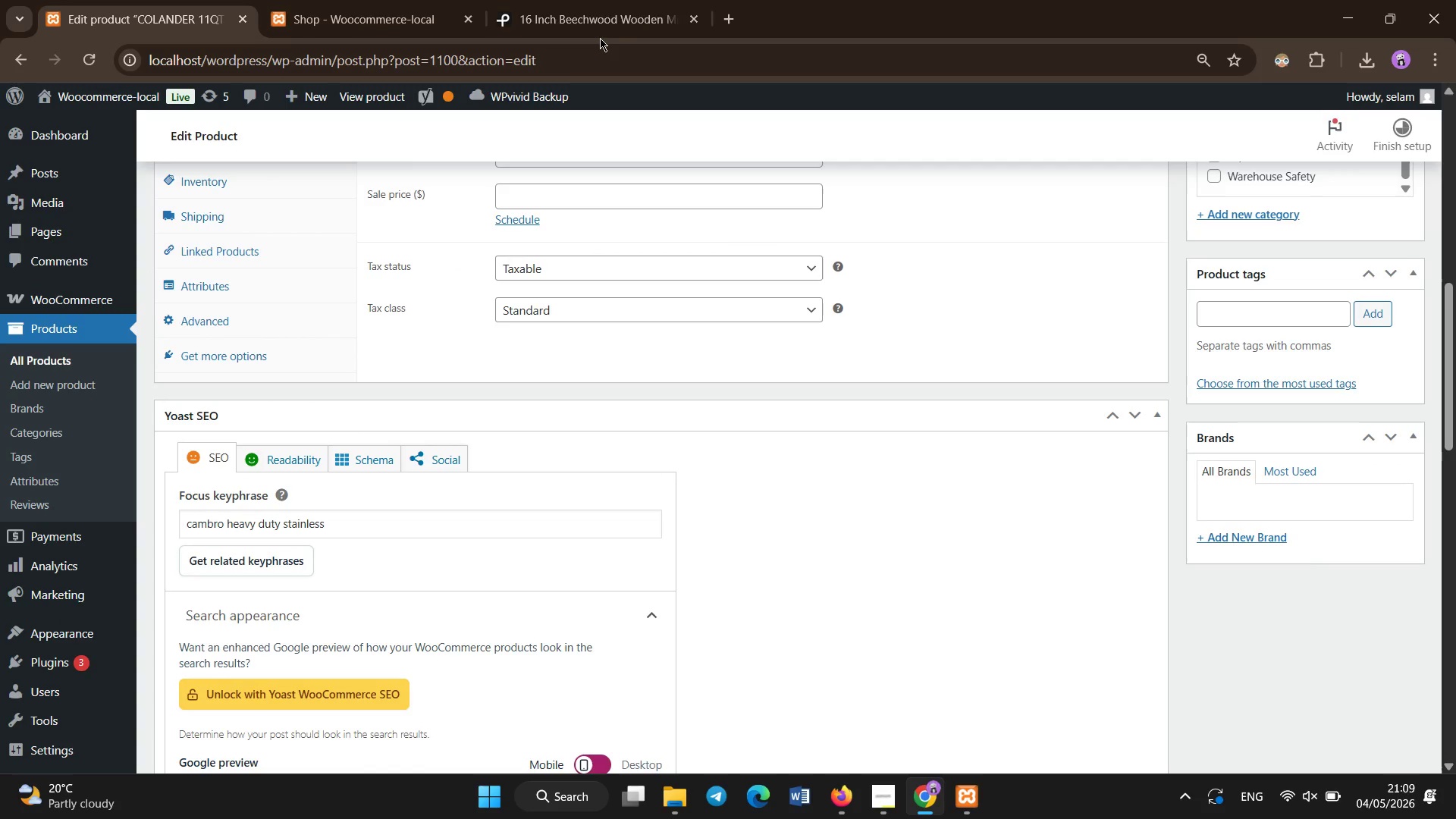 
double_click([603, 20])
 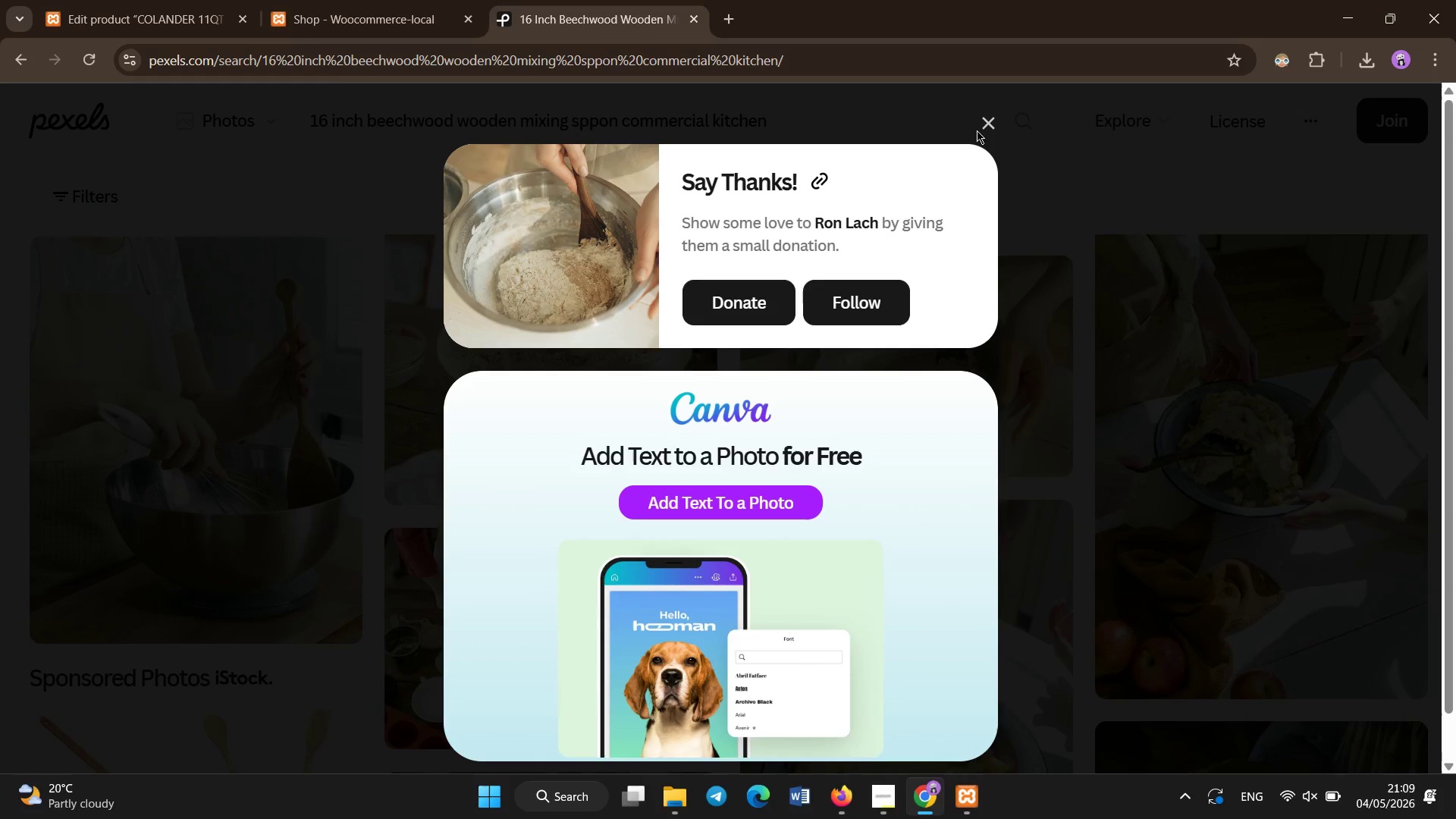 
left_click([988, 127])
 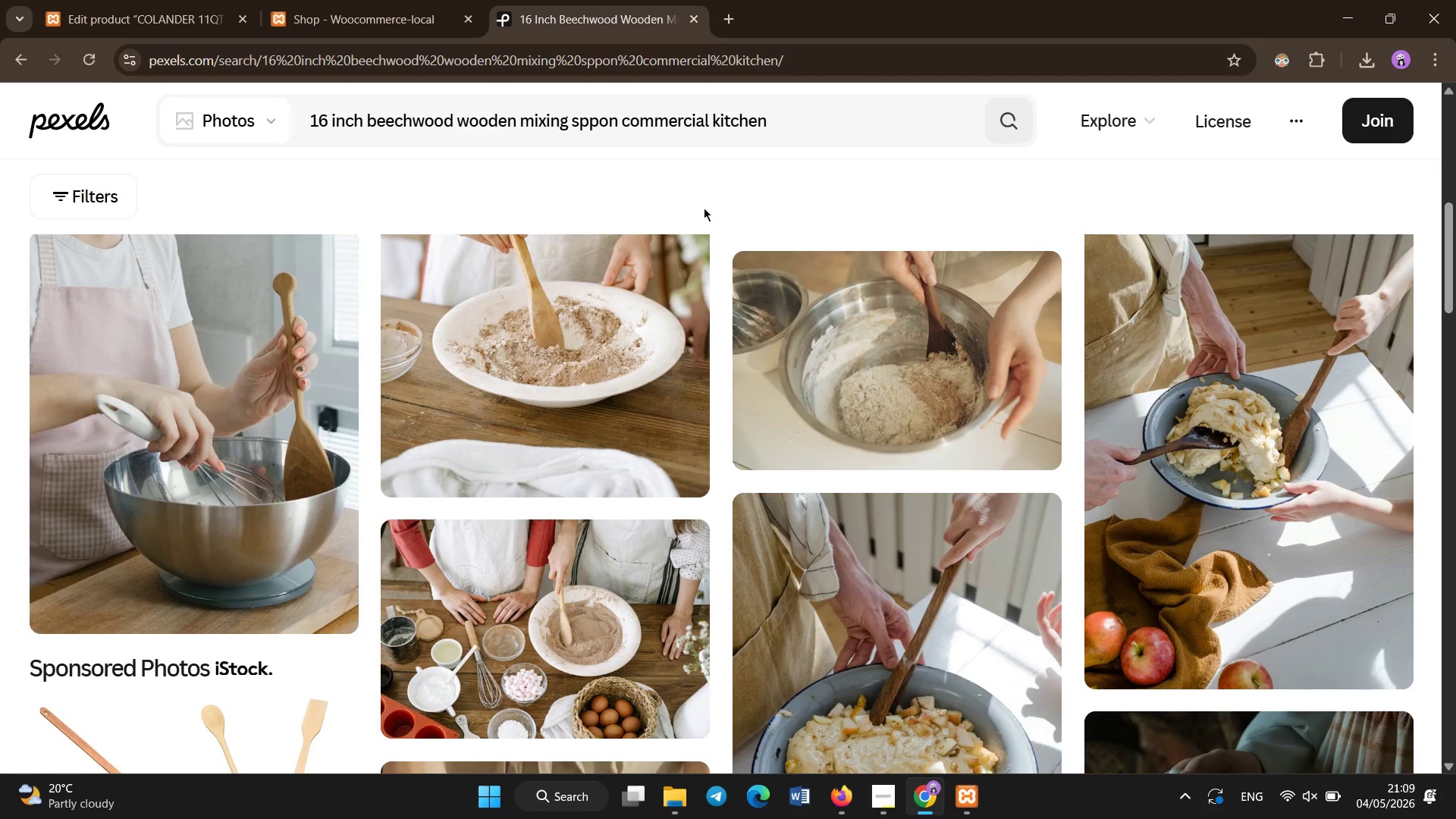 
left_click([882, 122])
 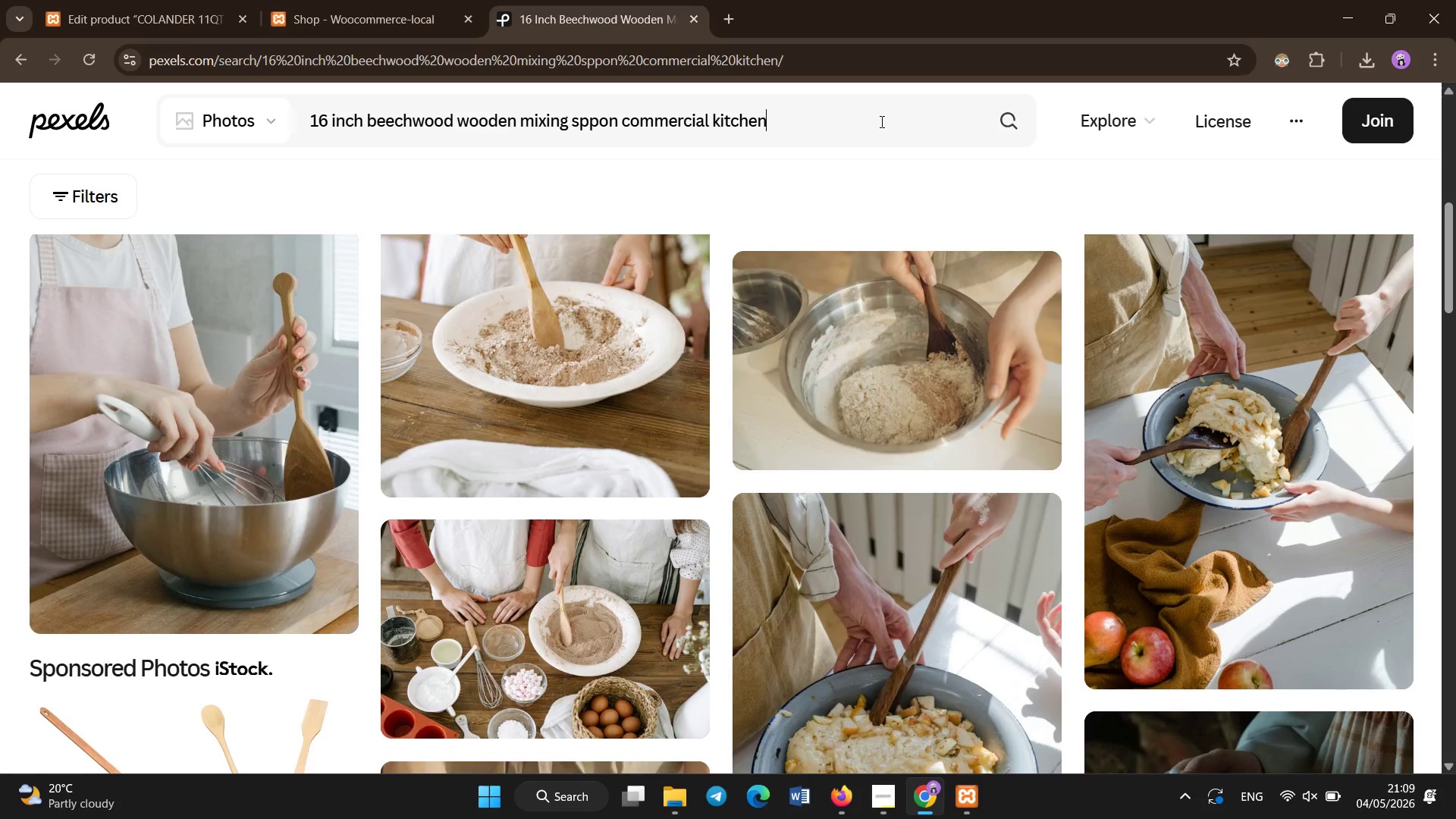 
key(Control+A)
 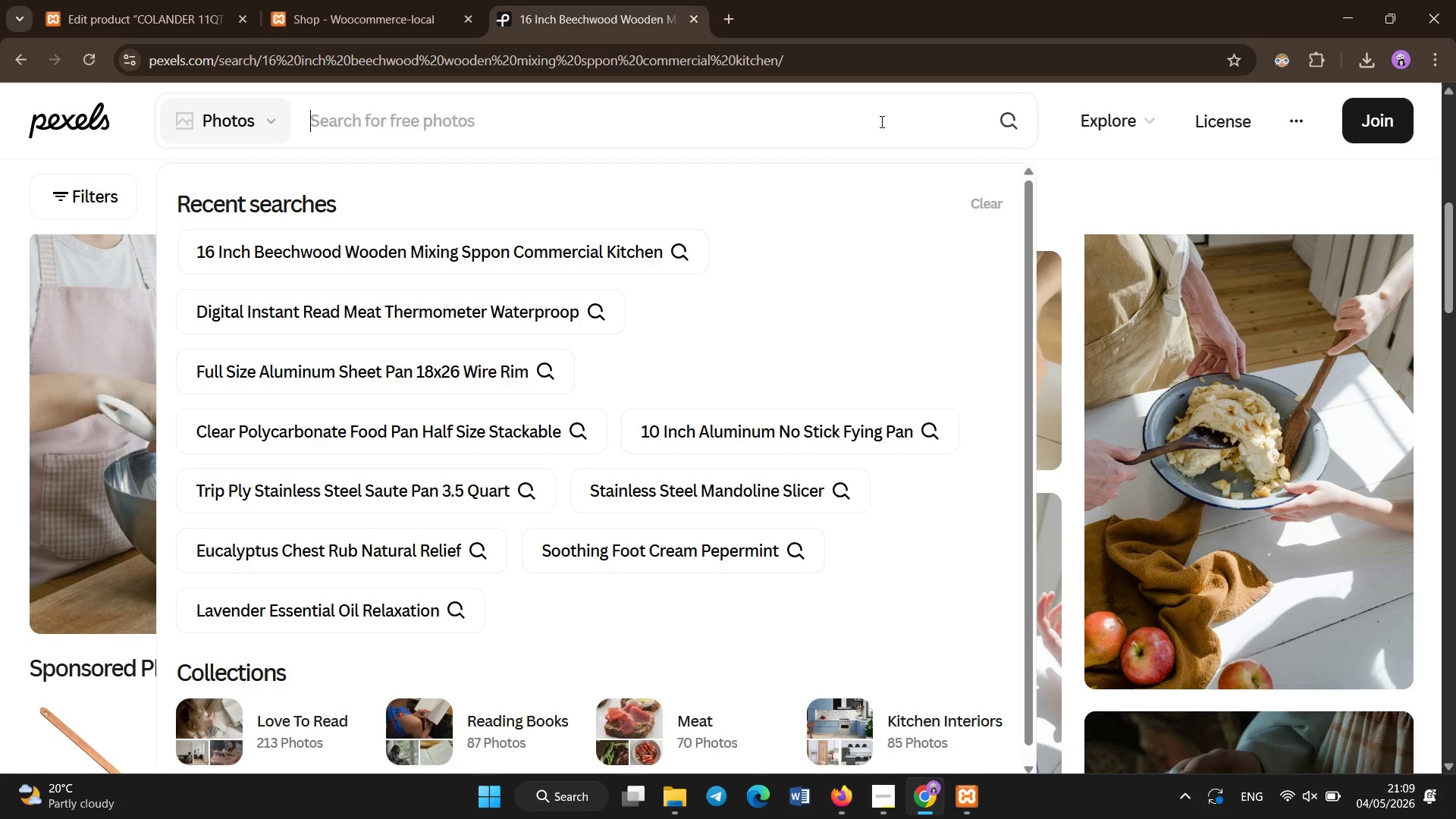 
key(Backspace)
type(stail)
key(Backspace)
type(nless steel 11 uart colander of)
key(Backspace)
key(Backspace)
type(footed)
 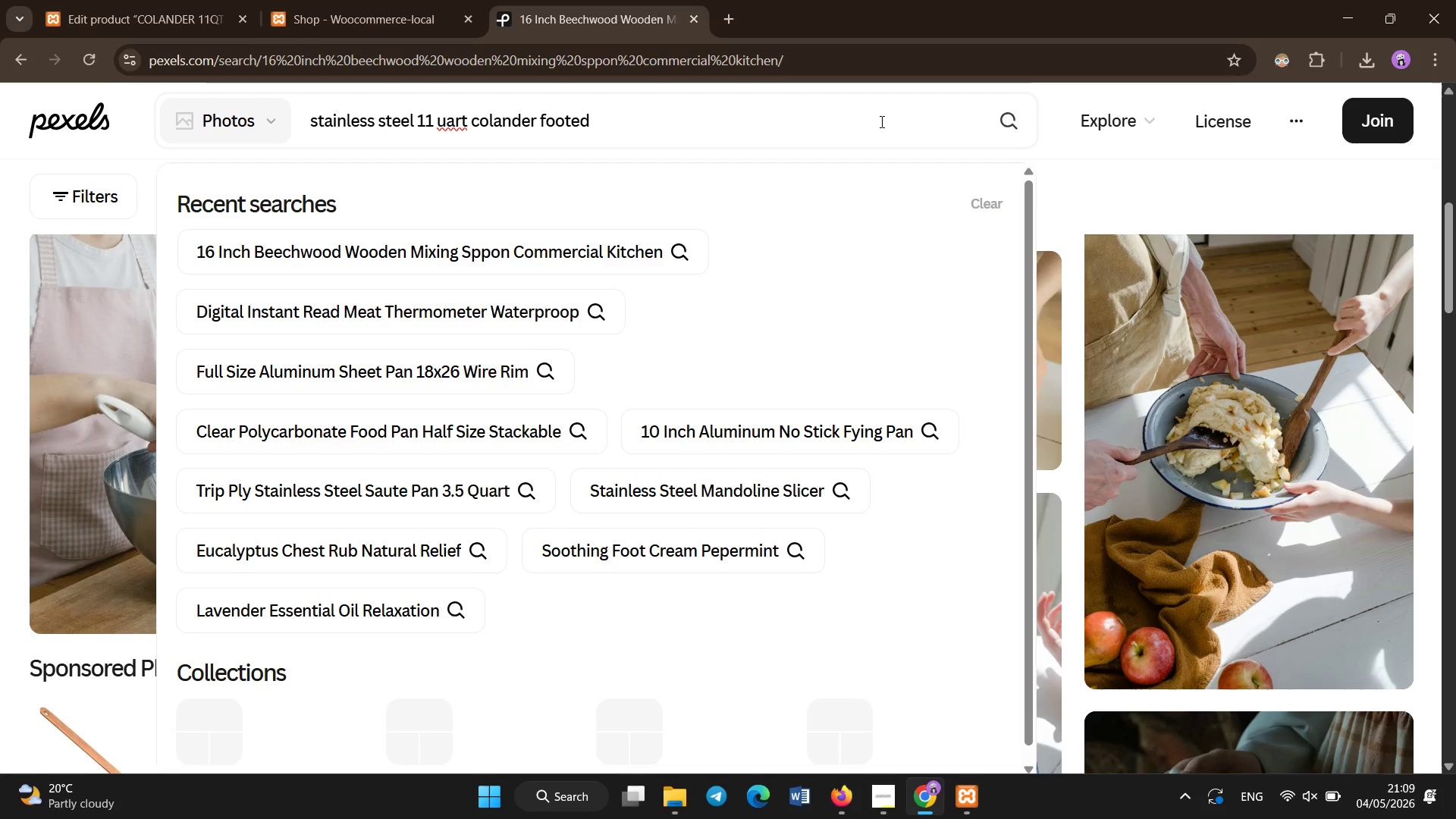 
hold_key(key=ArrowLeft, duration=1.02)
 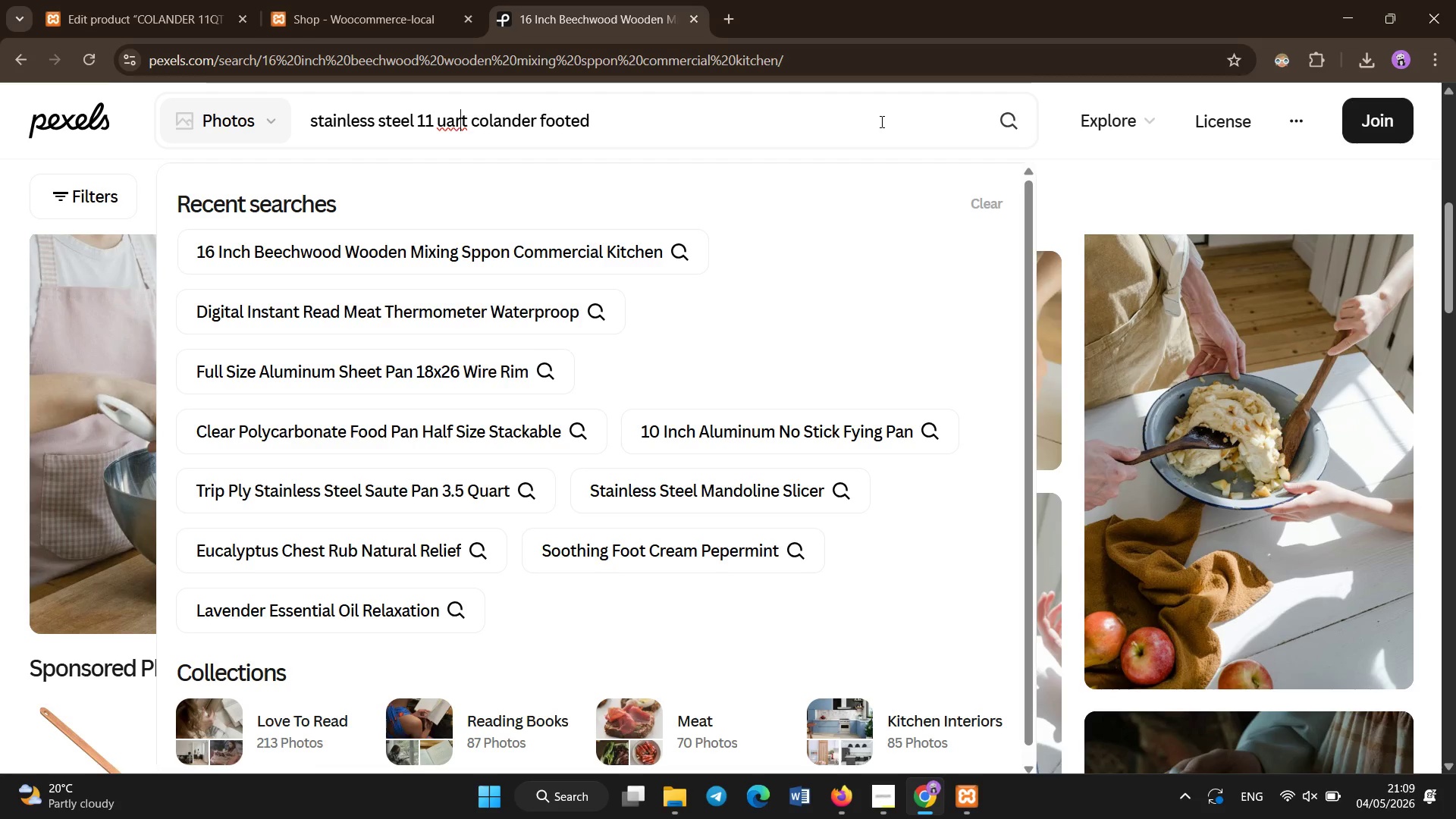 
key(ArrowLeft)
 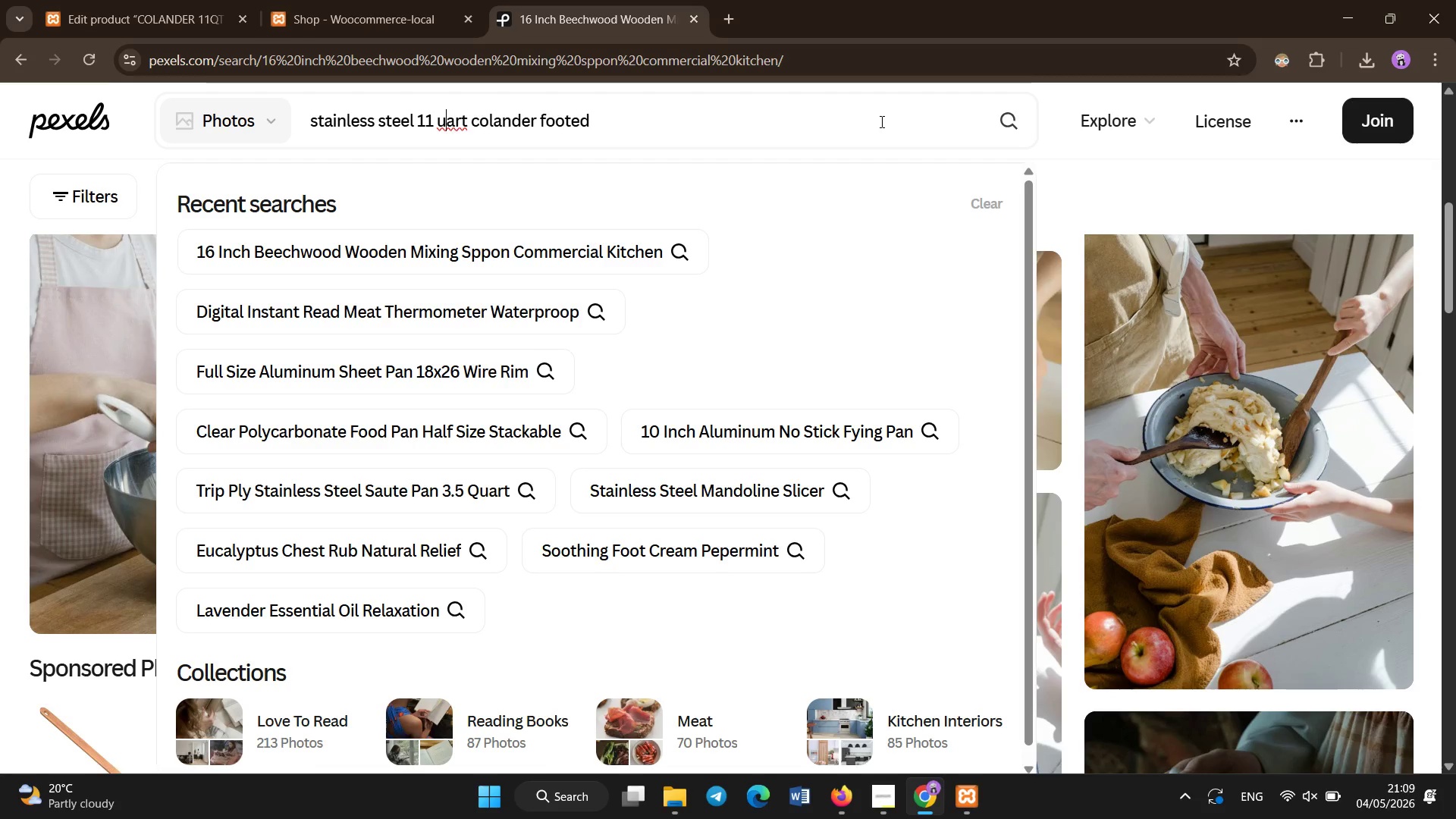 
key(ArrowLeft)
 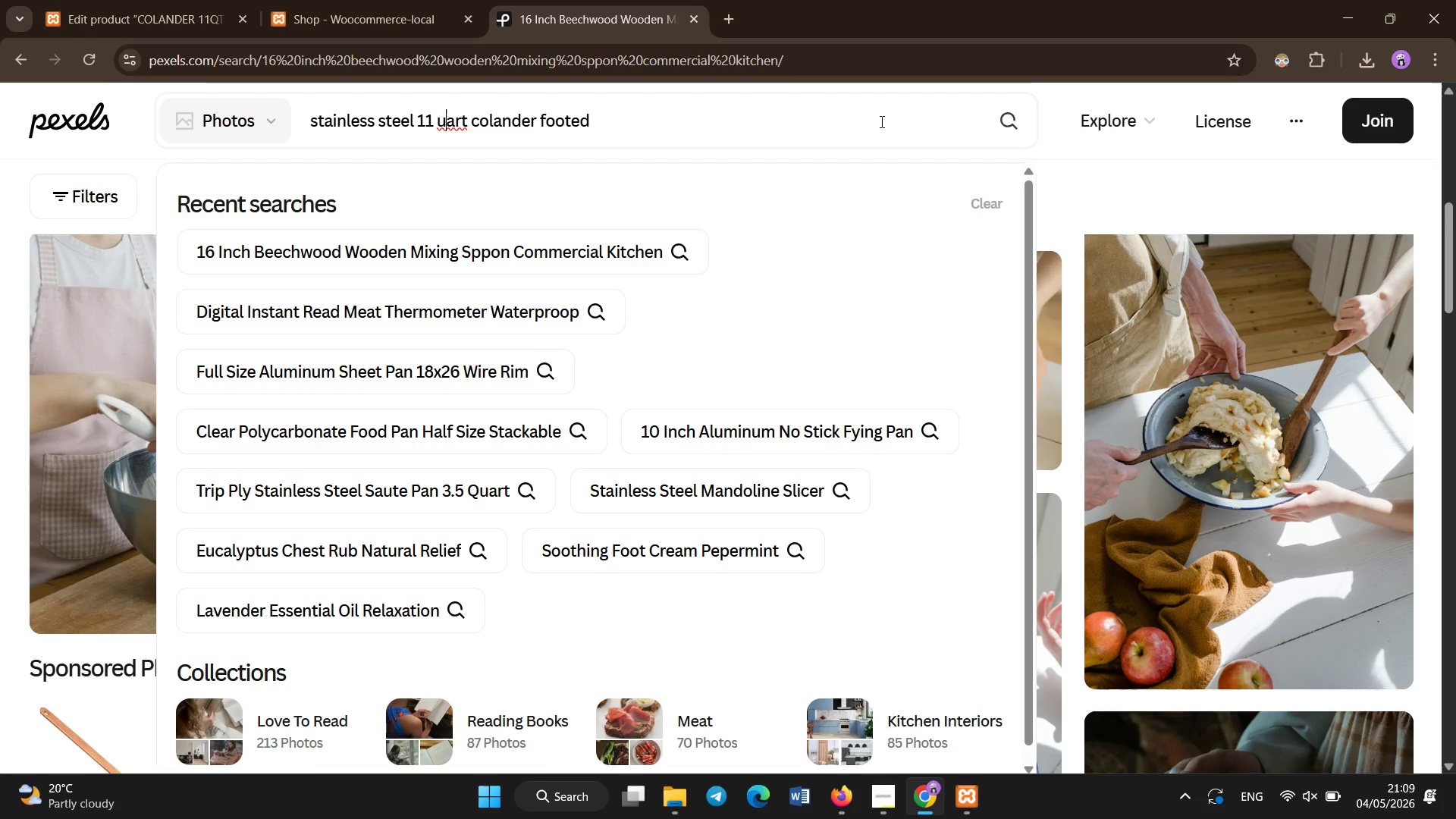 
key(ArrowLeft)
 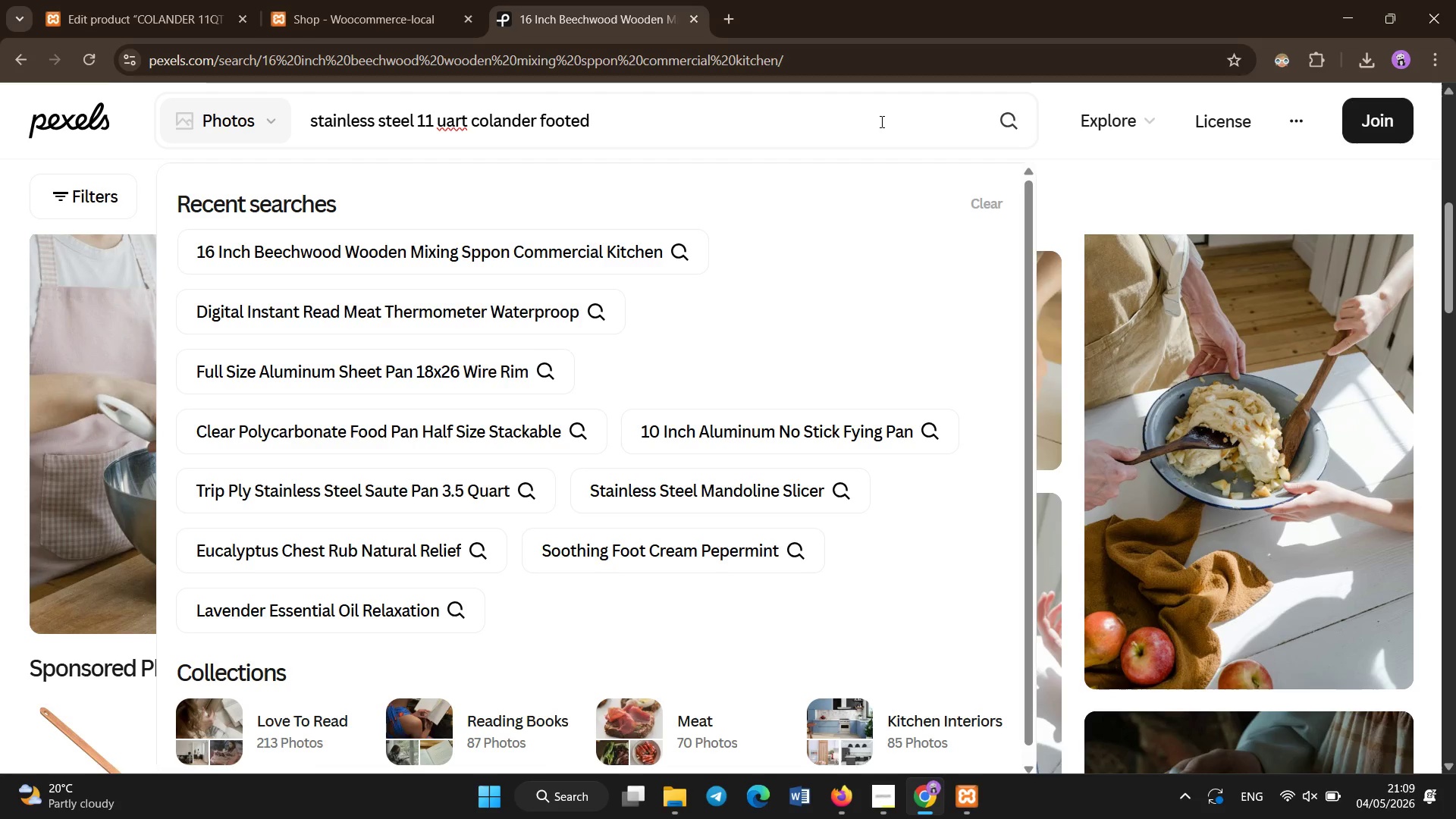 
type(q[End] base commercial kitechen)
 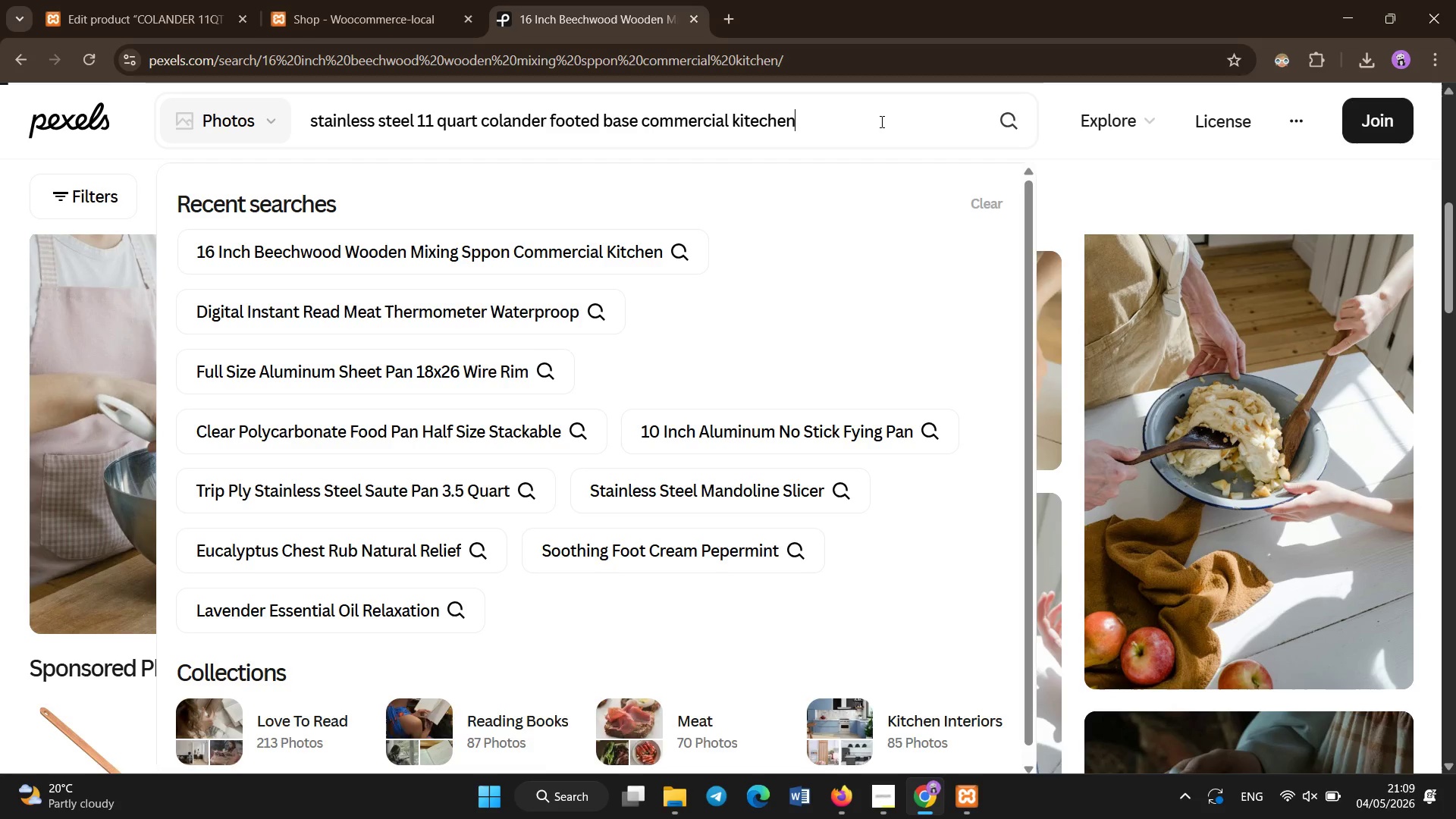 
hold_key(key=Enter, duration=0.86)
 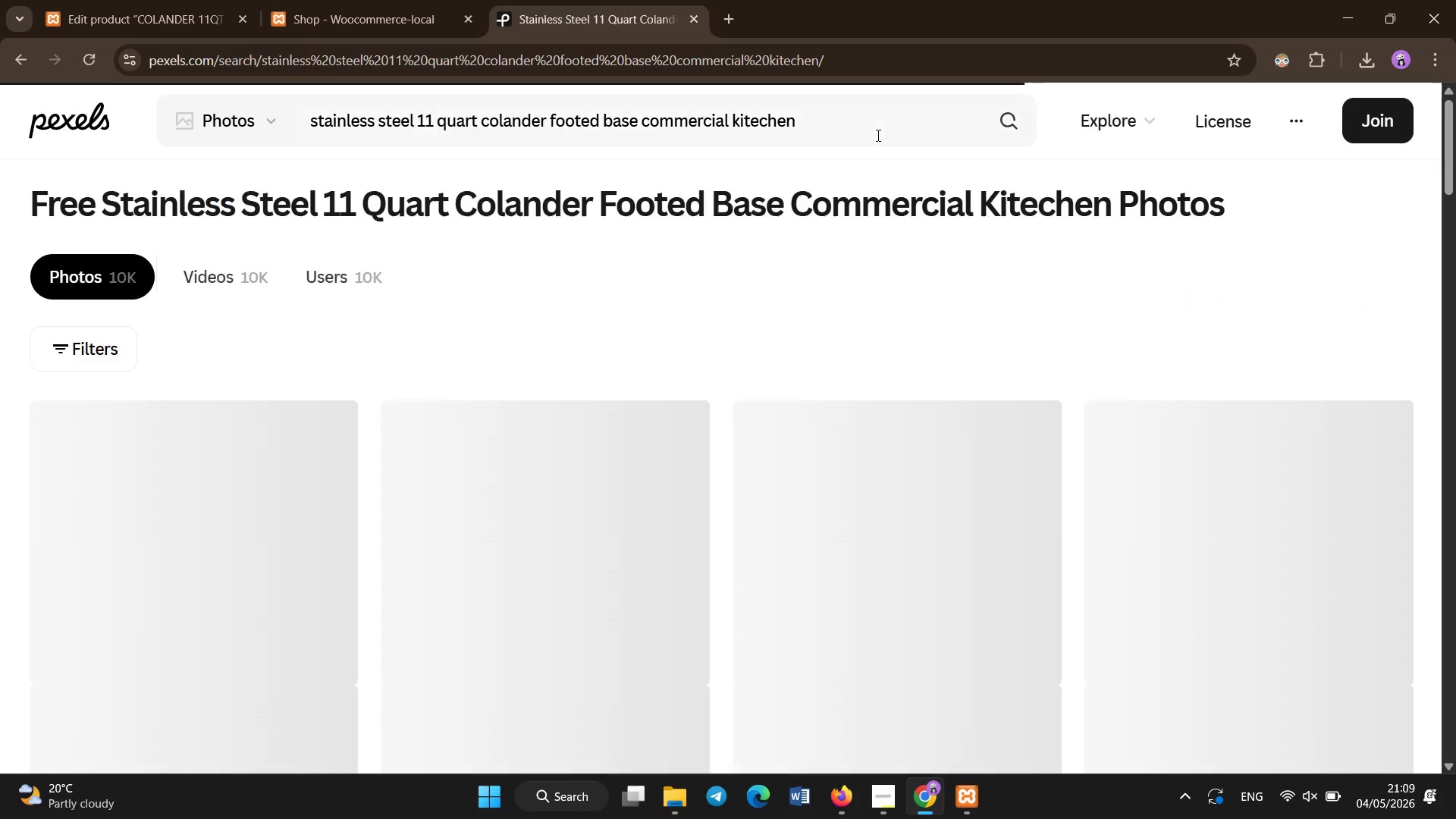 
left_click([865, 130])
 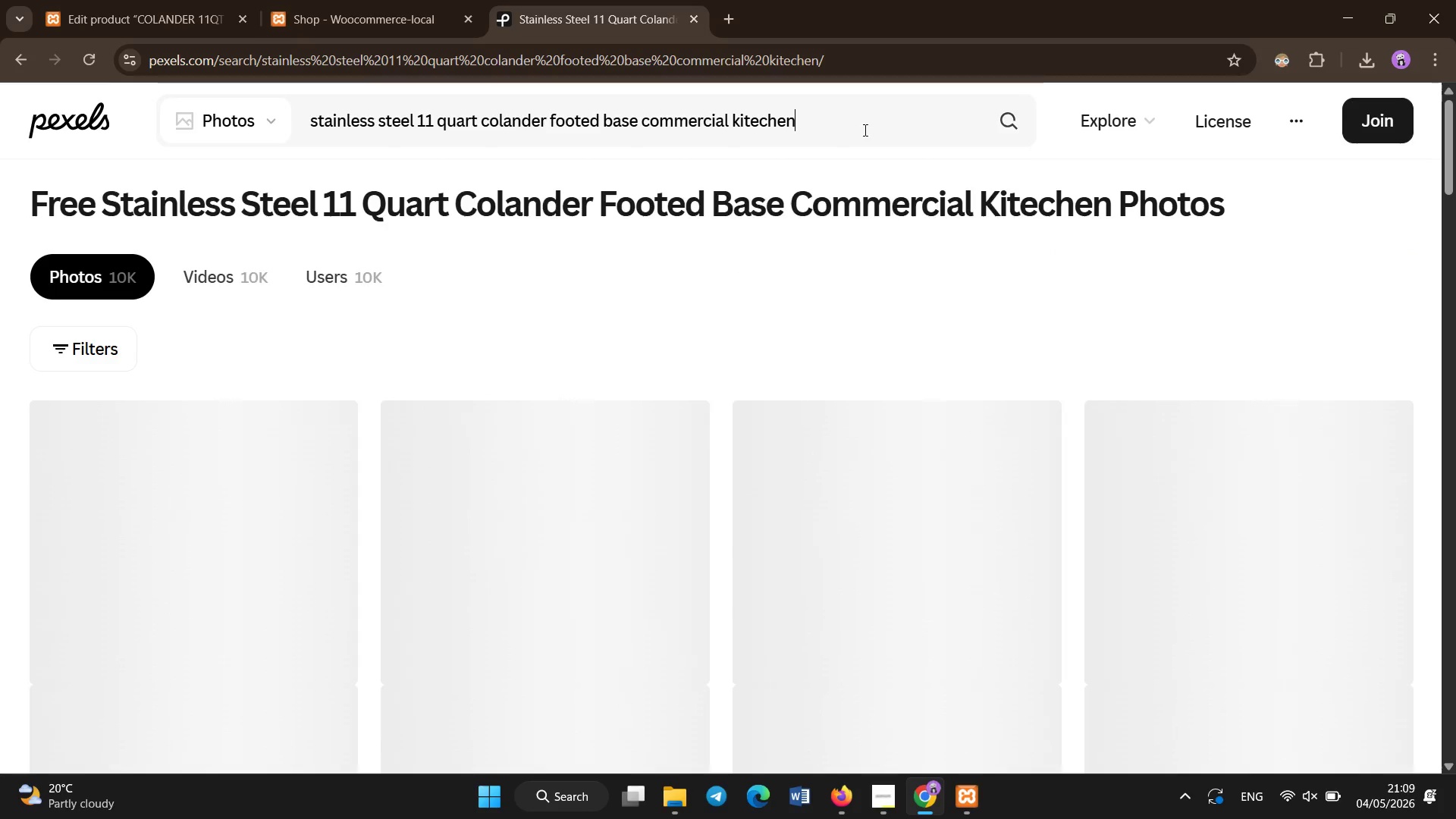 
key(Control+A)
 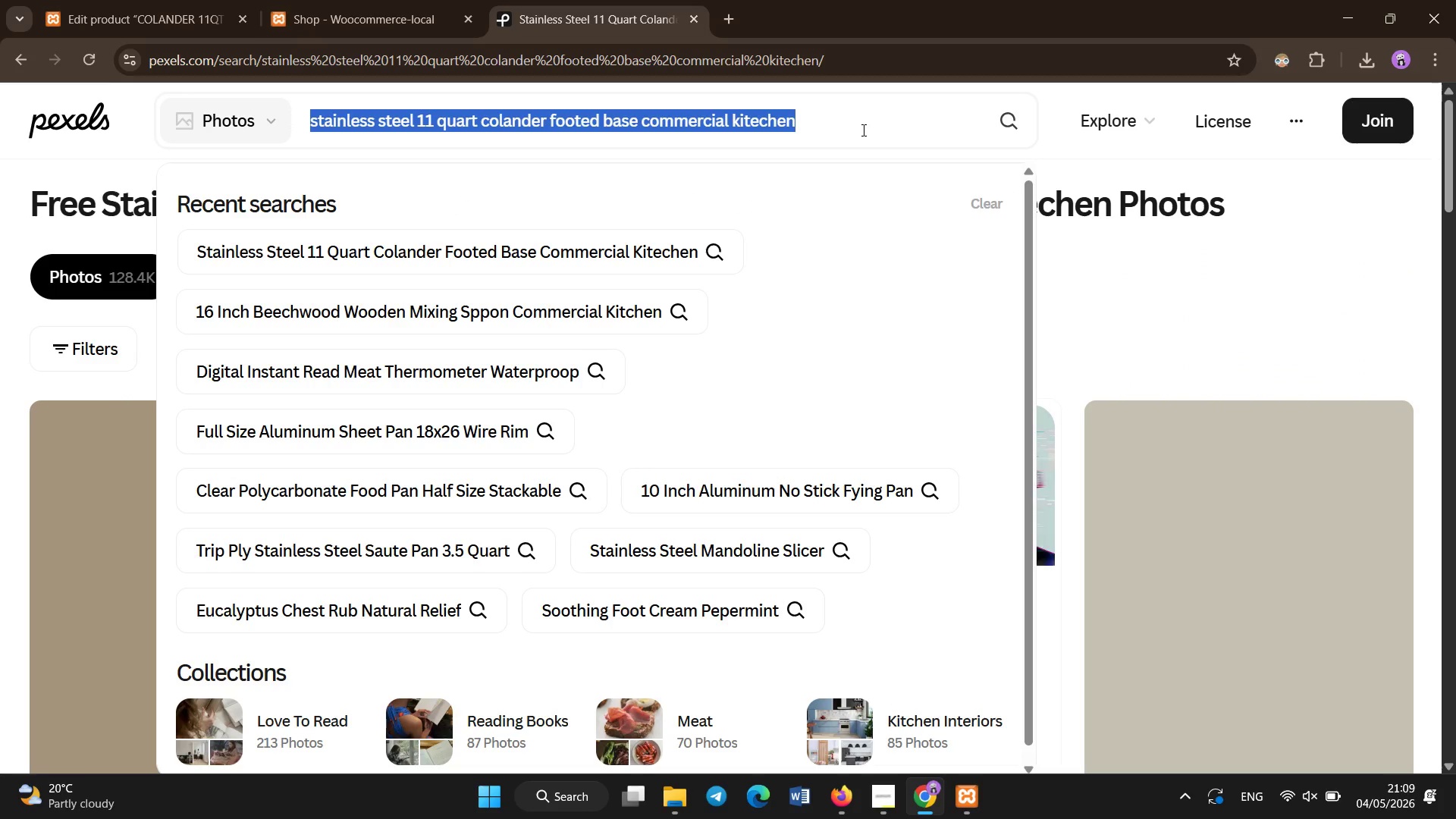 
key(Control+C)
 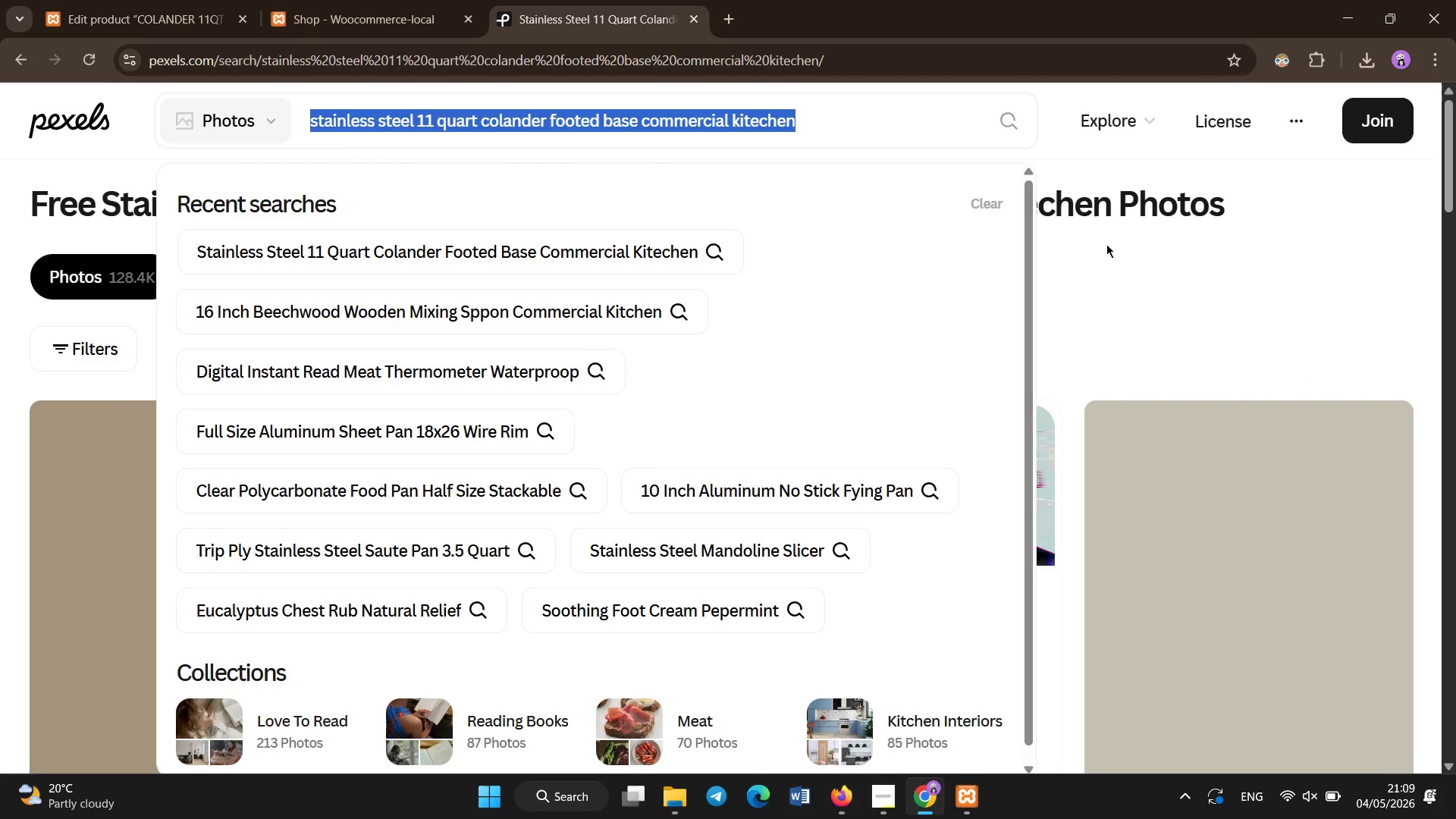 
left_click([1112, 253])
 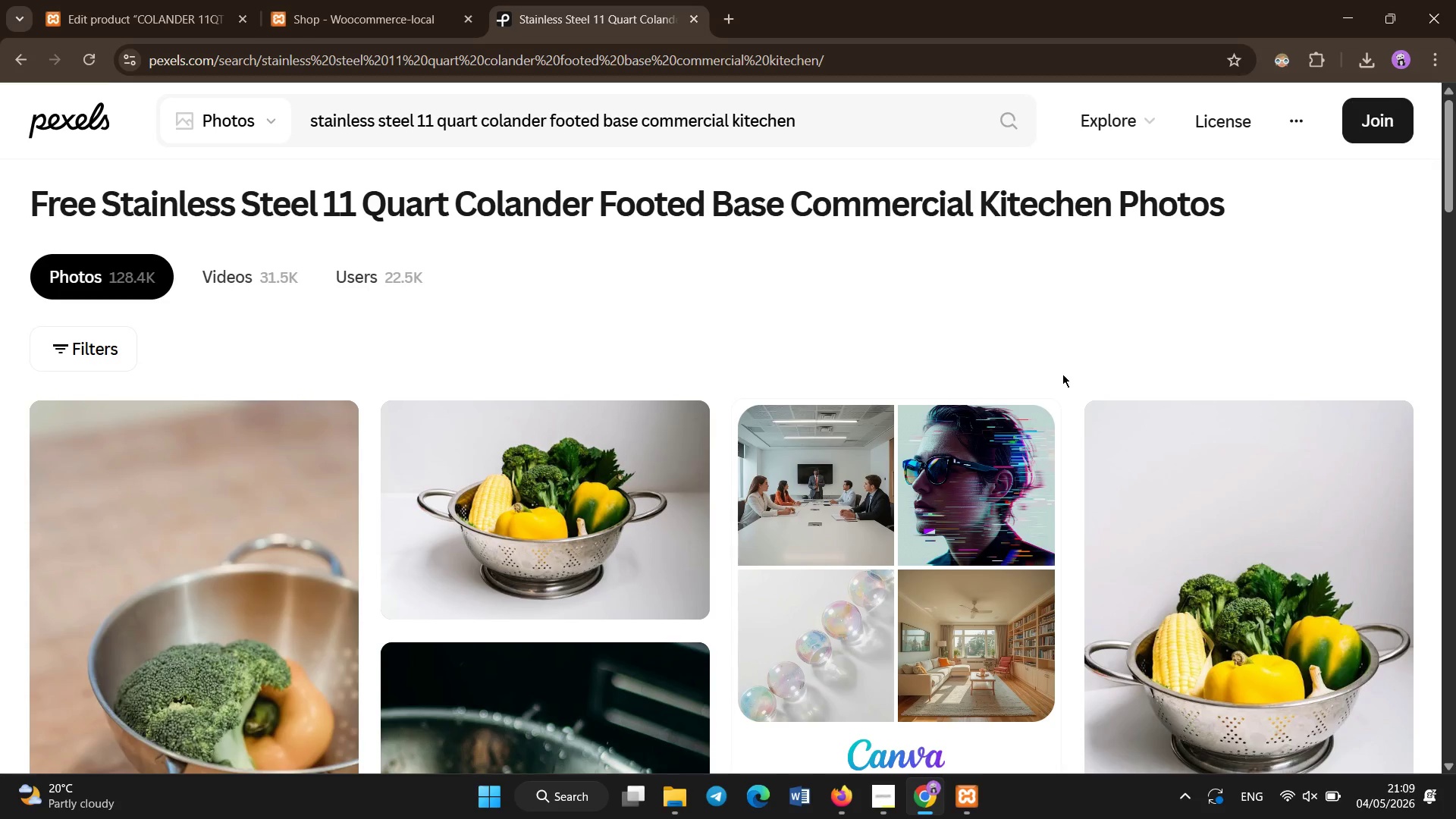 
scroll: coordinate [1062, 374], scroll_direction: down, amount: 8.0
 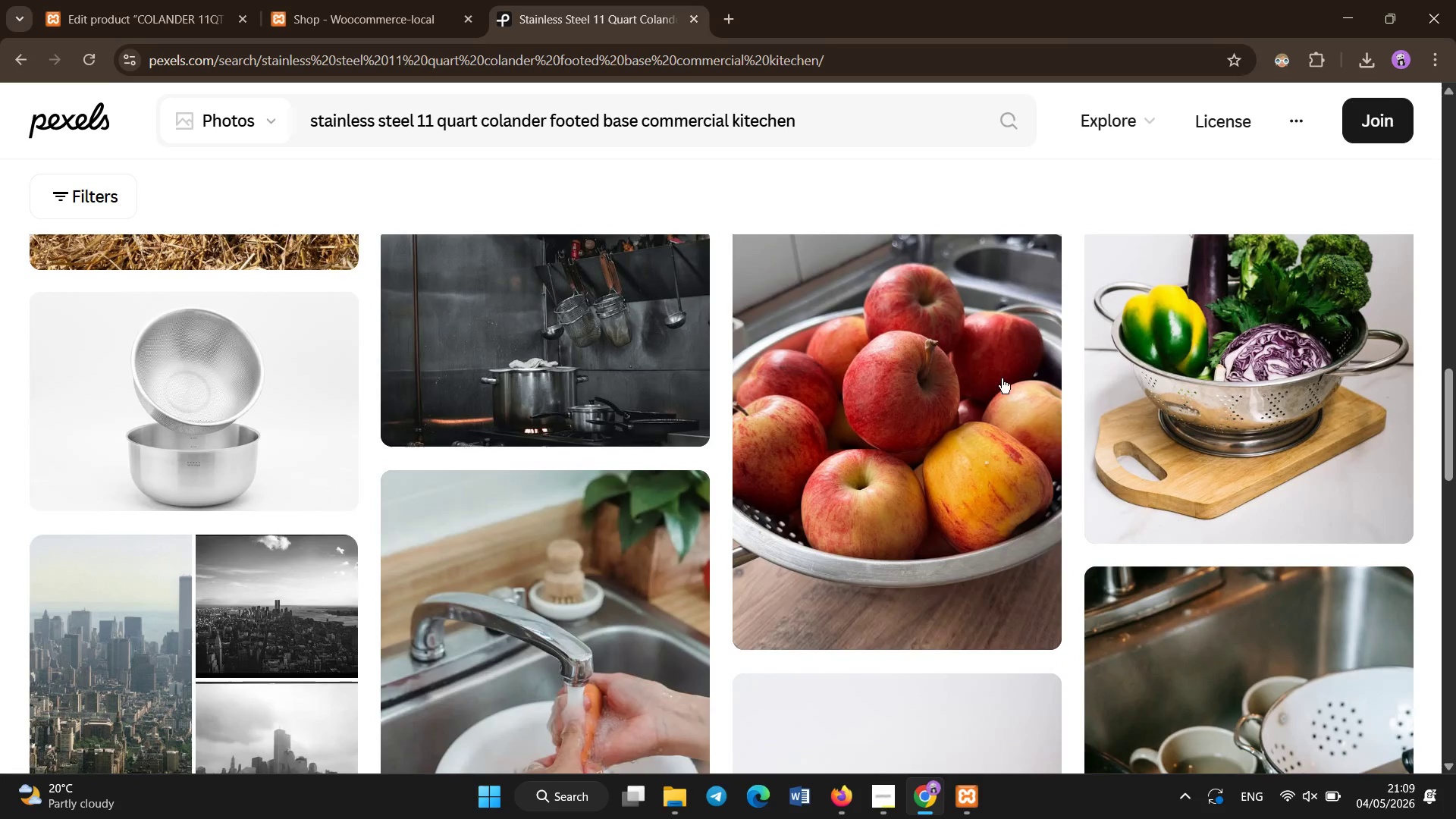 
left_click([673, 400])
 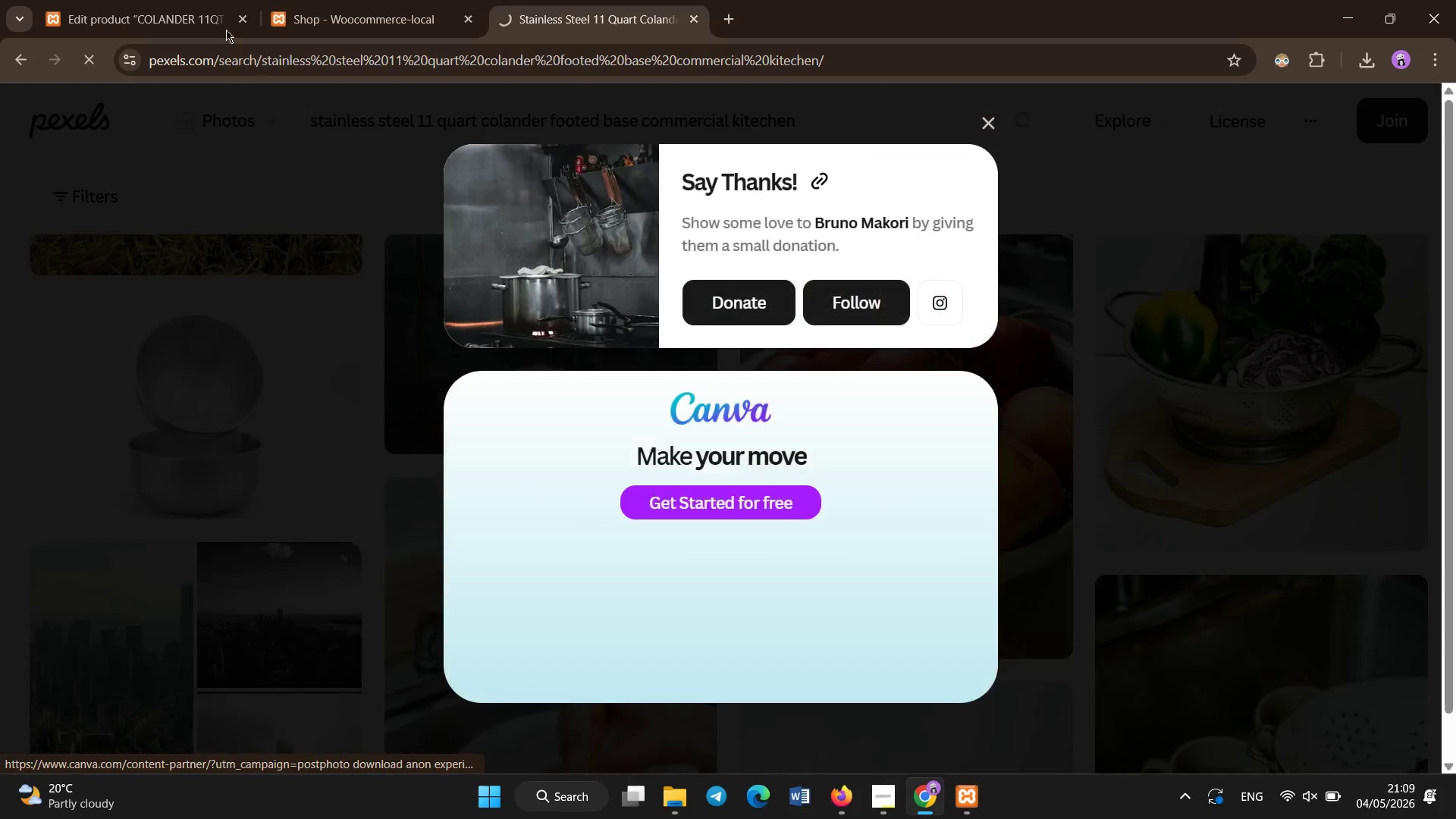 
left_click([206, 1])
 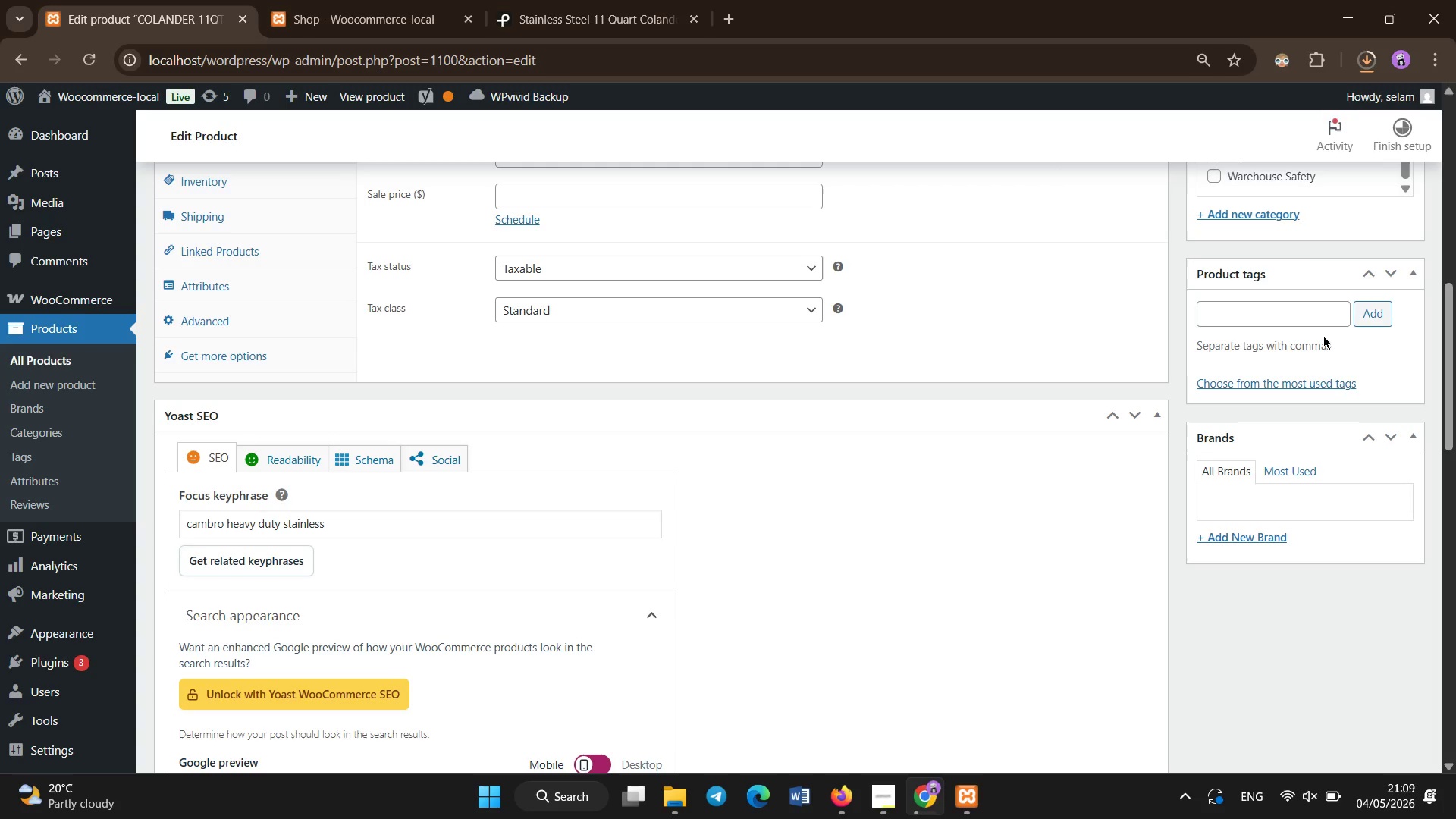 
scroll: coordinate [1326, 354], scroll_direction: up, amount: 6.0
 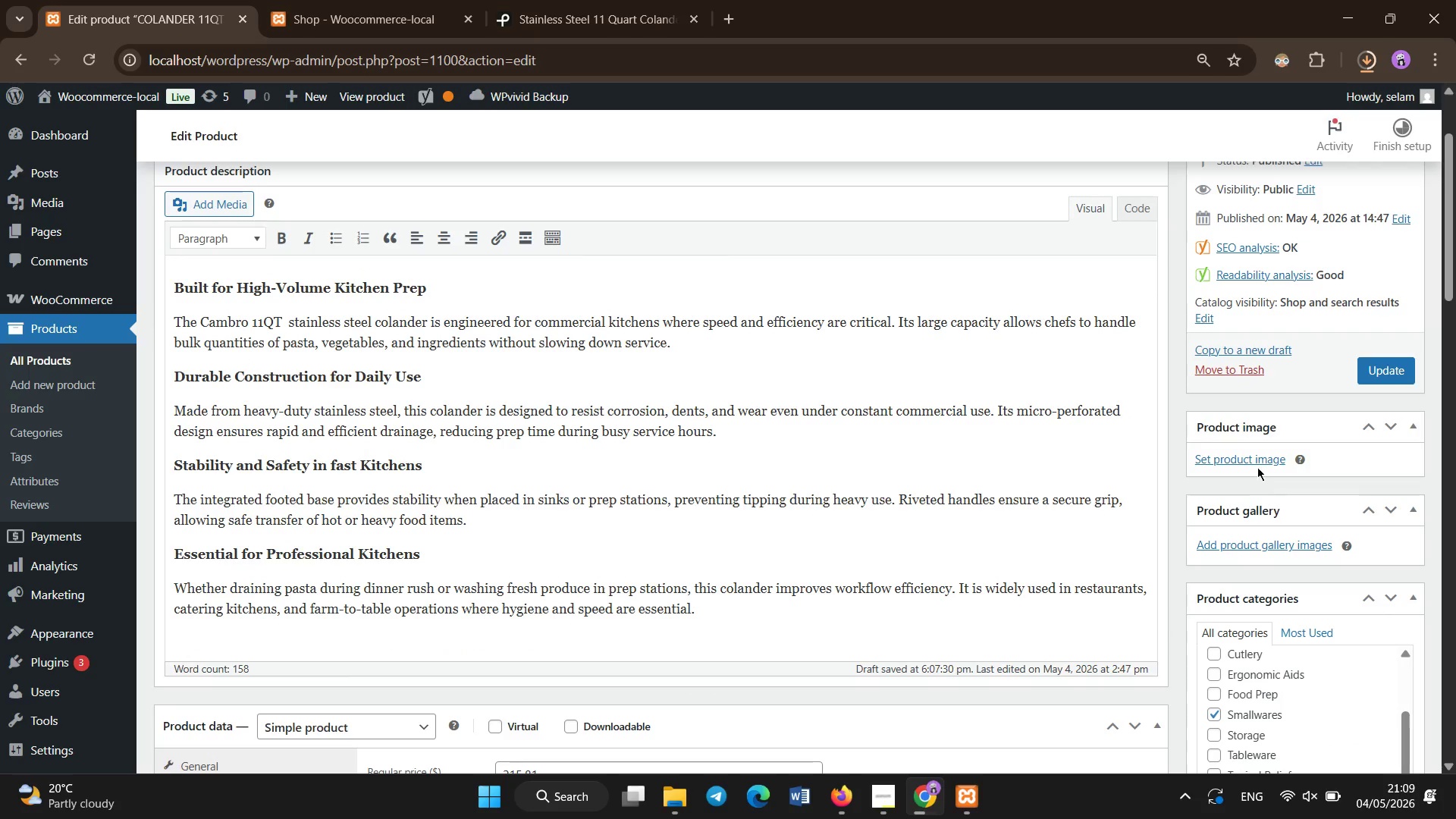 
left_click([1254, 463])
 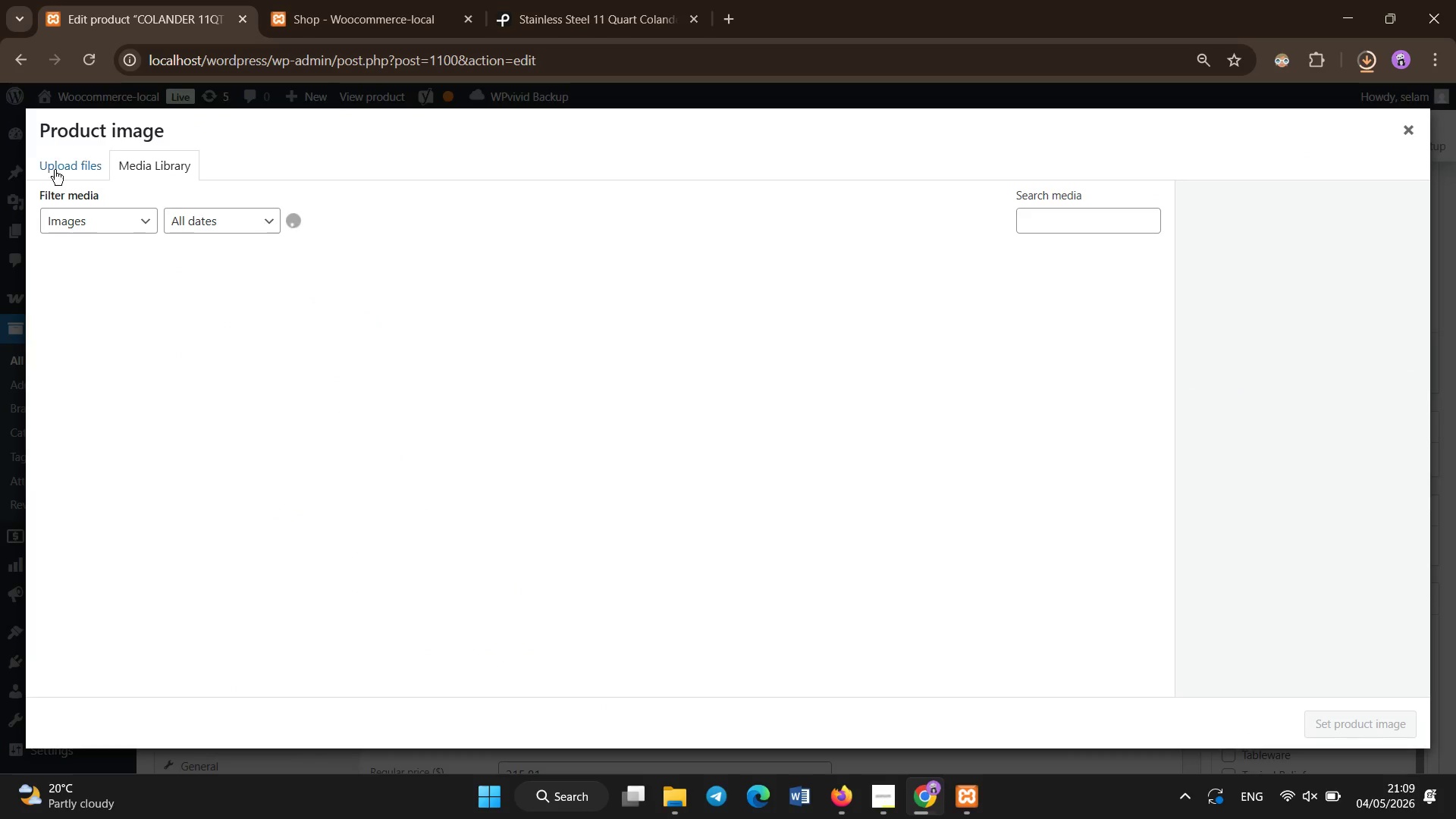 
left_click([83, 159])
 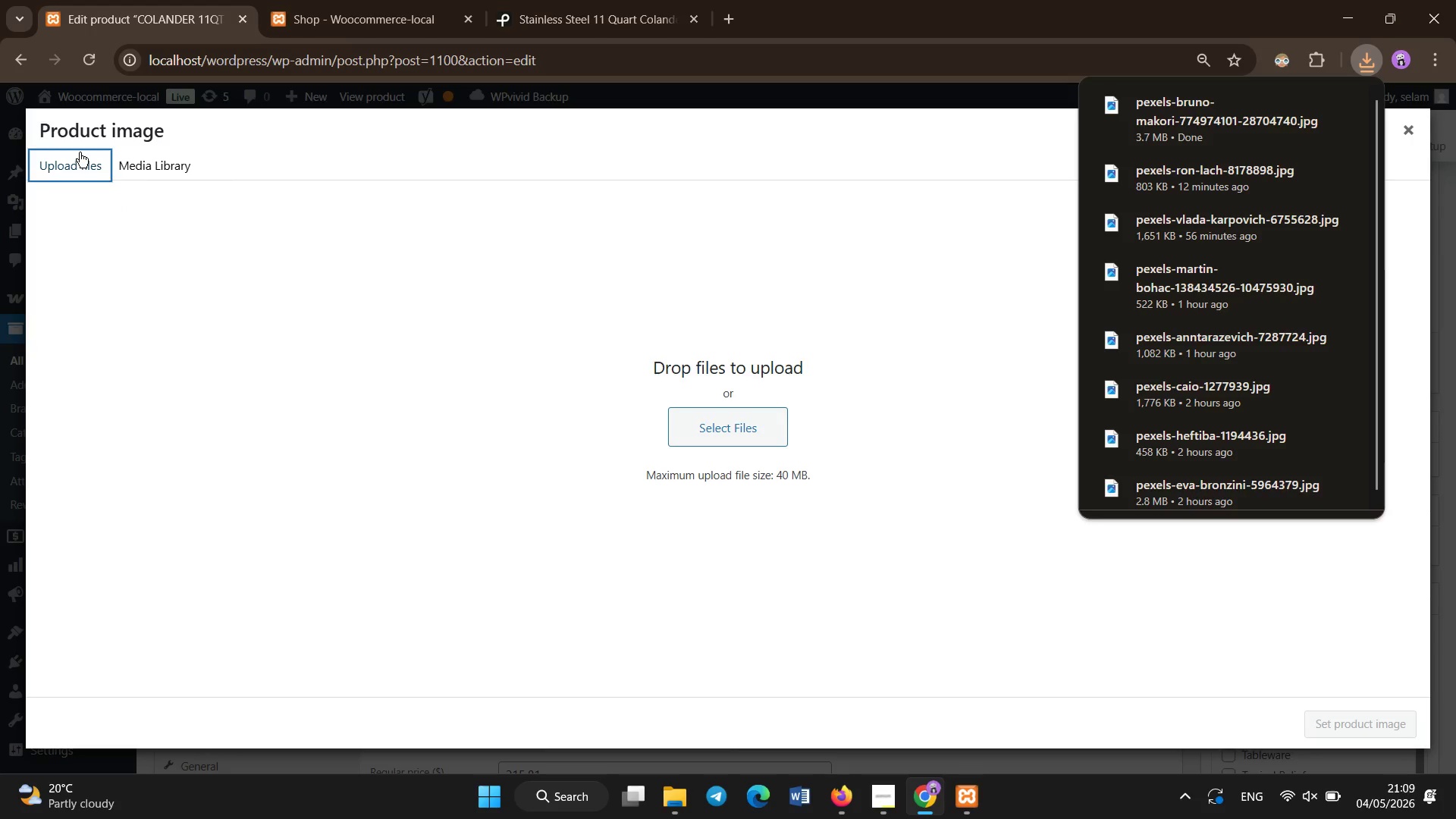 
wait(6.11)
 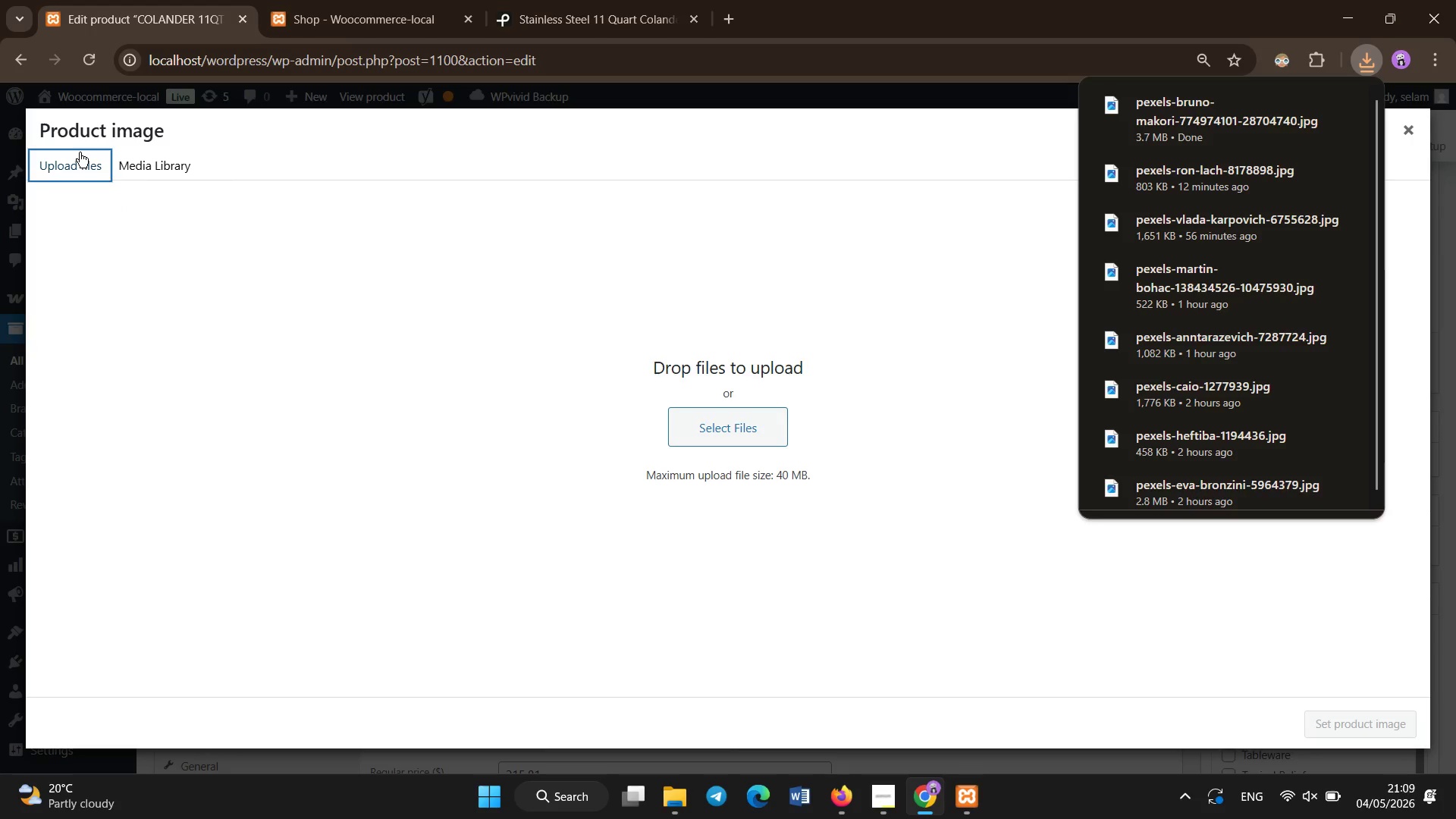 
left_click([1218, 117])
 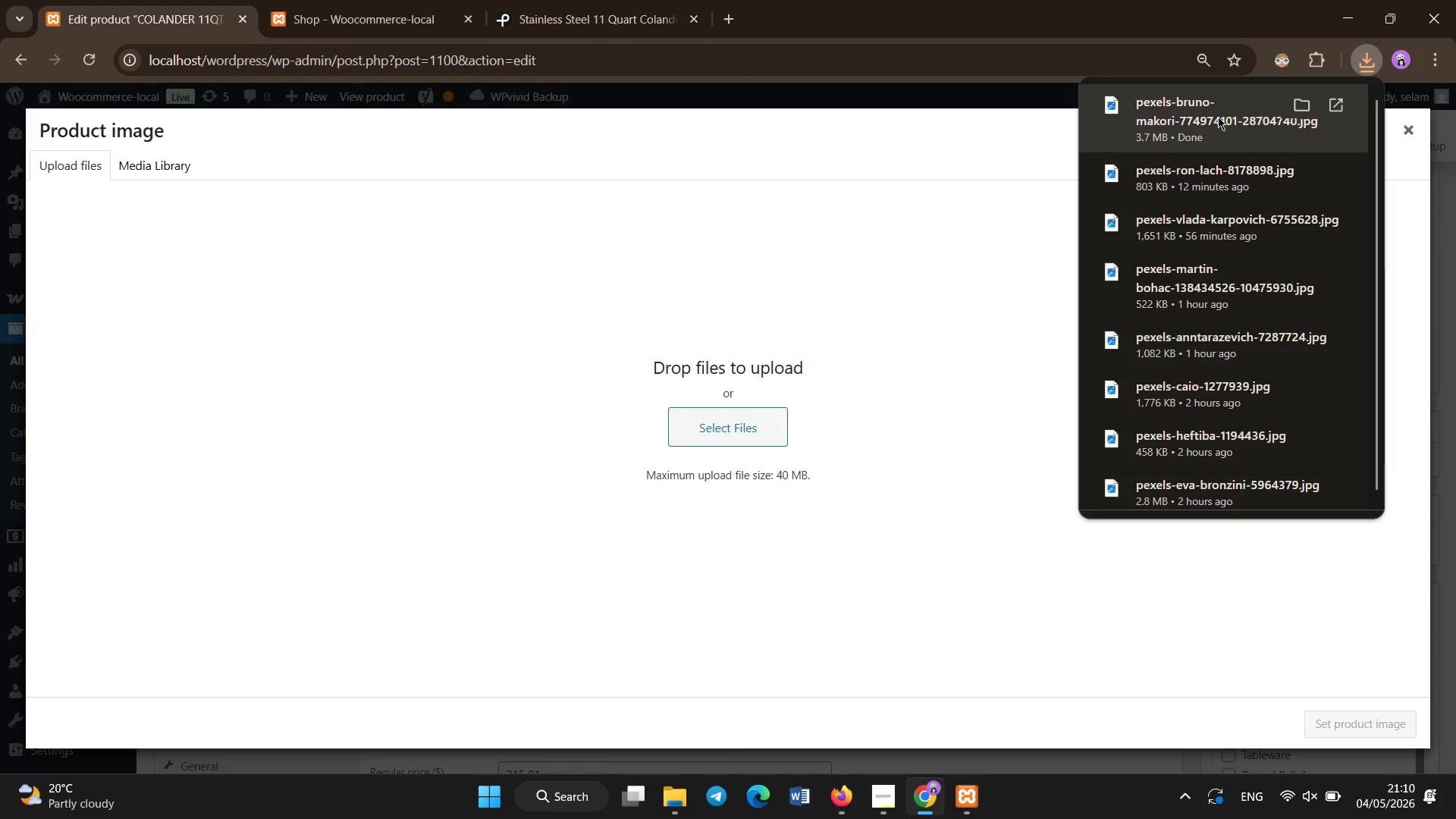 
wait(8.69)
 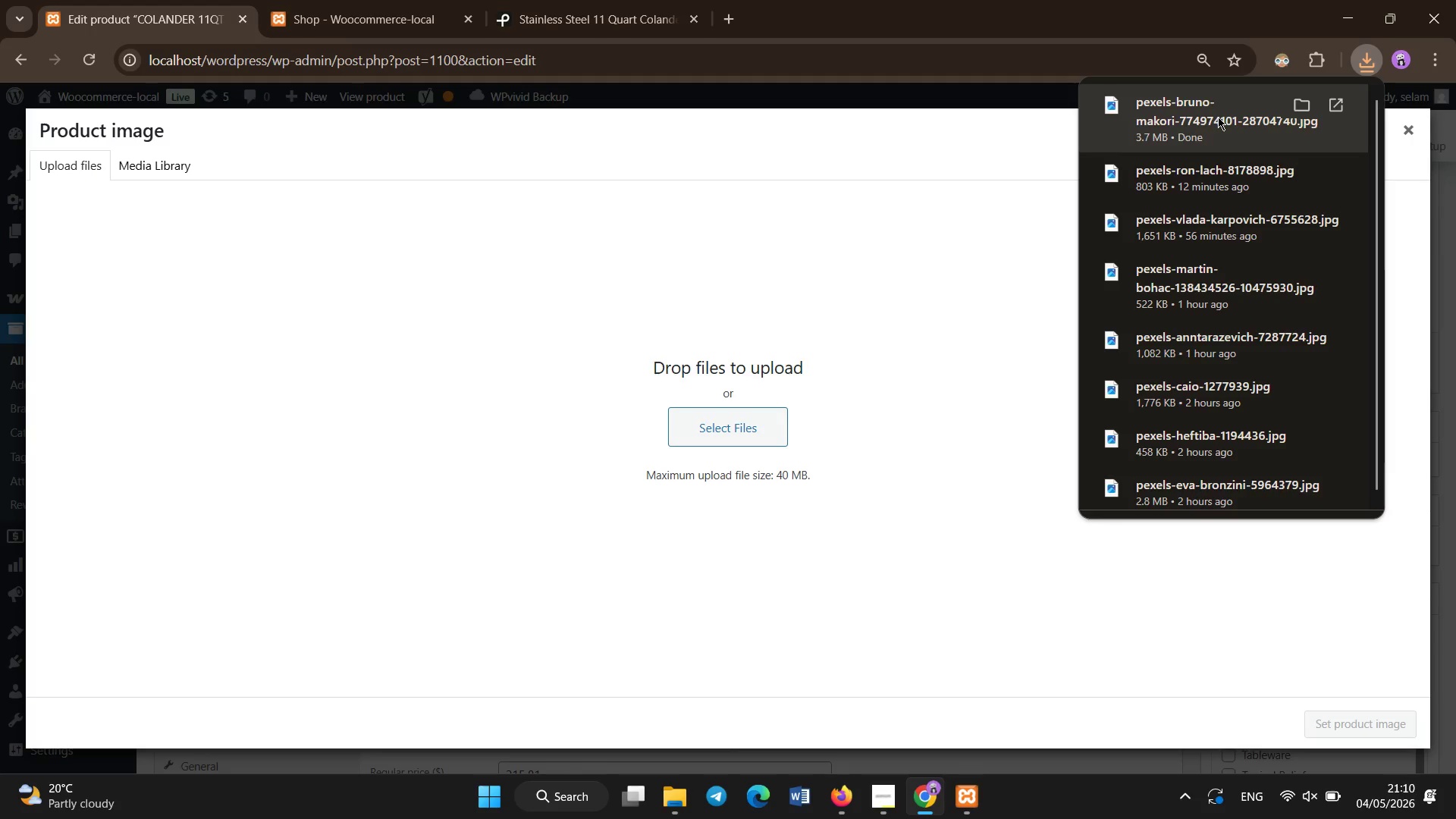 
left_click([805, 501])
 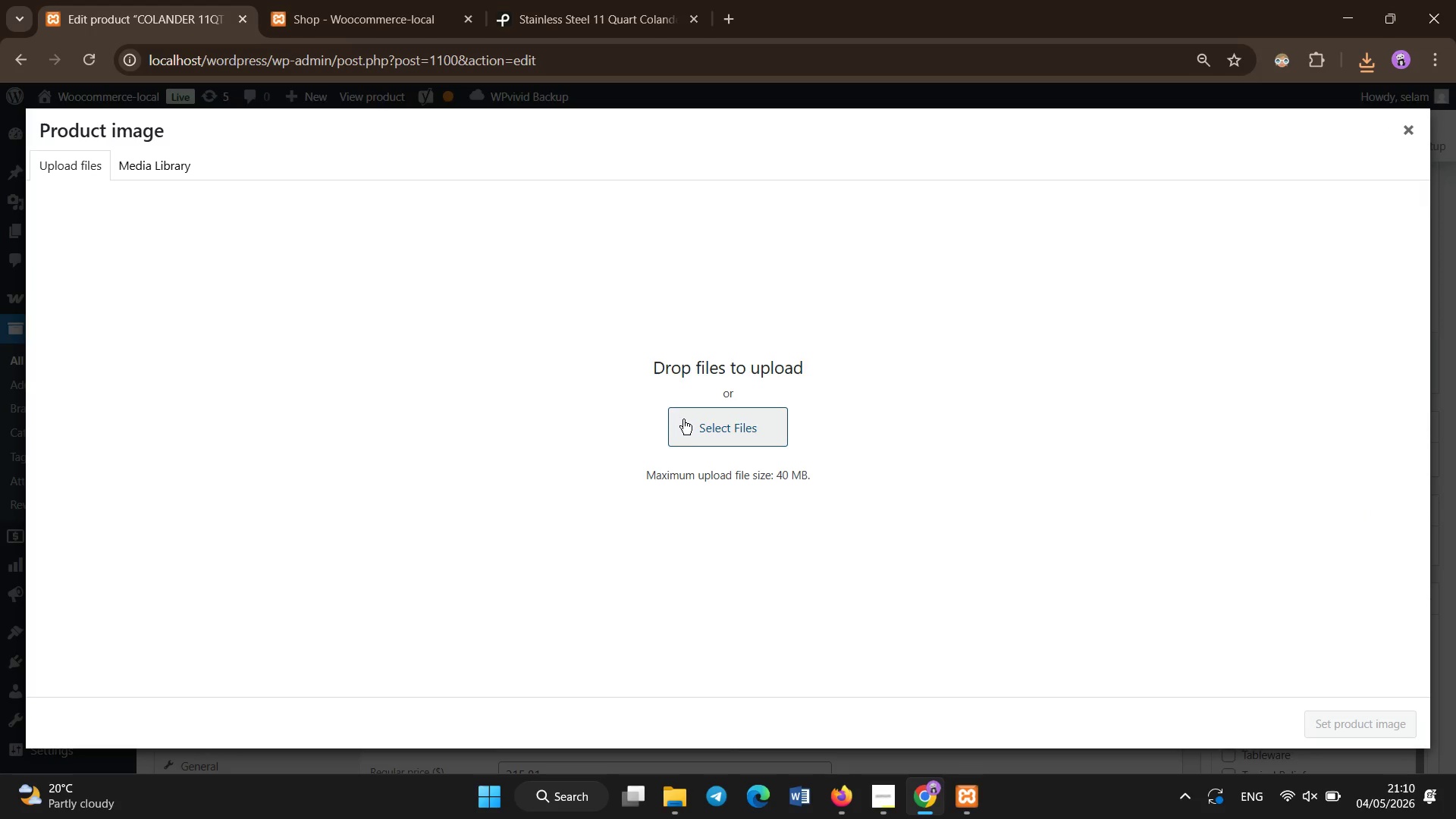 
left_click([695, 428])
 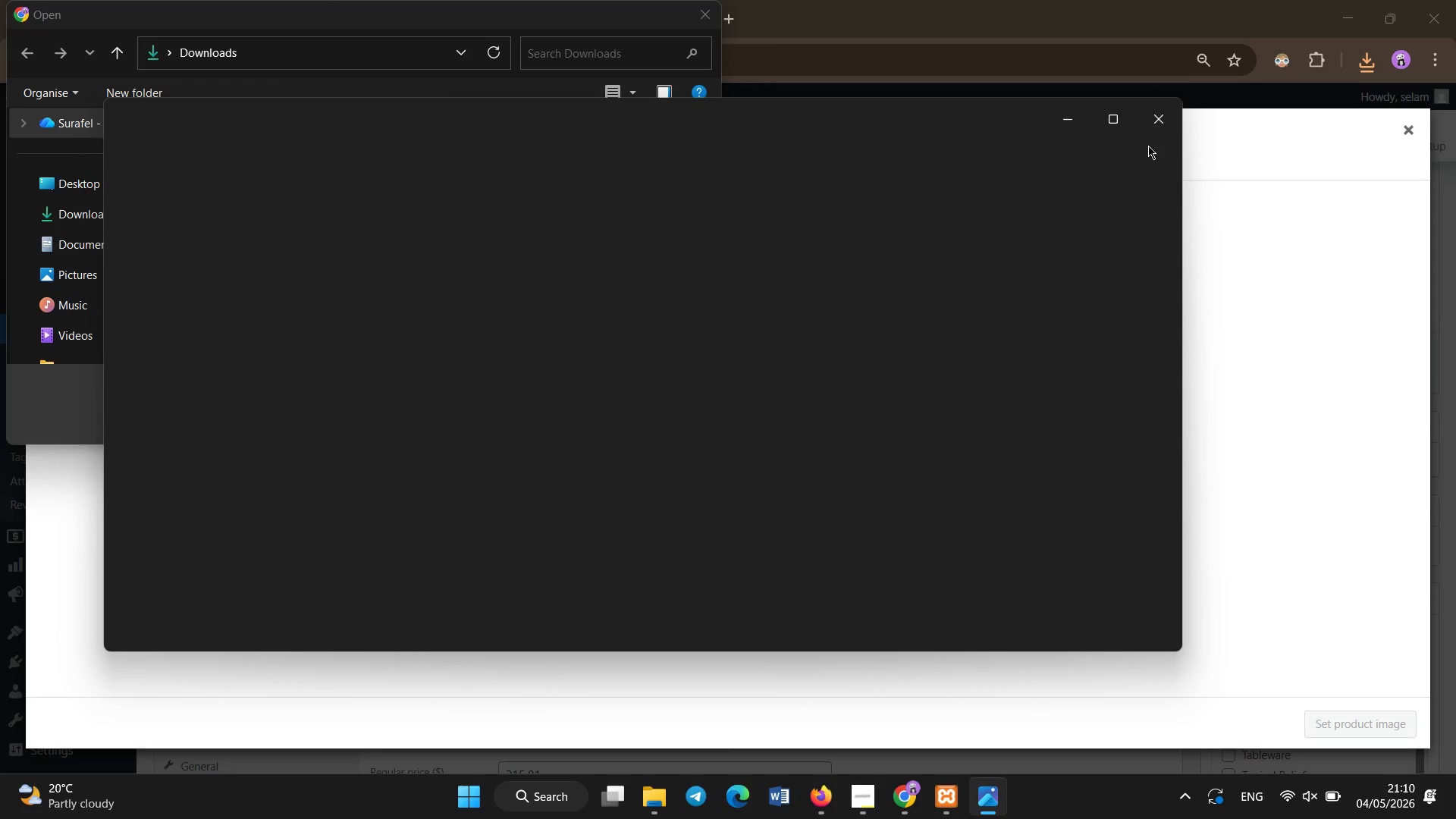 
wait(6.44)
 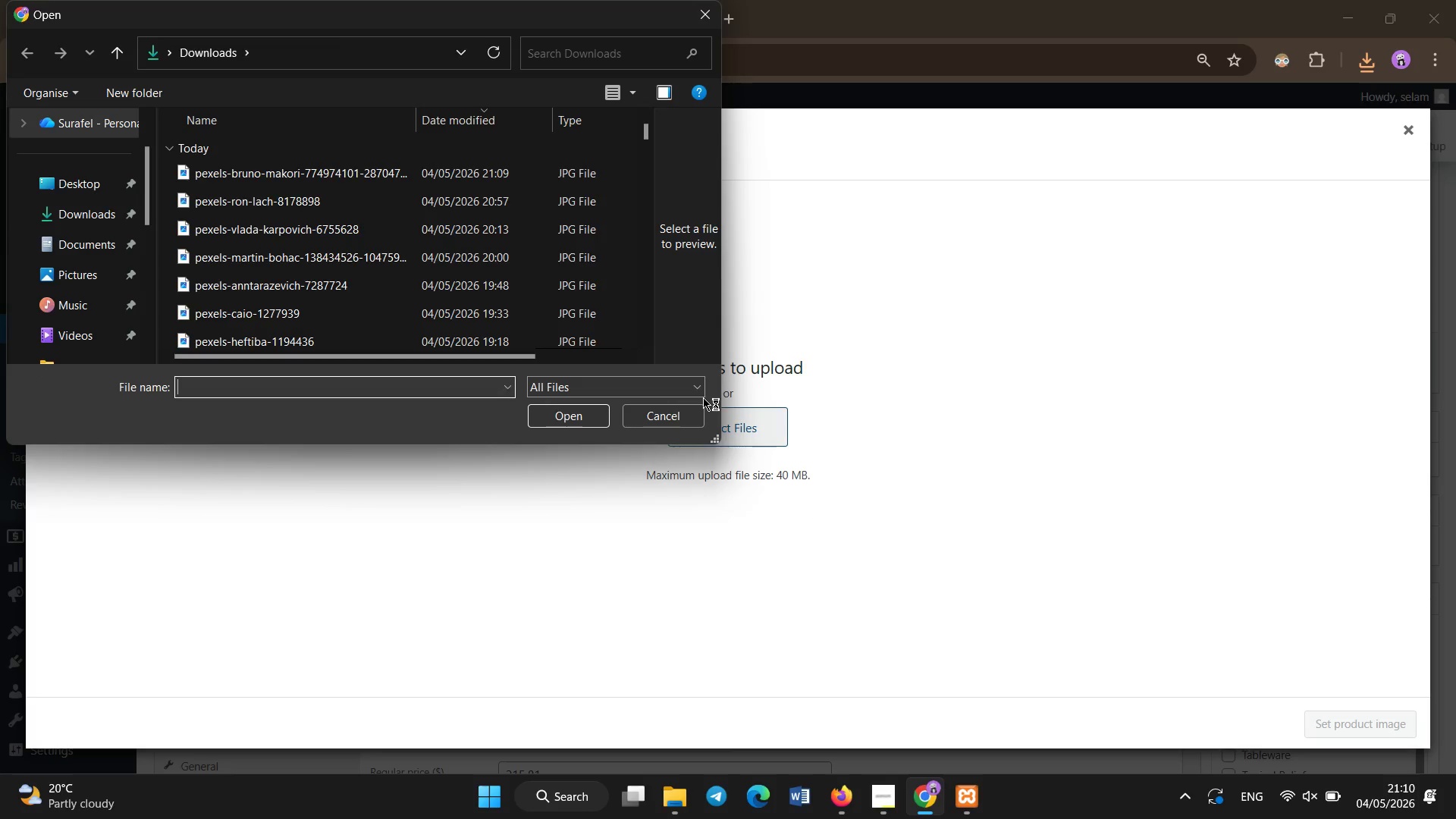 
left_click([1264, 188])
 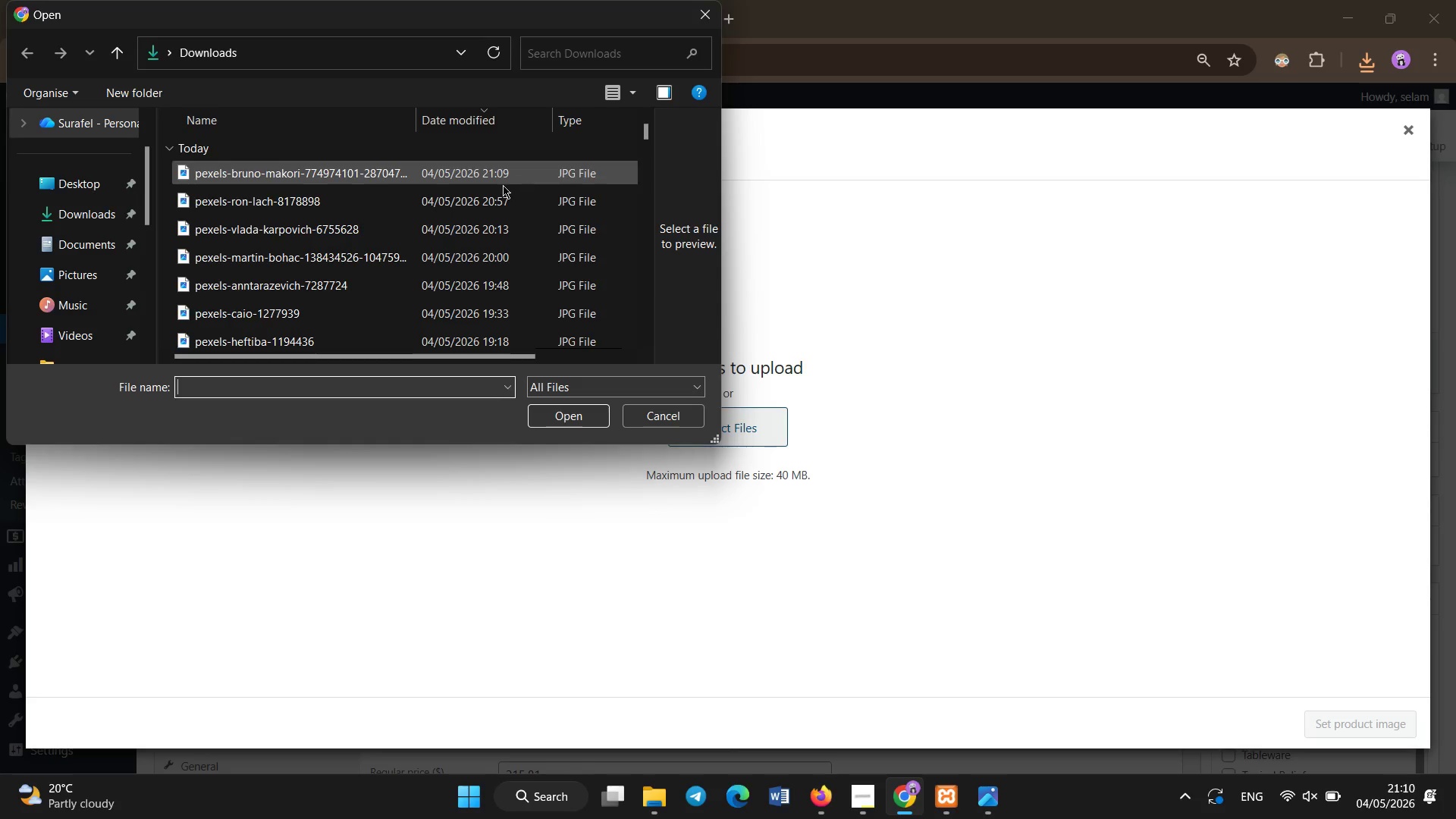 
left_click([500, 187])
 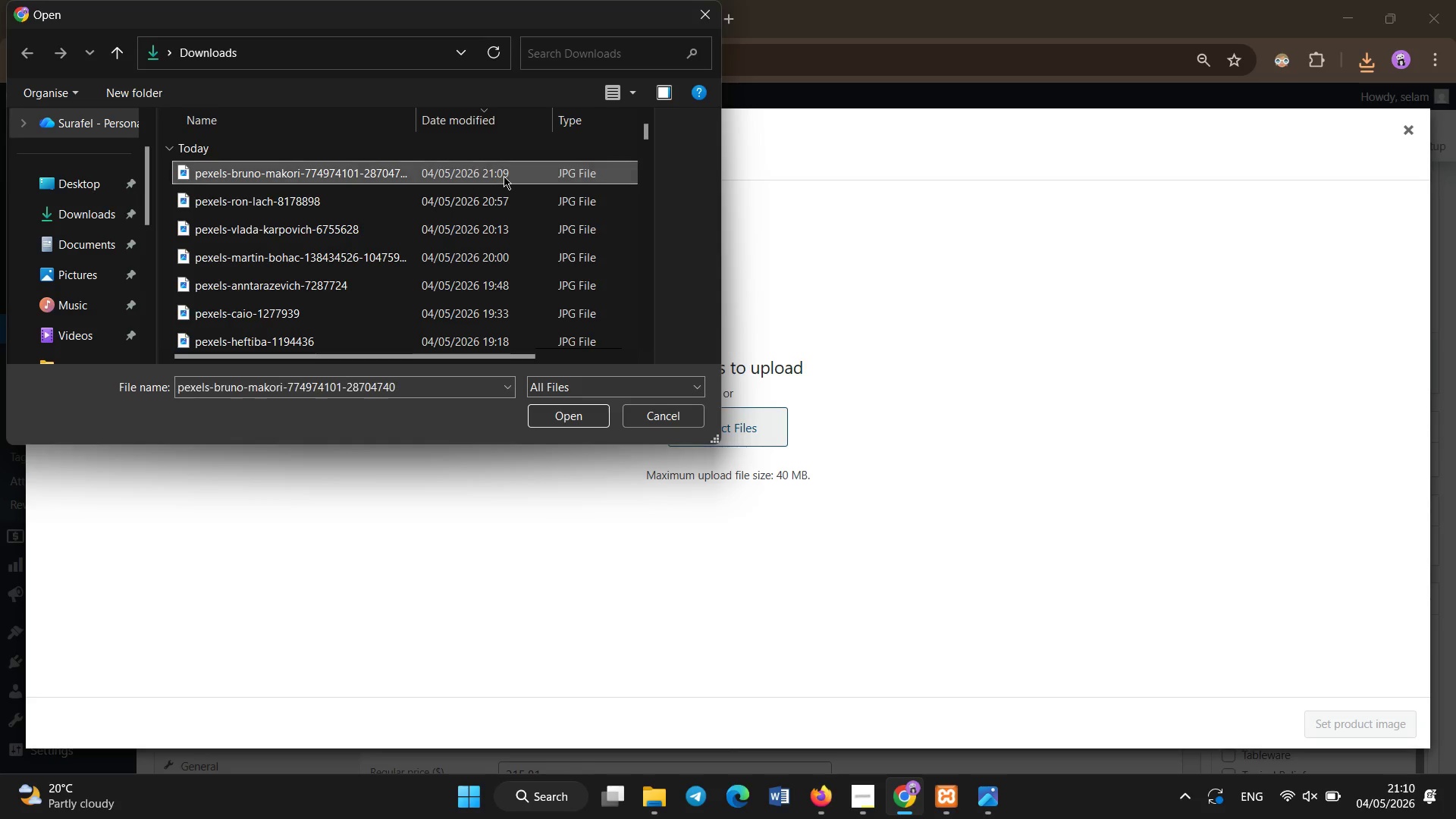 
double_click([504, 176])
 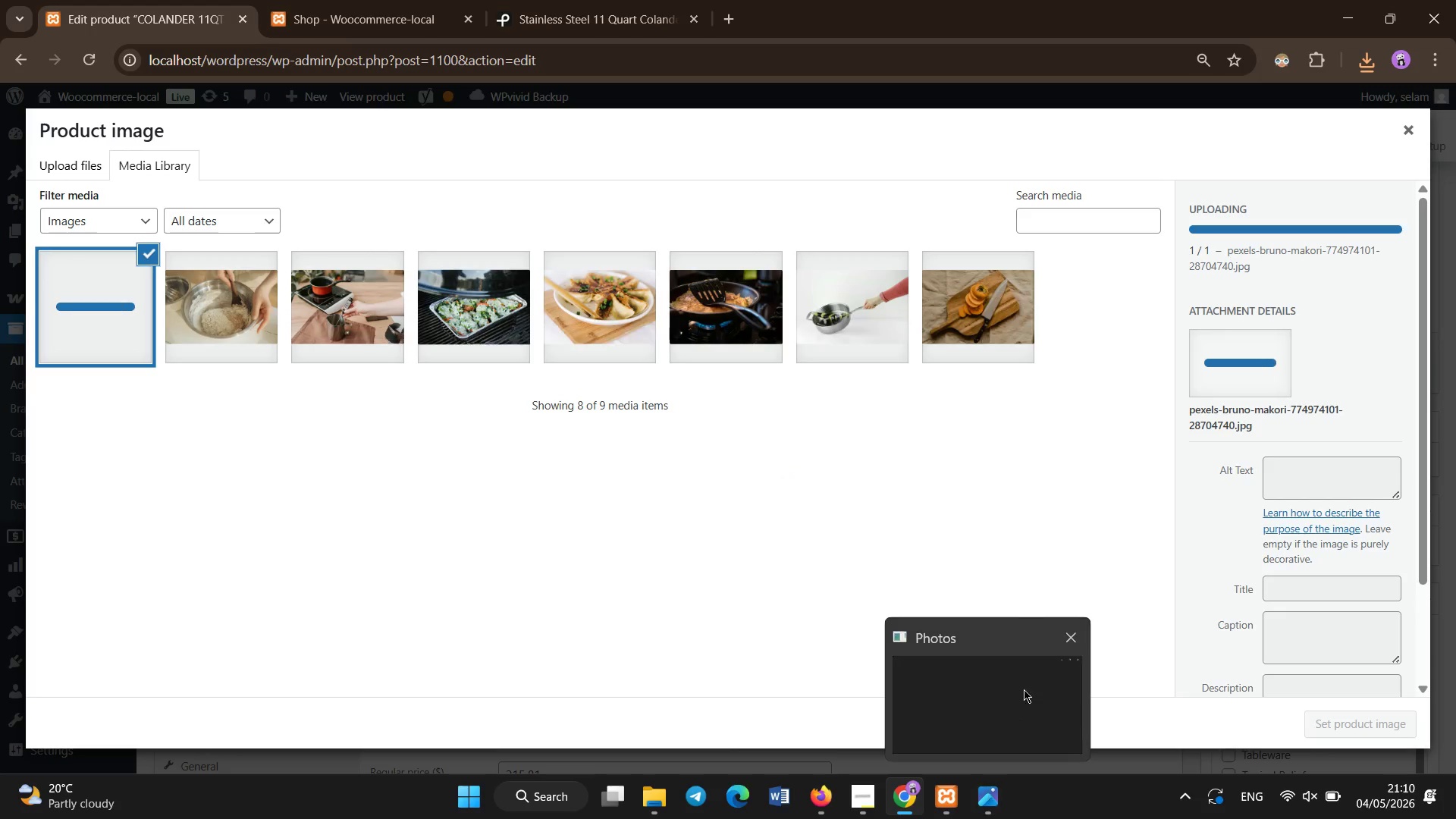 
left_click([1071, 639])
 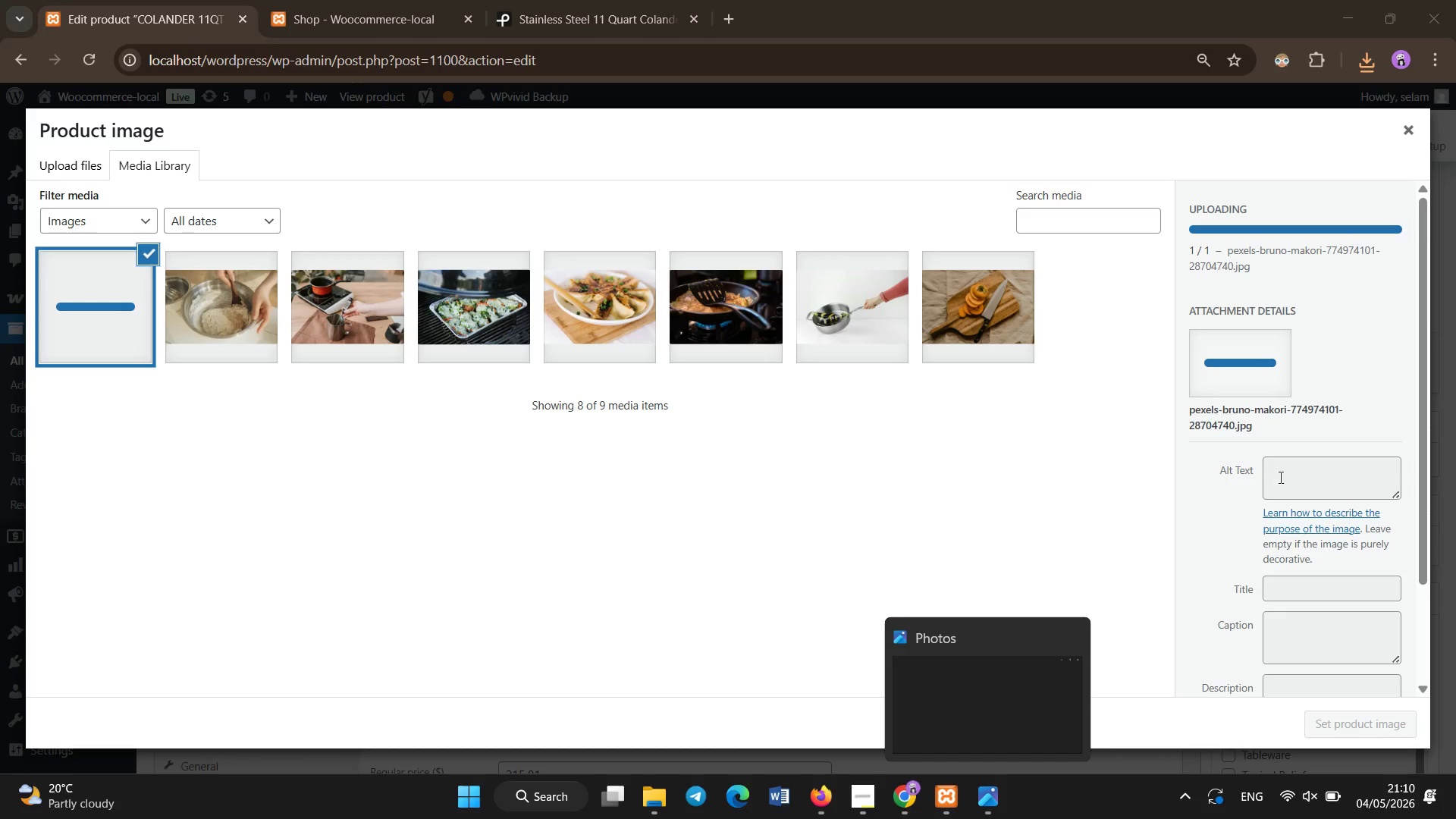 
left_click([1291, 466])
 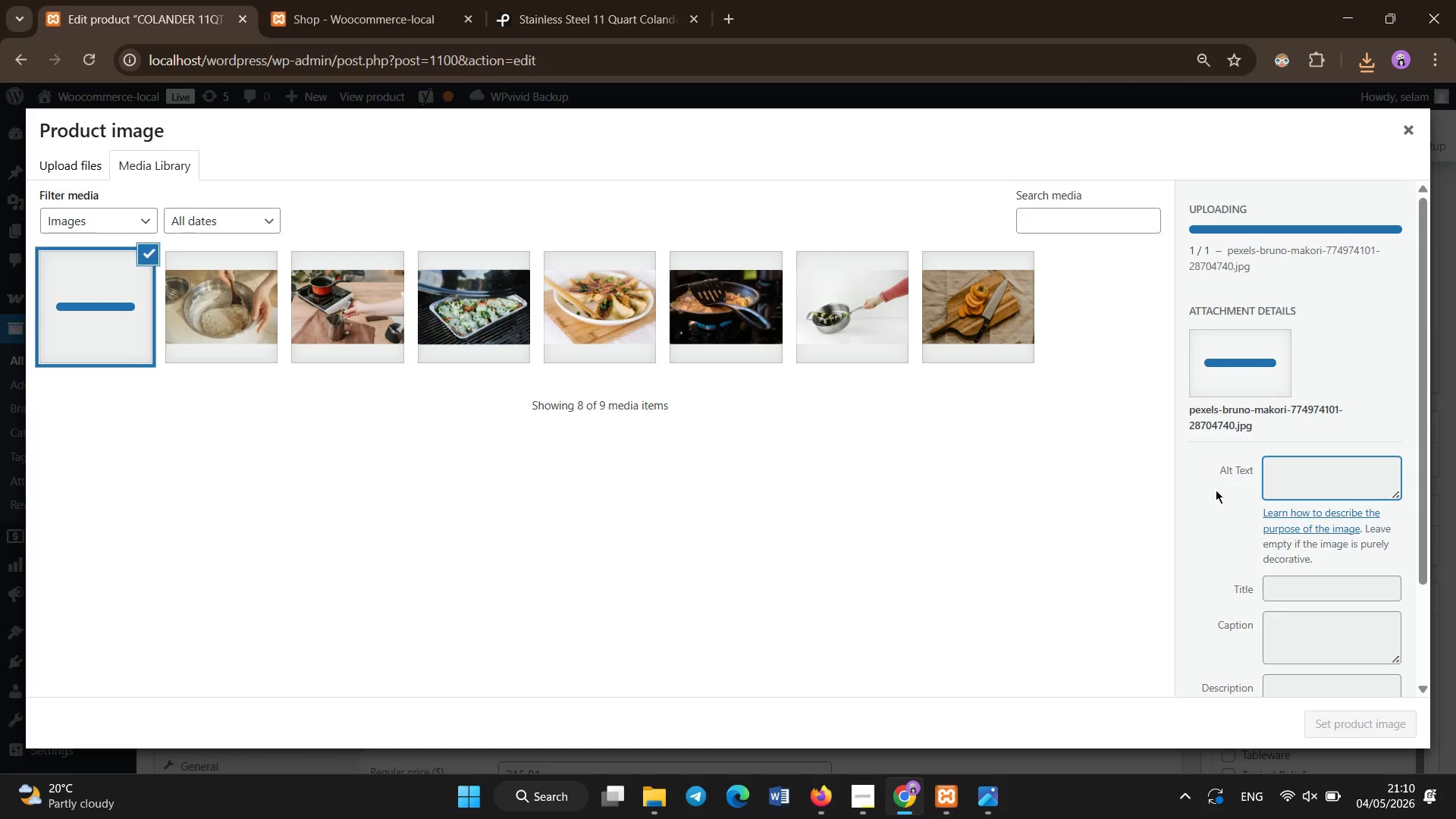 
mouse_move([1279, 449])
 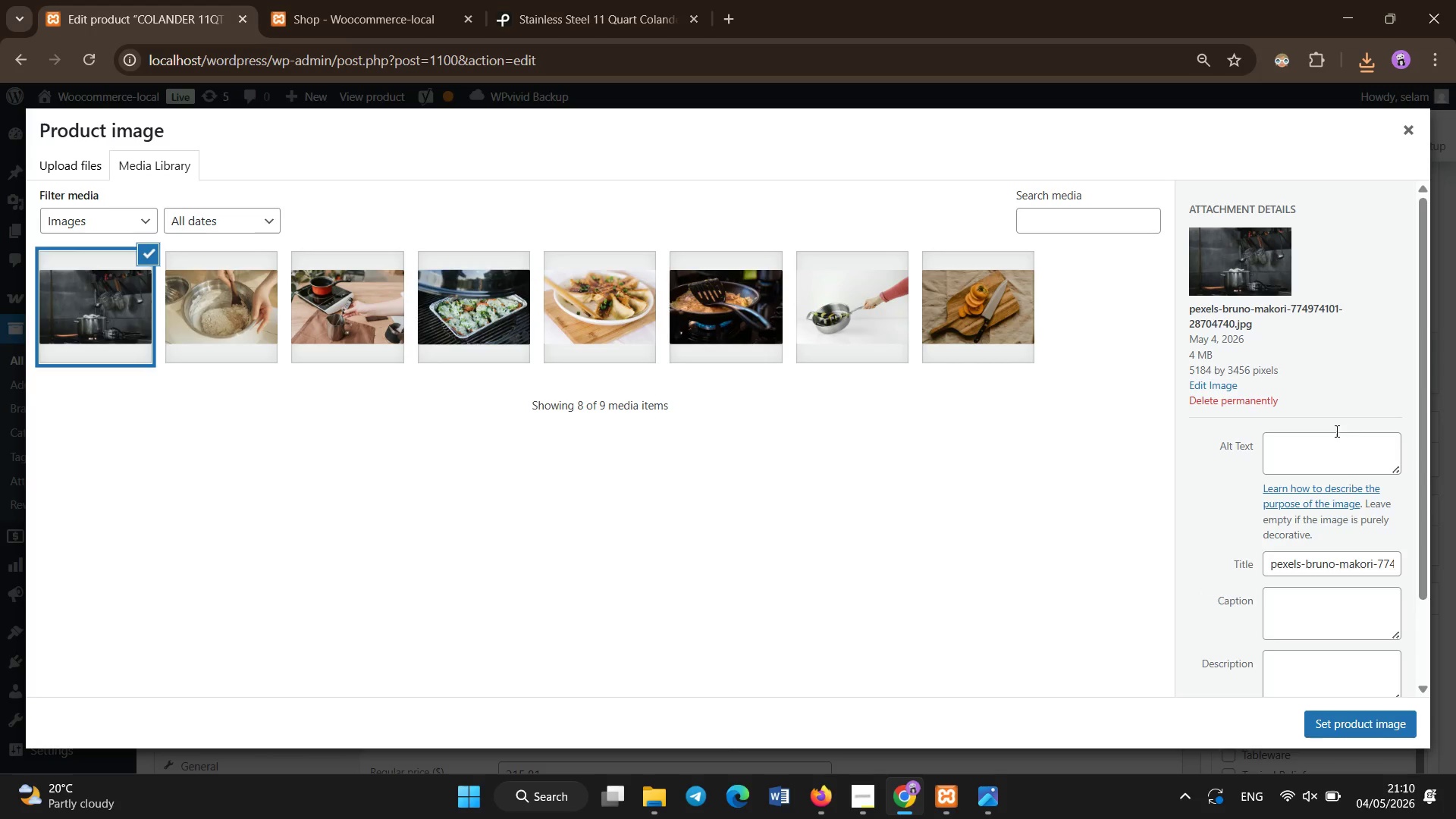 
left_click([1335, 442])
 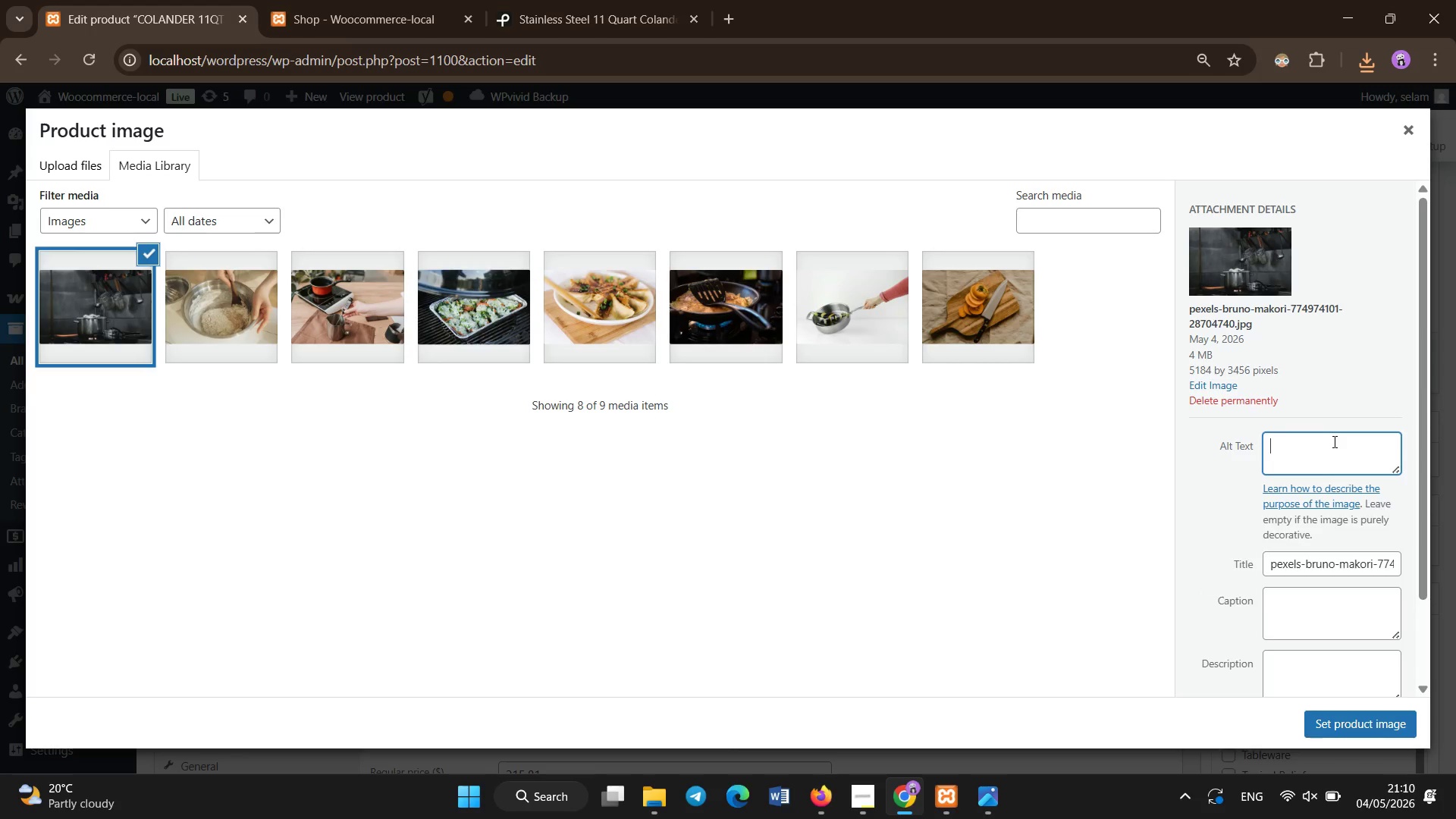 
hold_key(key=ControlLeft, duration=0.64)
 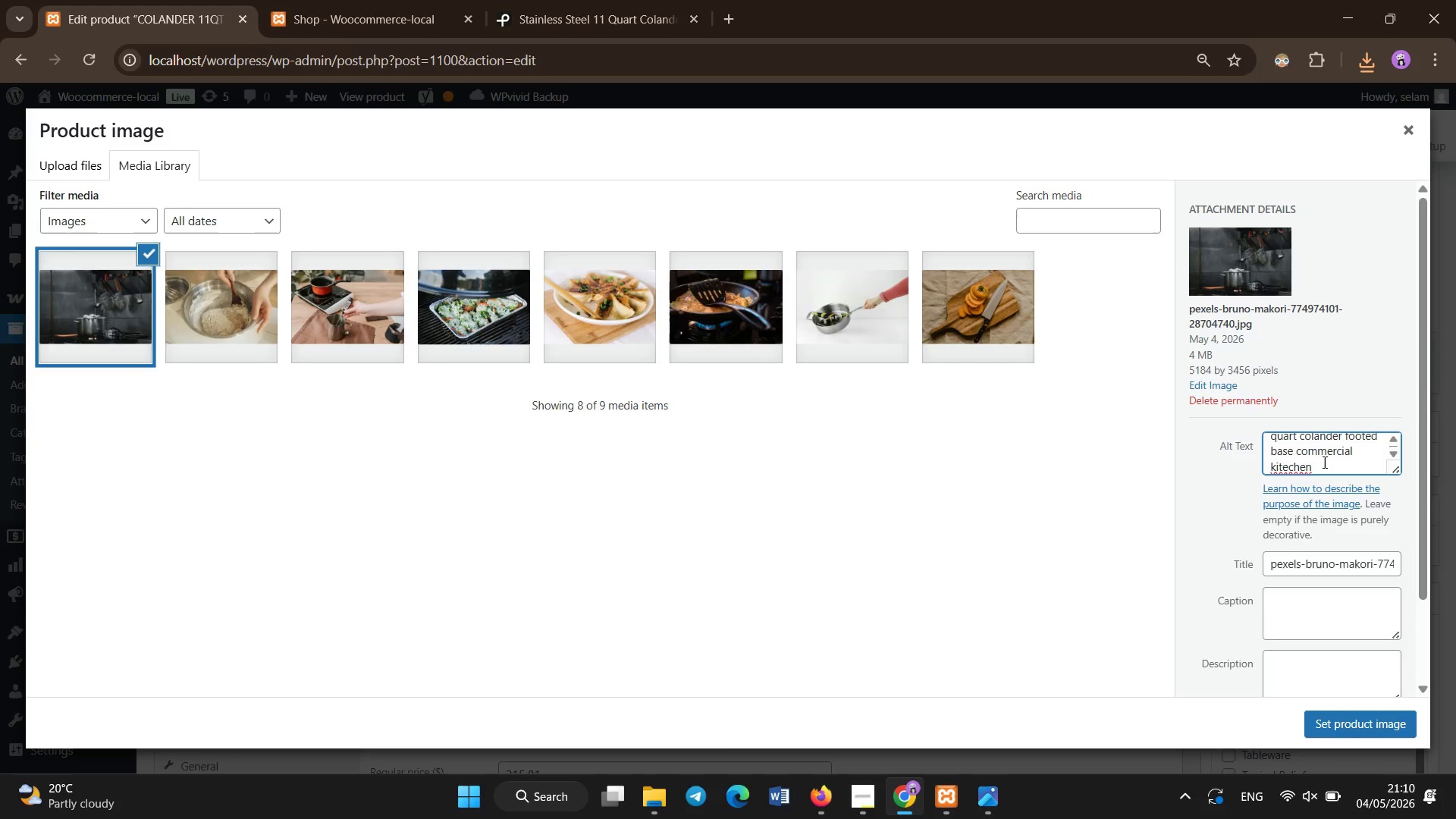 
key(V)
 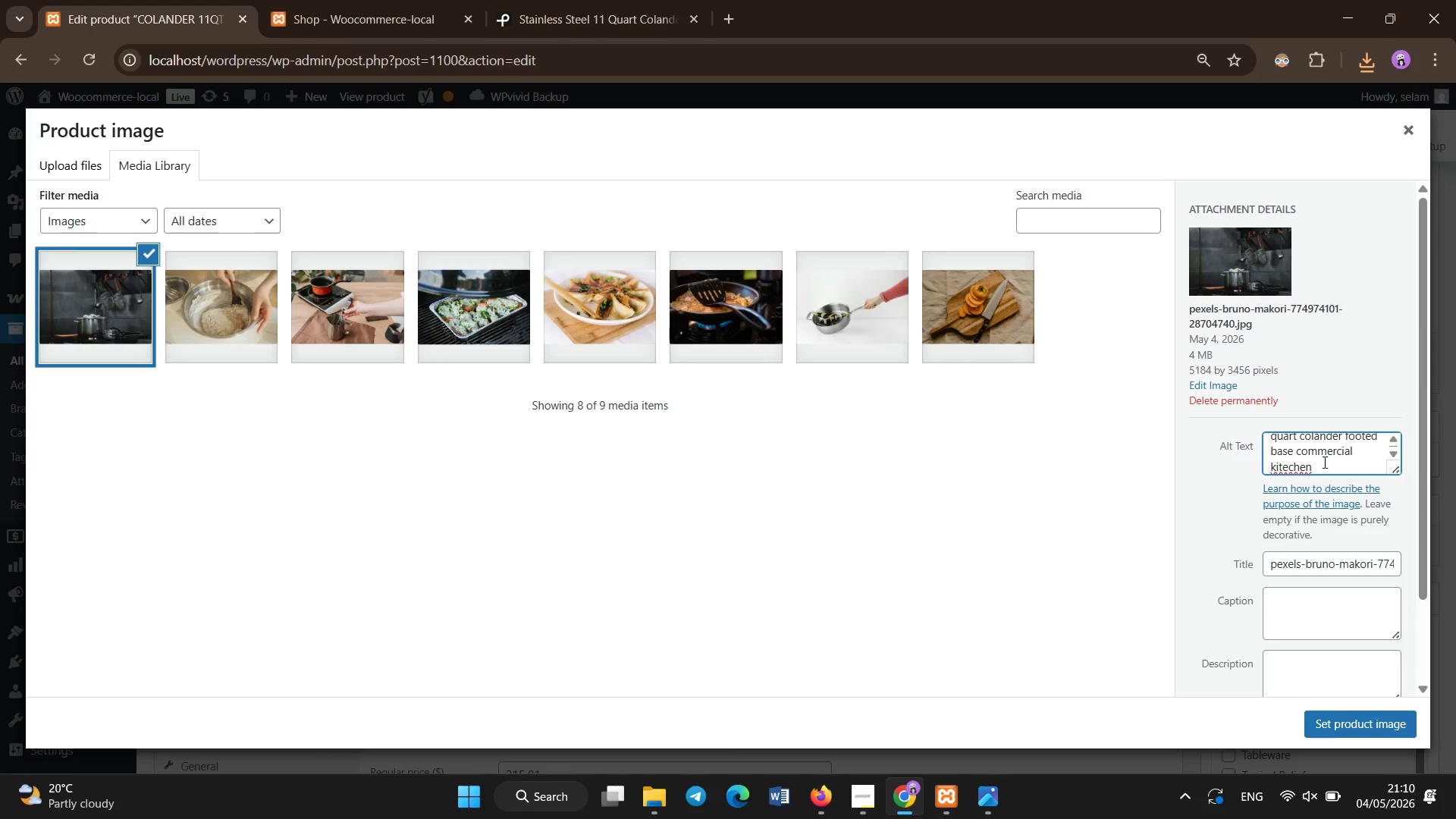 
key(Control+Backspace)
 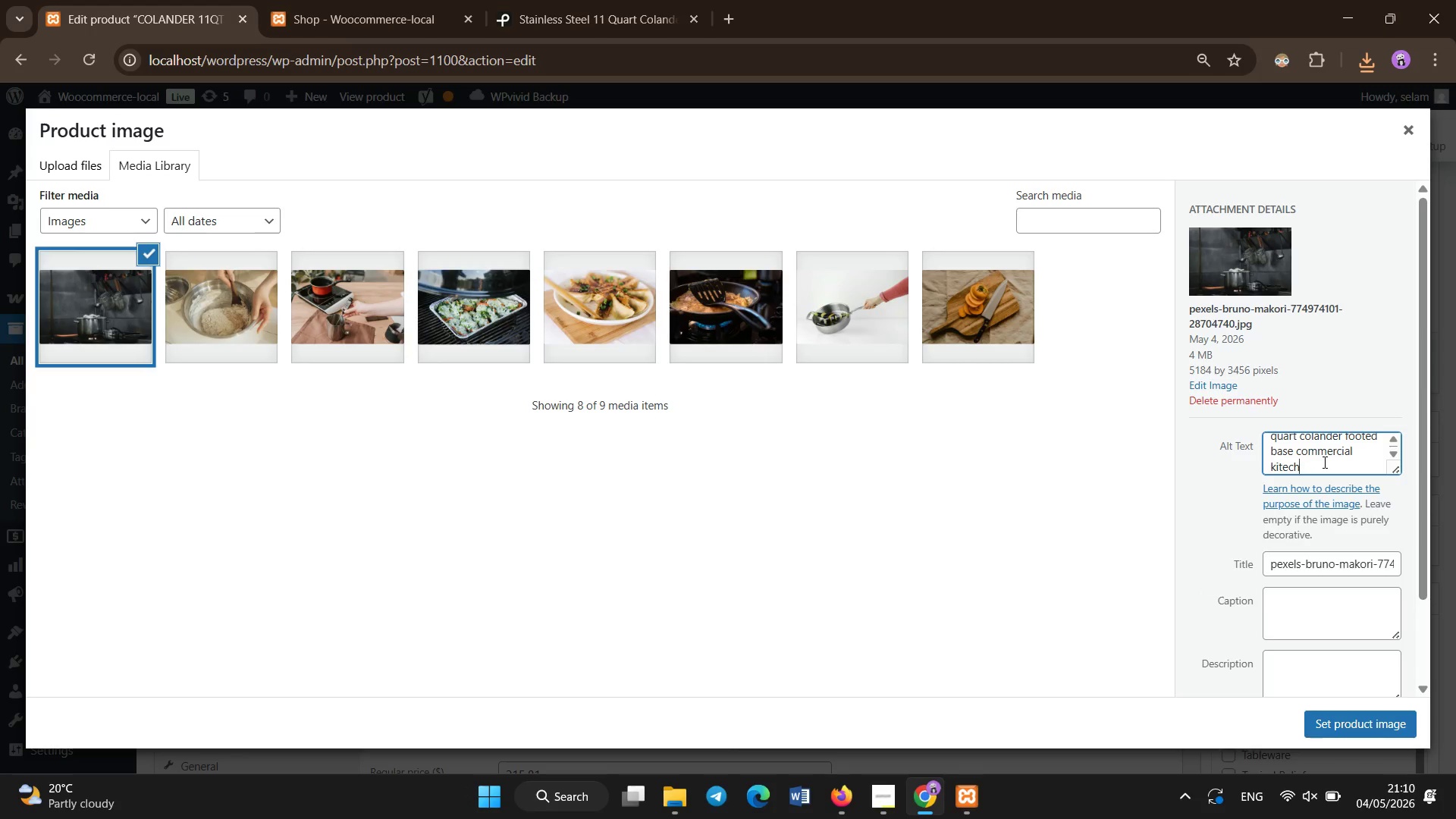 
key(Backspace)
key(Backspace)
key(Backspace)
key(Backspace)
key(Backspace)
type(tchen )
 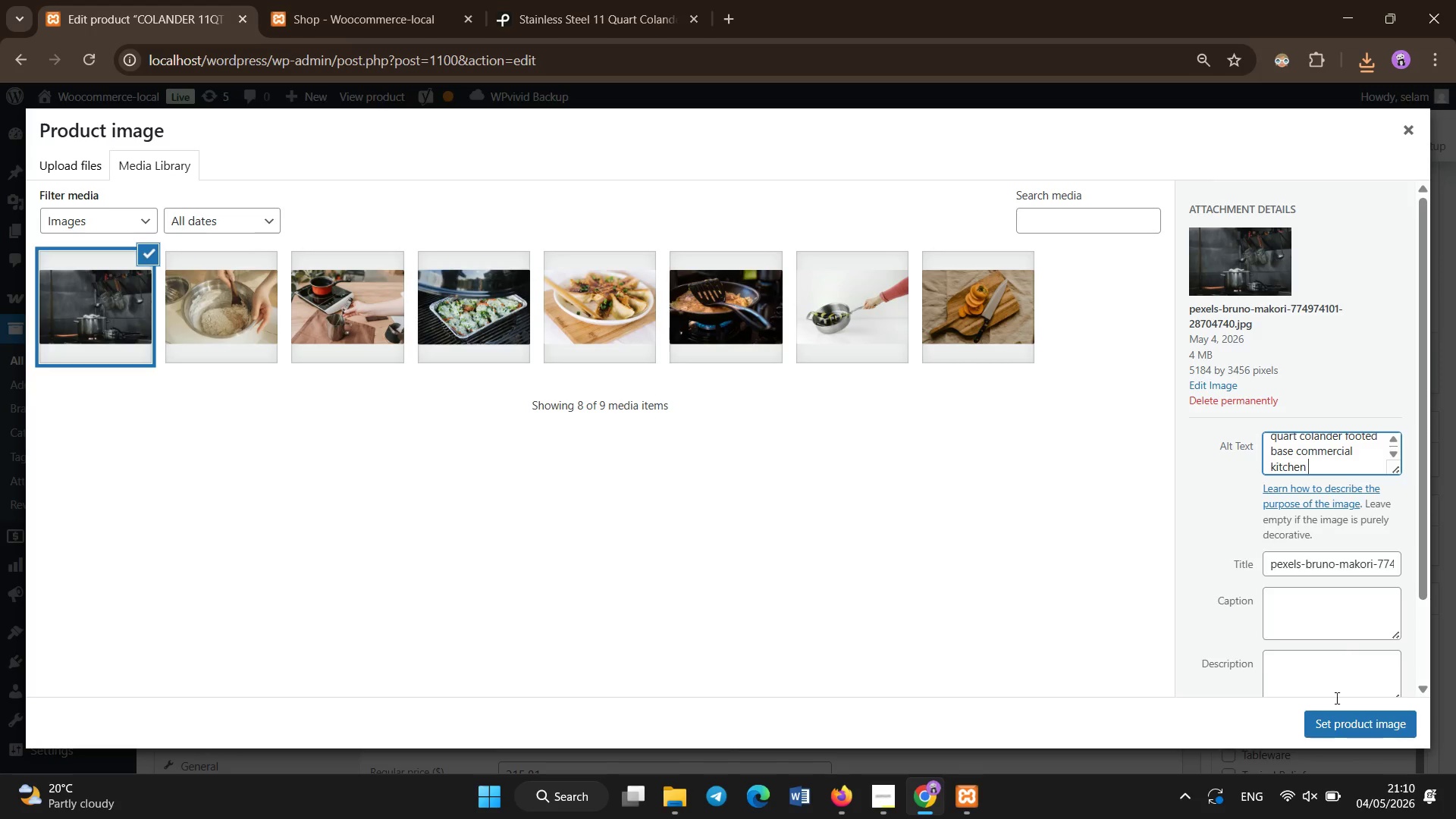 
left_click([1334, 714])
 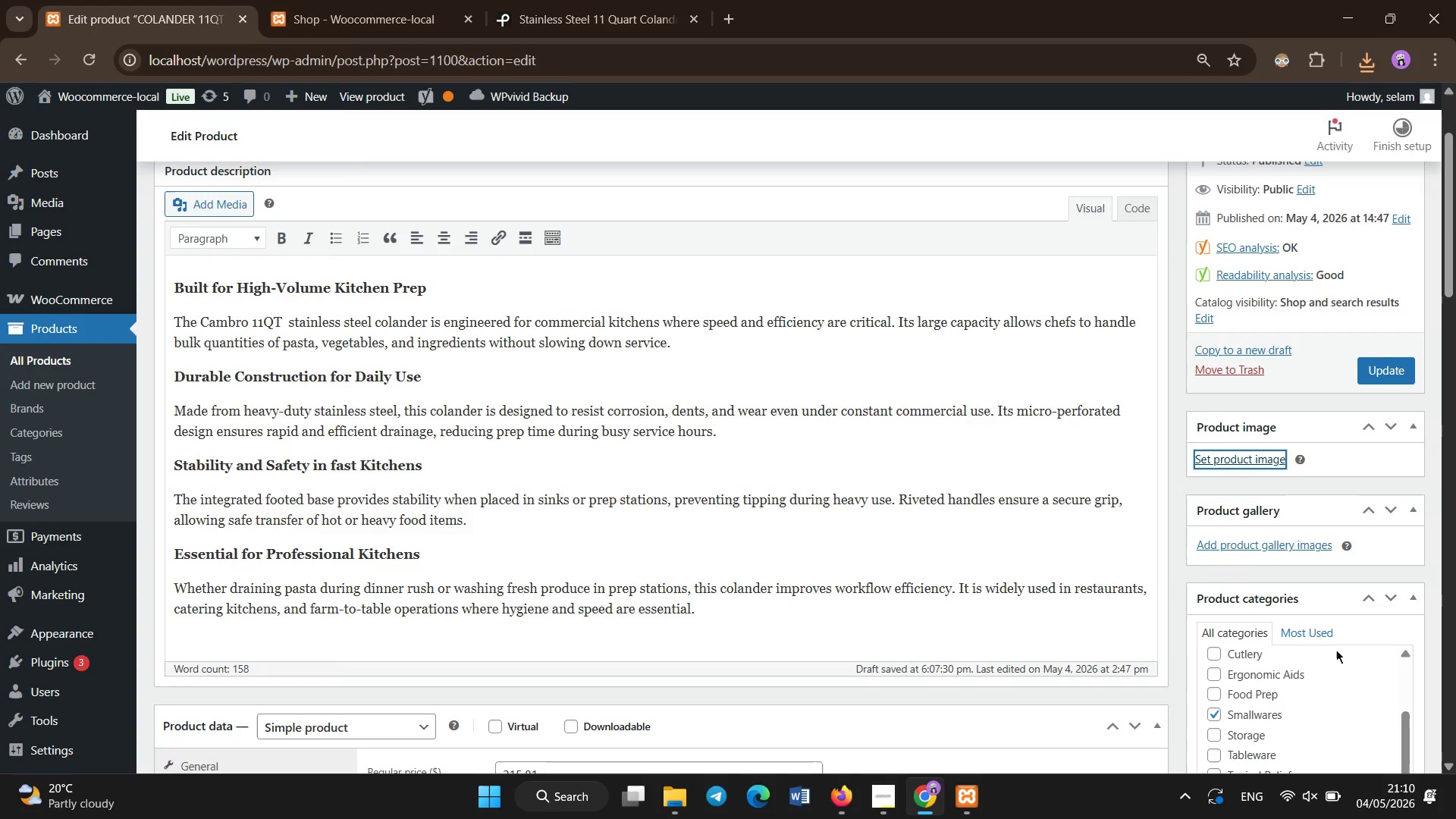 
scroll: coordinate [1336, 629], scroll_direction: down, amount: 4.0
 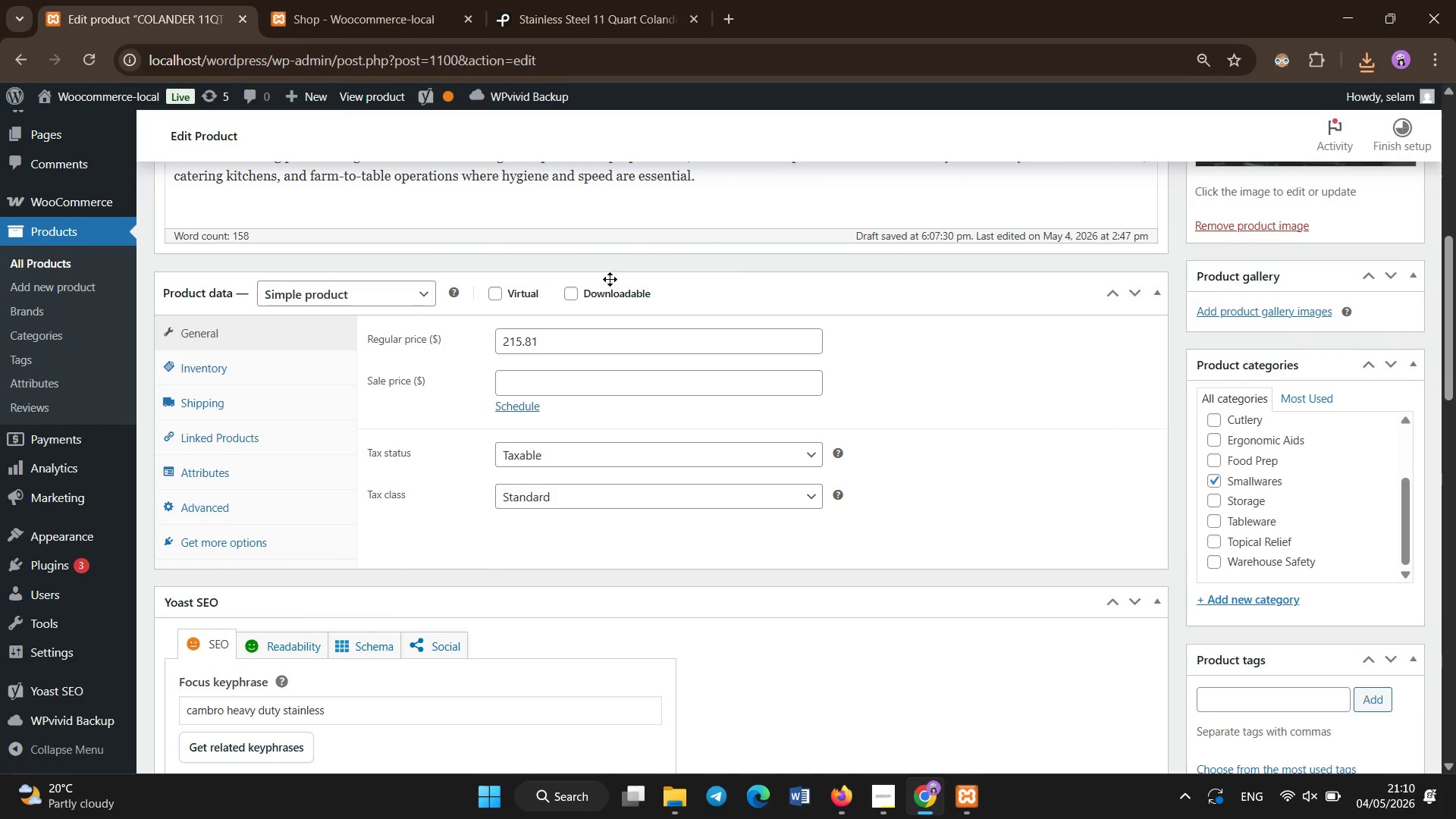 
left_click([273, 376])
 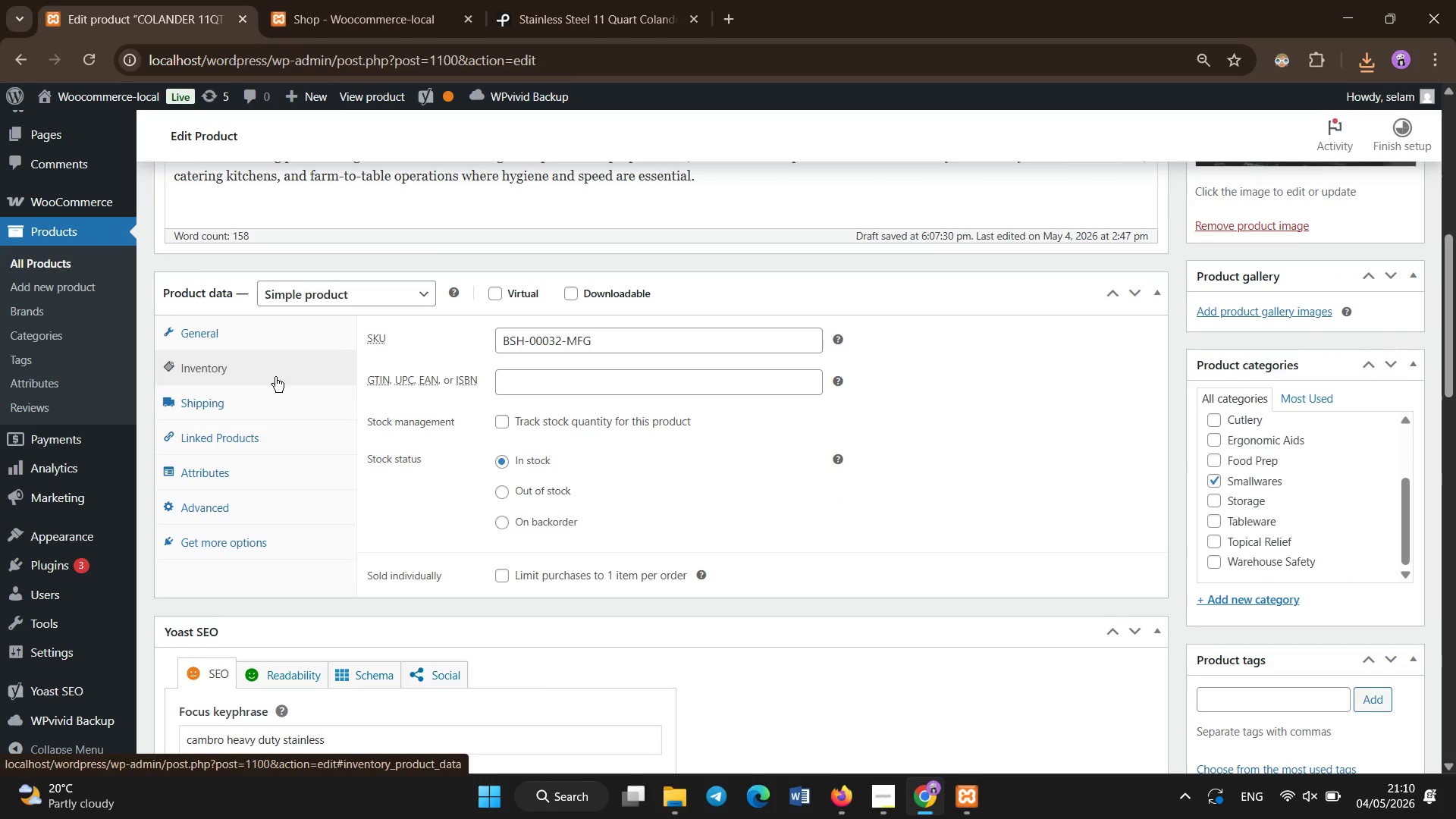 
wait(6.75)
 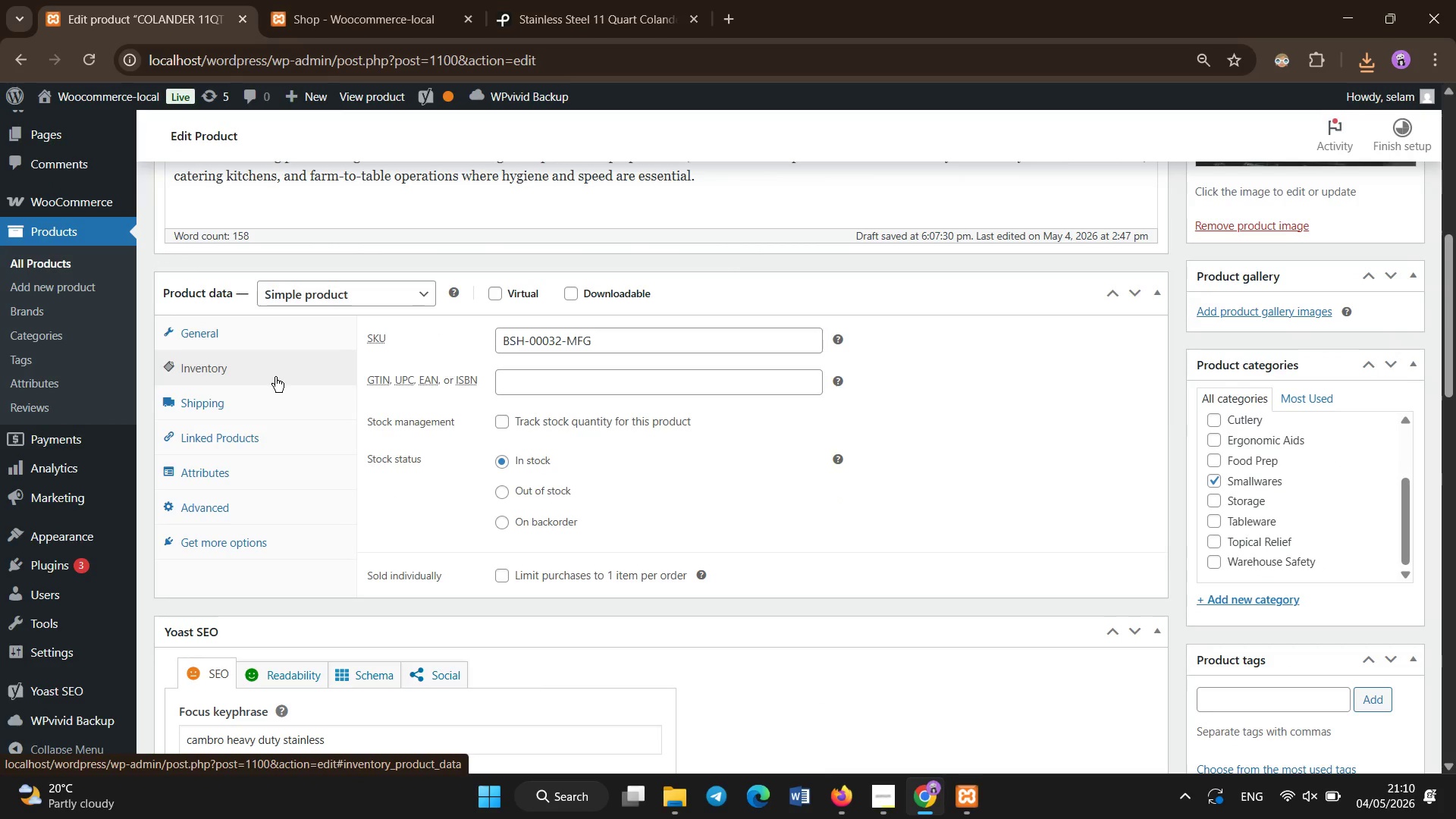 
left_click([1244, 704])
 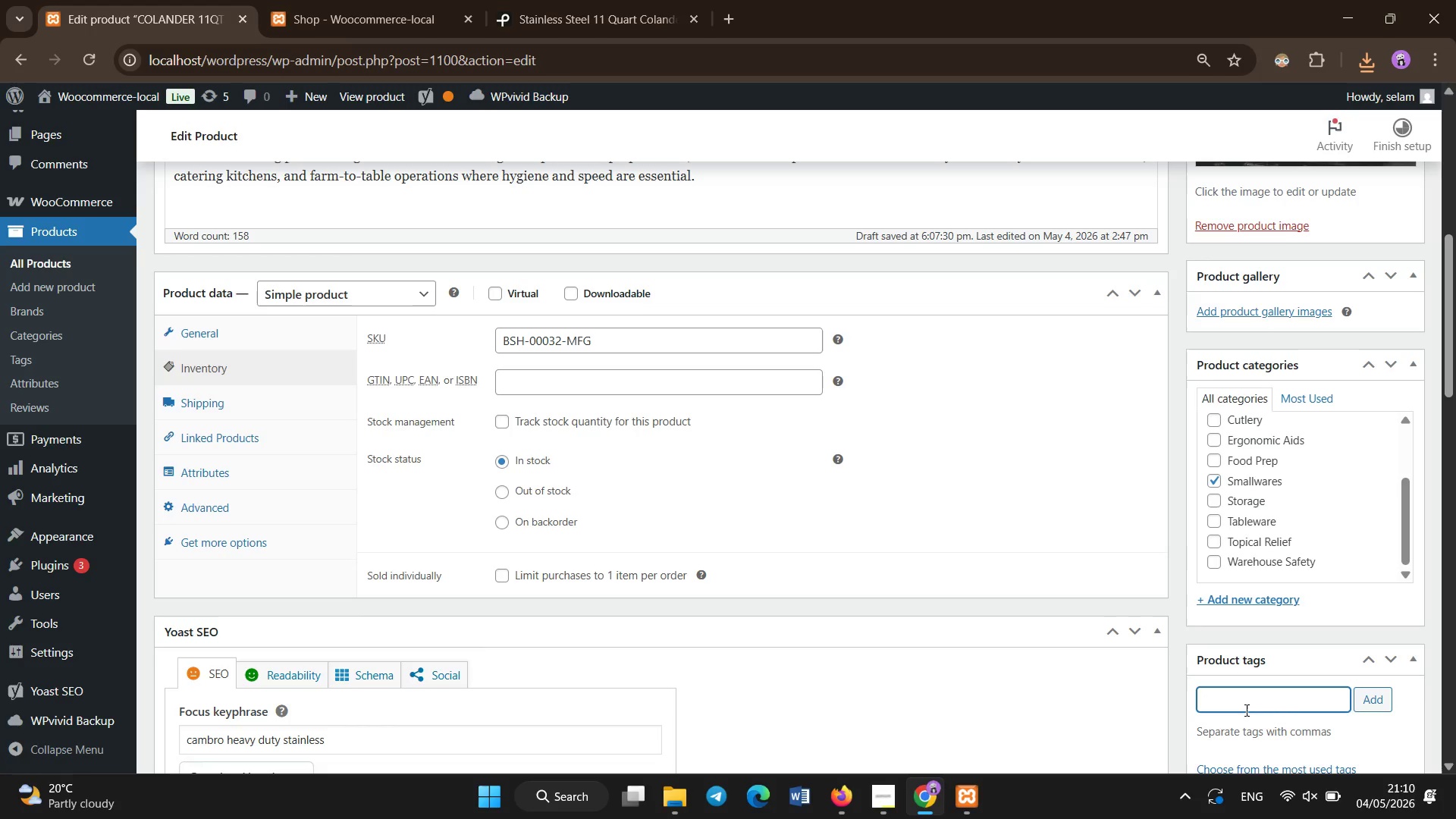 
key(Quote)
 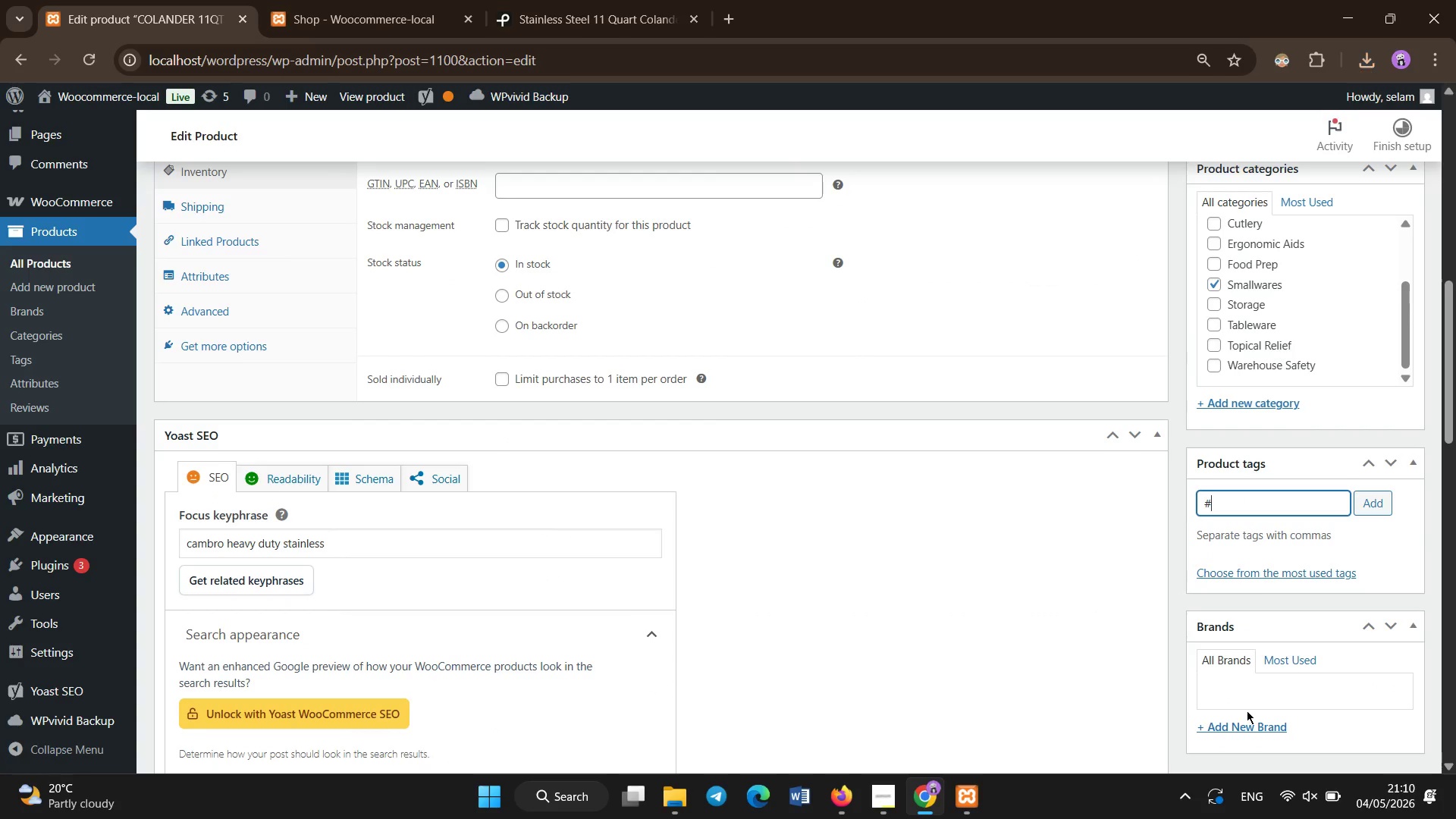 
scroll: coordinate [1247, 711], scroll_direction: down, amount: 2.0
 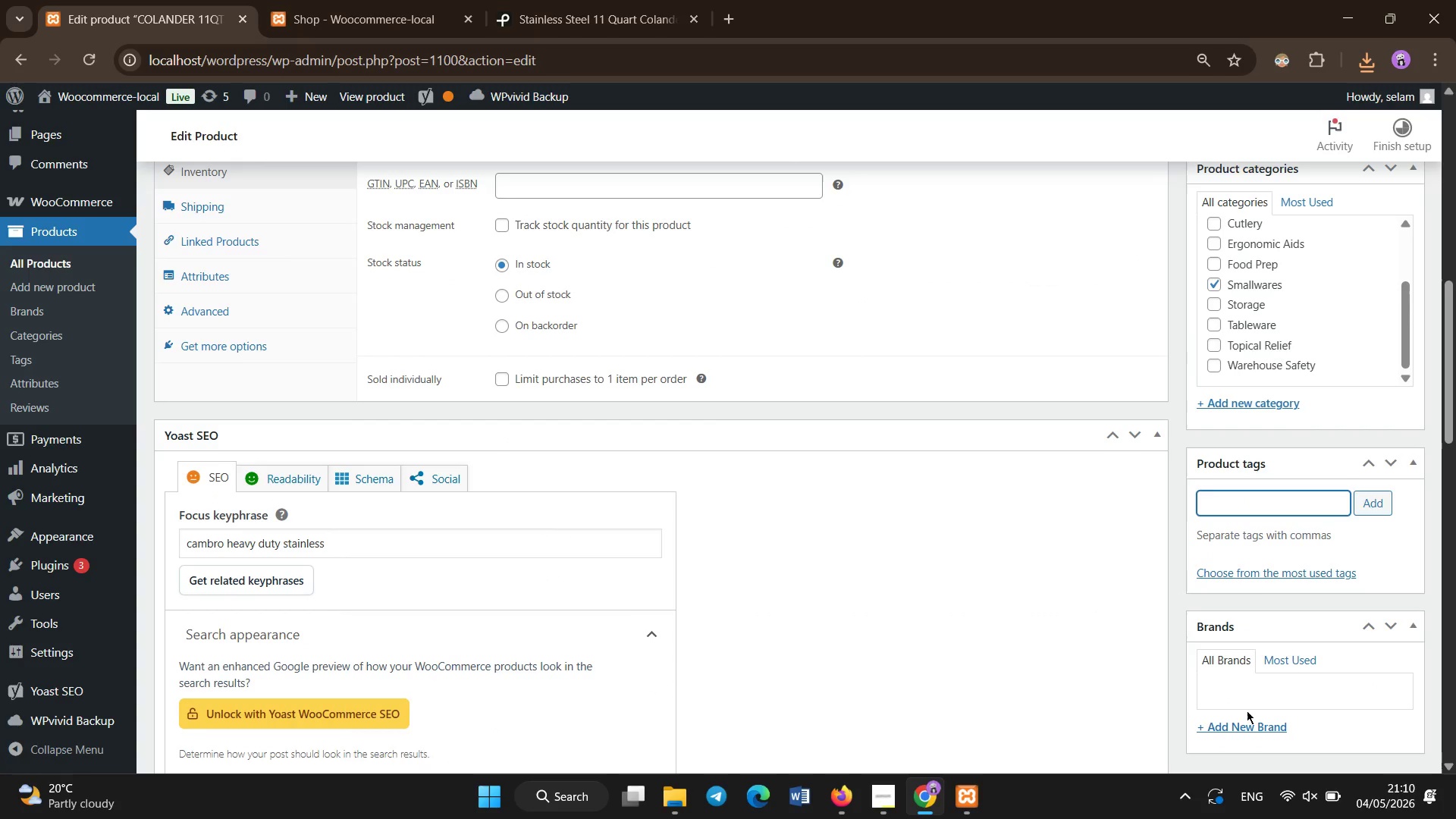 
type(d)
key(Backspace)
type(strainer)
 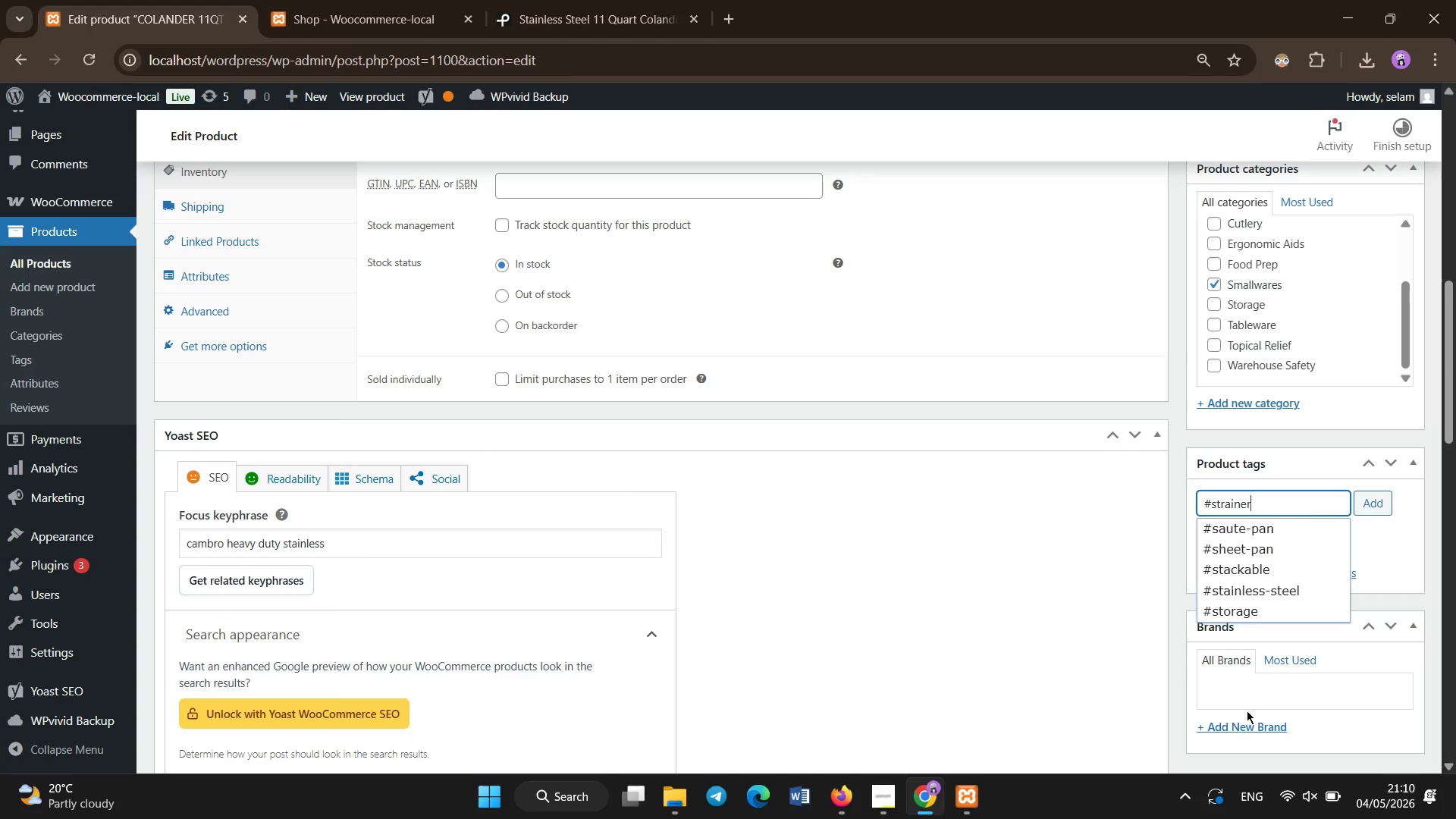 
key(Enter)
 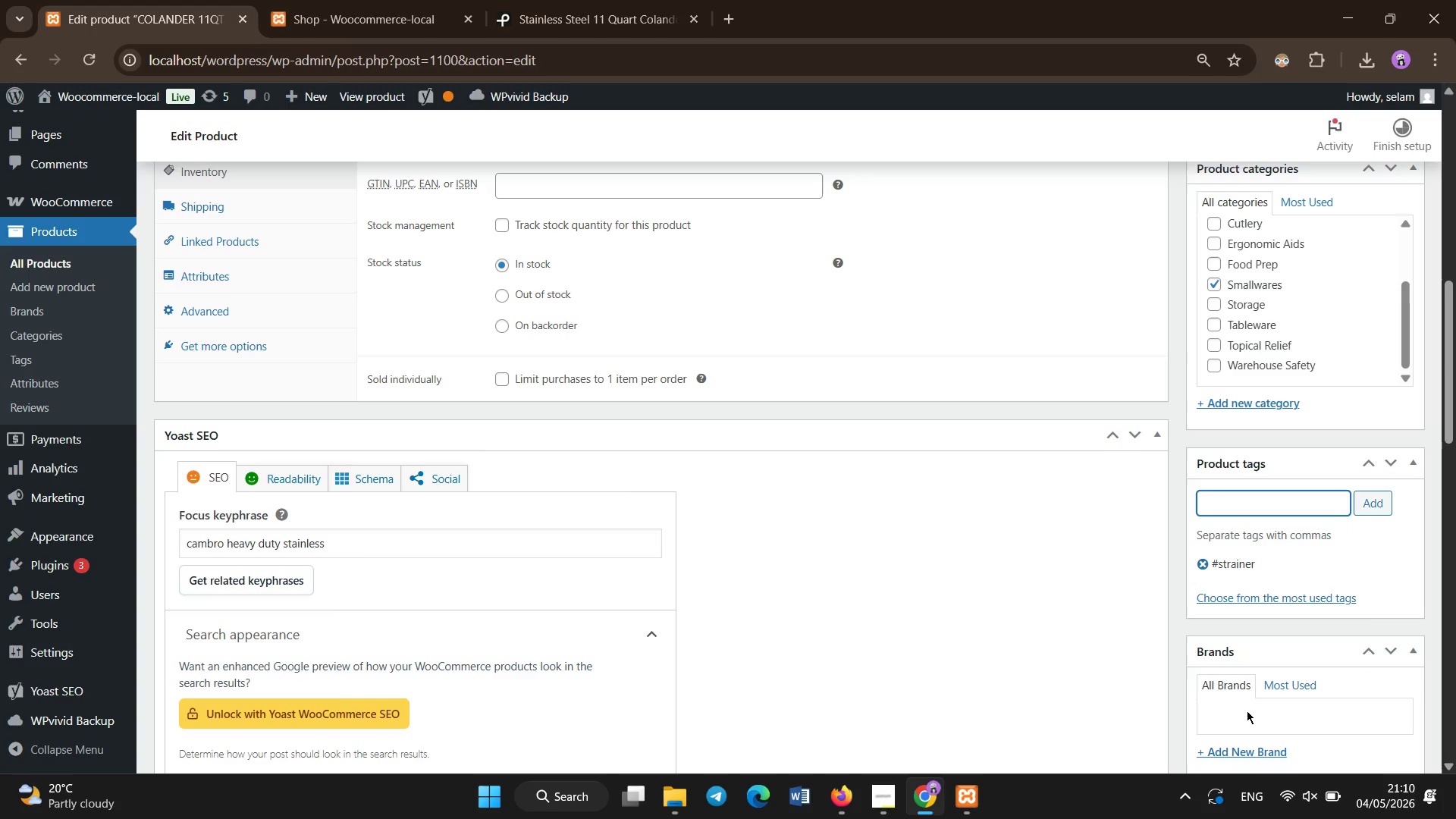 
type('commercial-grade)
 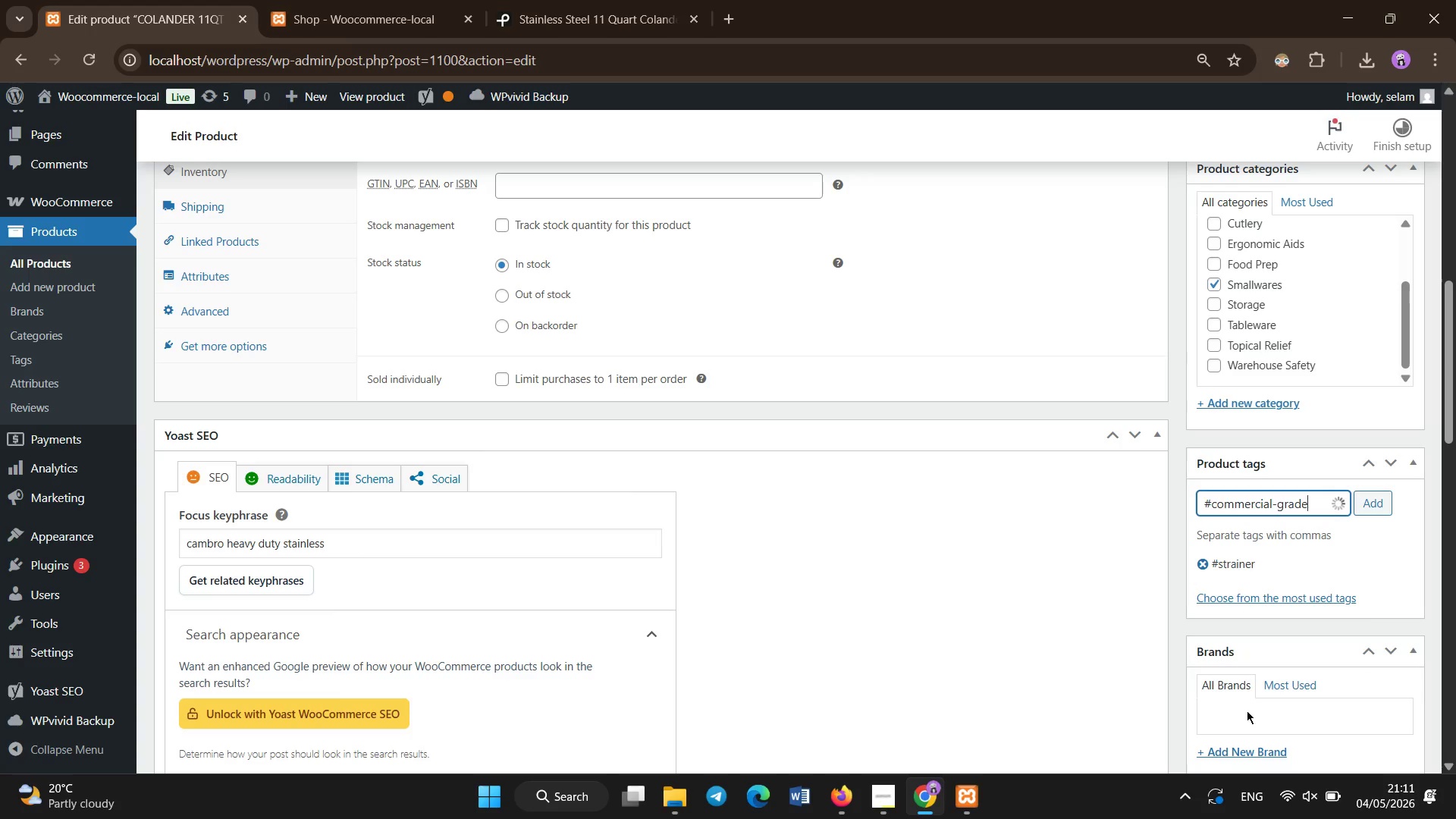 
key(Enter)
 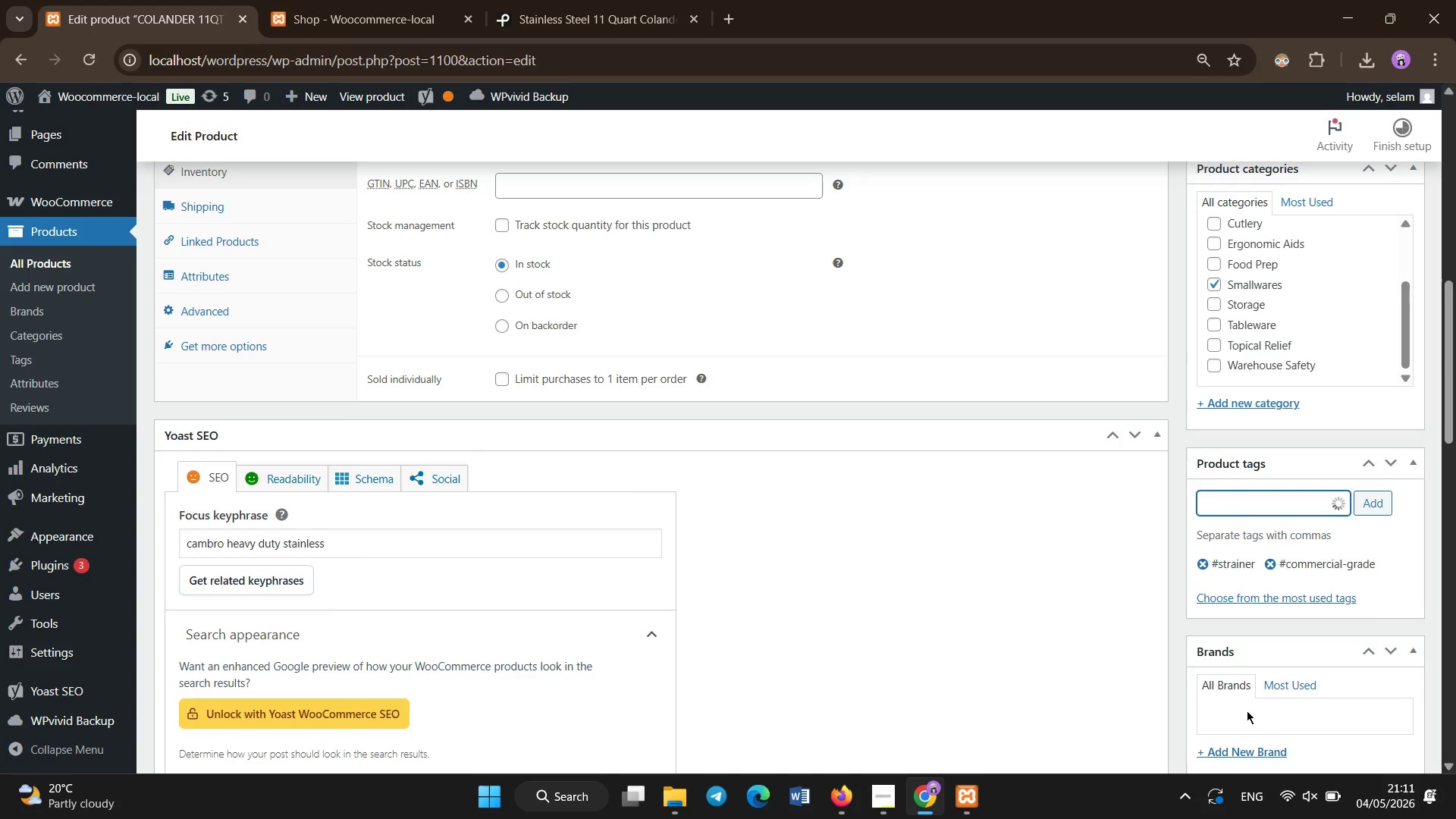 
type('prep-tools)
 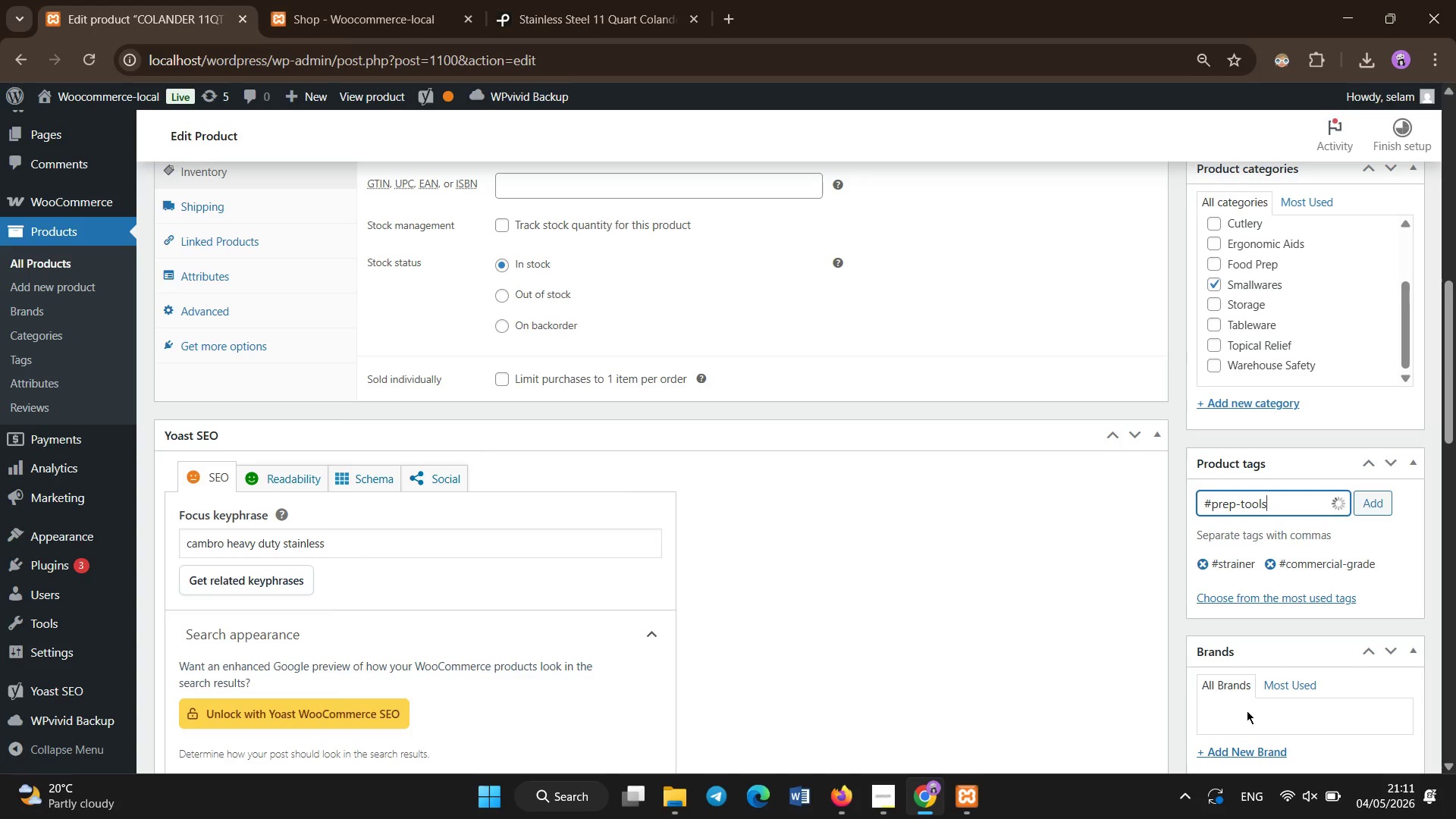 
key(Enter)
 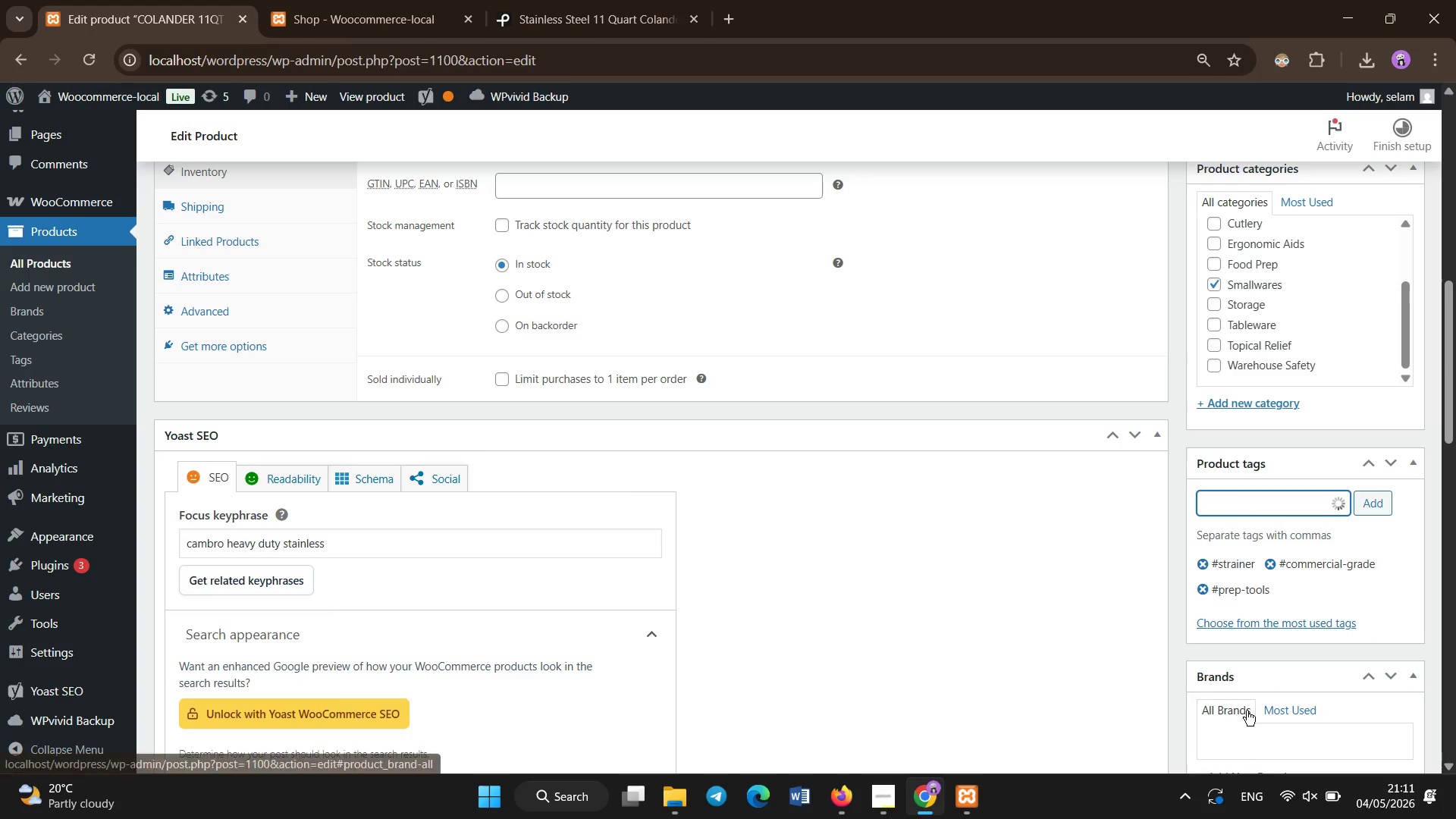 
type('stainless-steel)
 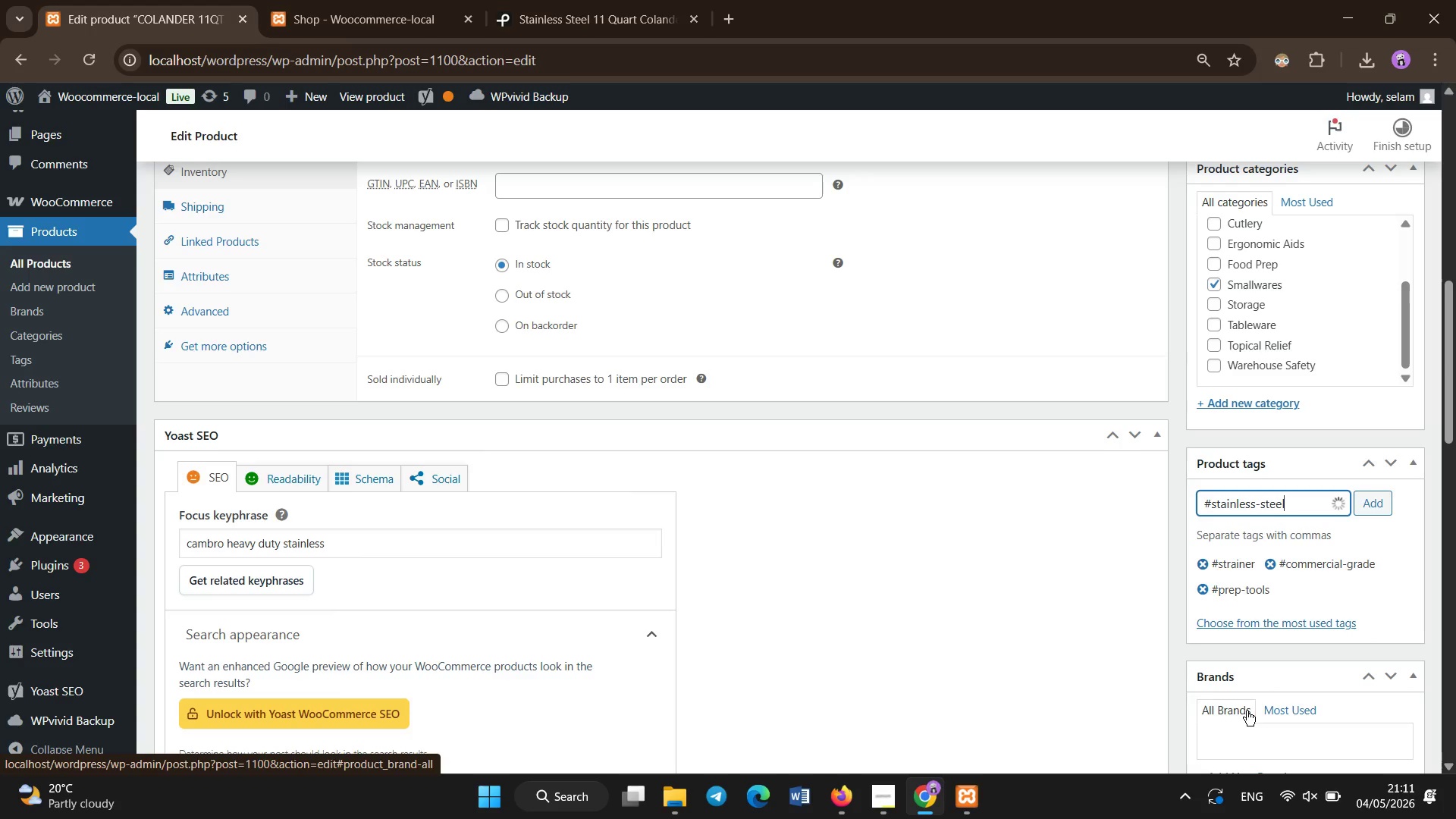 
key(Enter)
 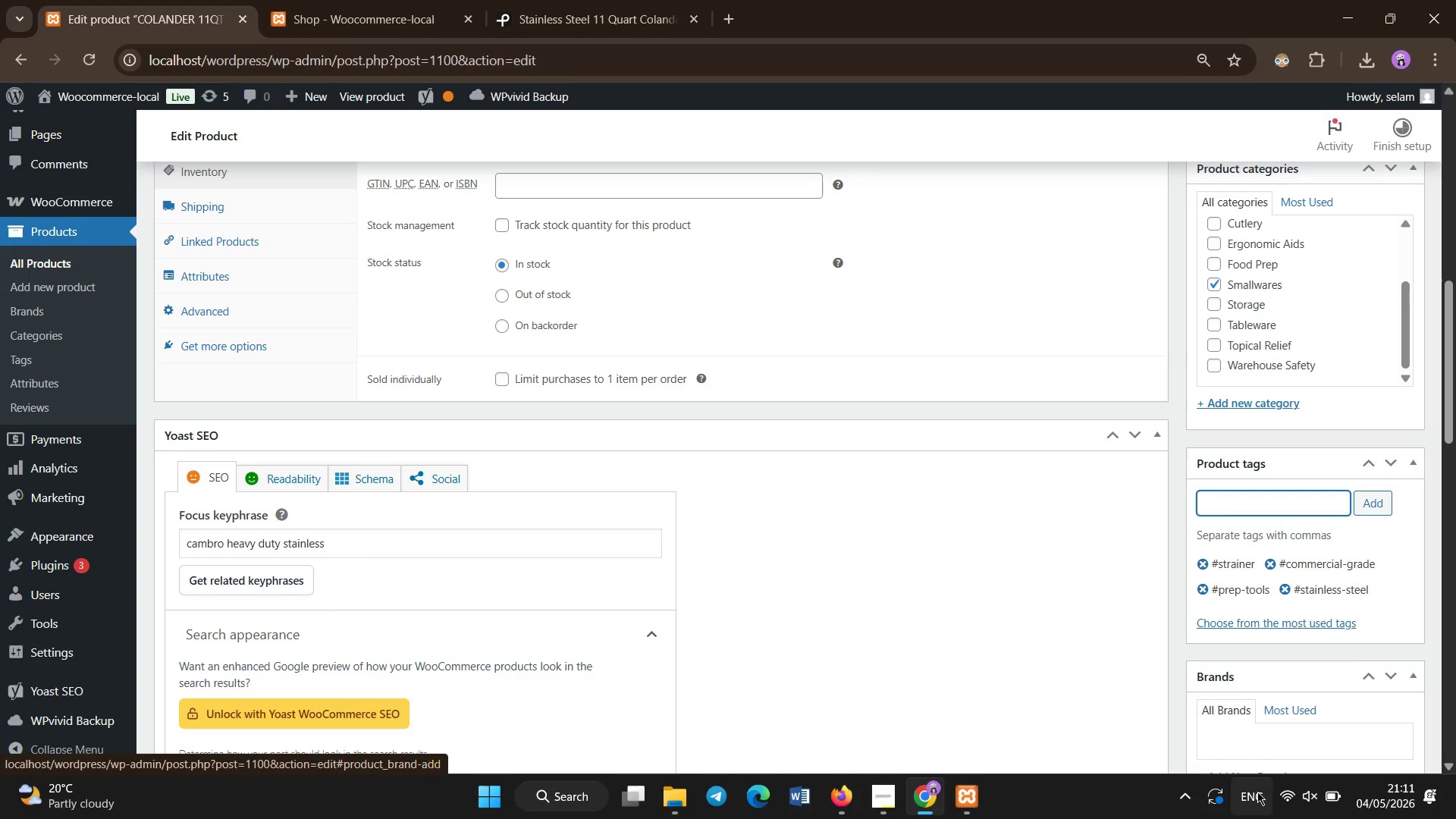 
scroll: coordinate [1442, 366], scroll_direction: up, amount: 25.0
 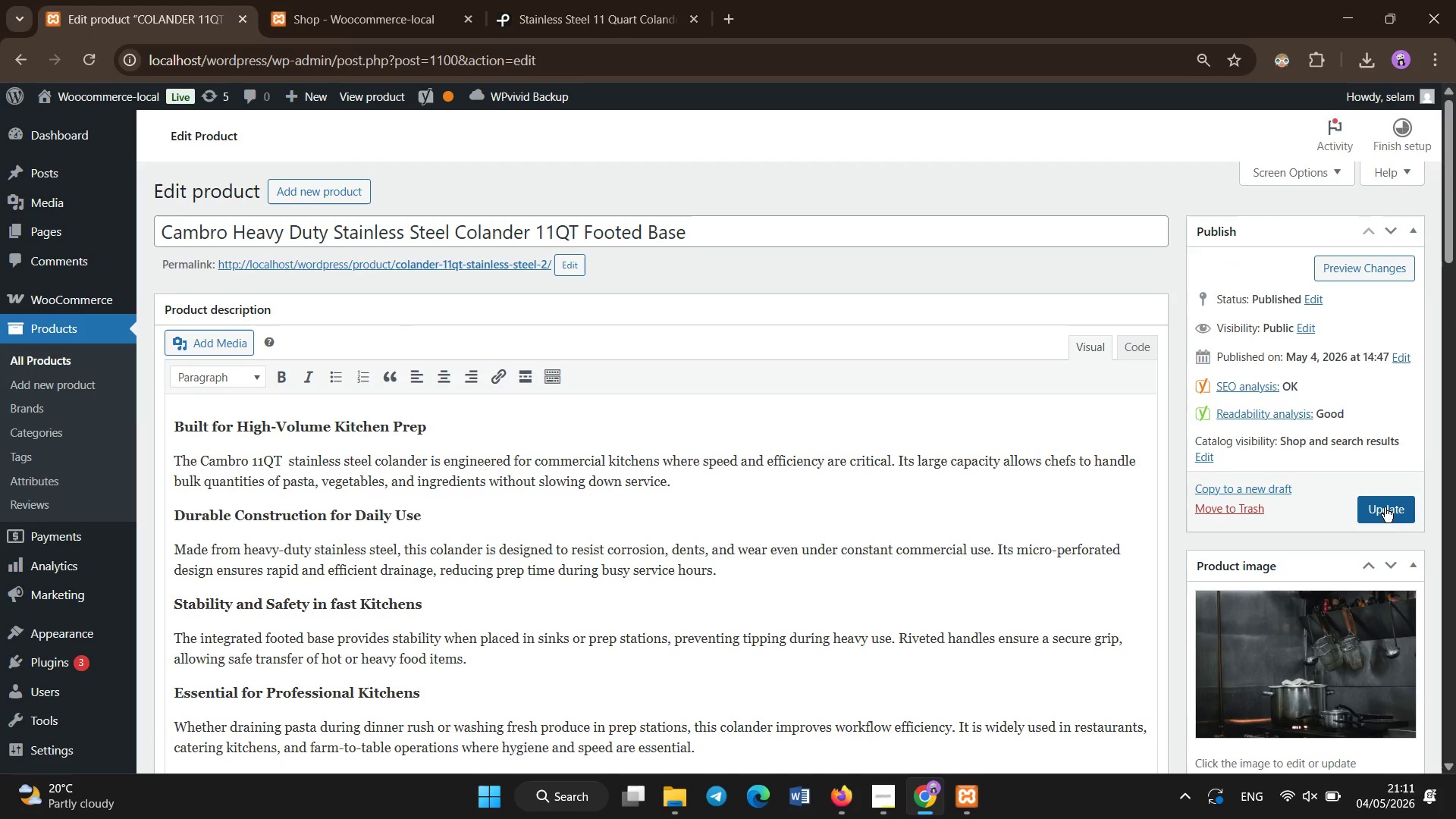 
left_click([1385, 498])
 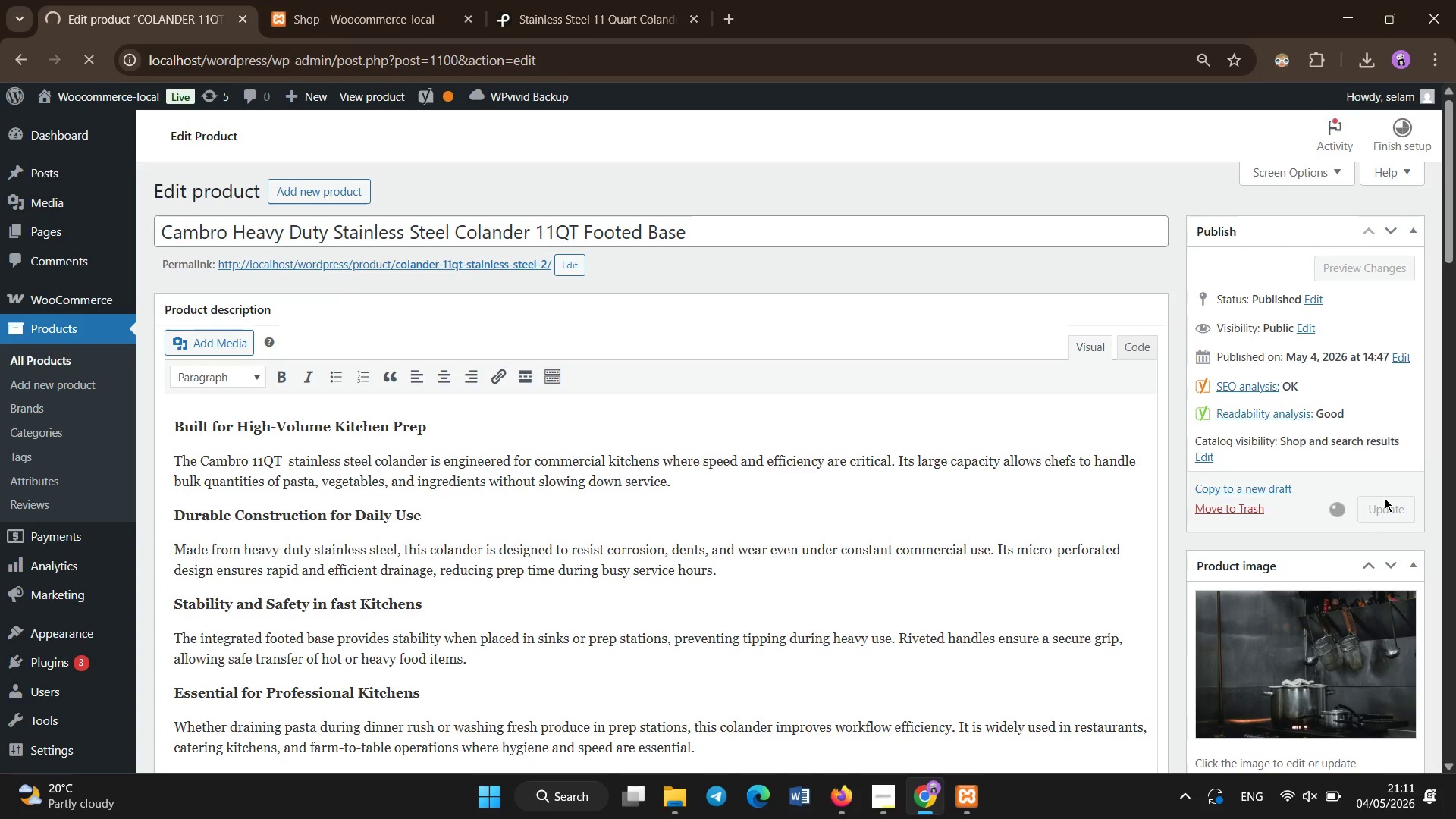 
wait(30.89)
 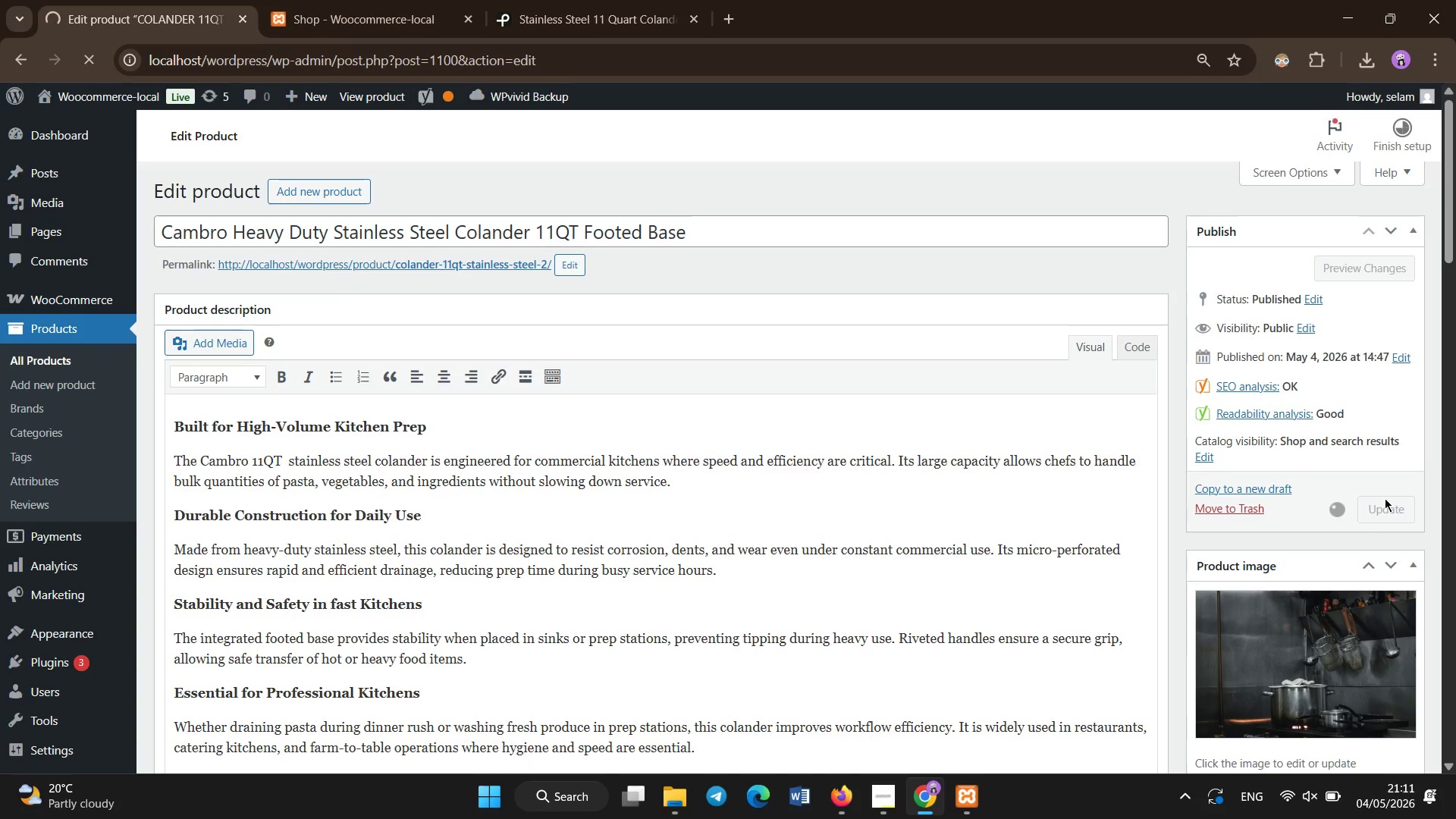 
left_click_drag(start_coordinate=[1455, 120], to_coordinate=[1455, 93])
 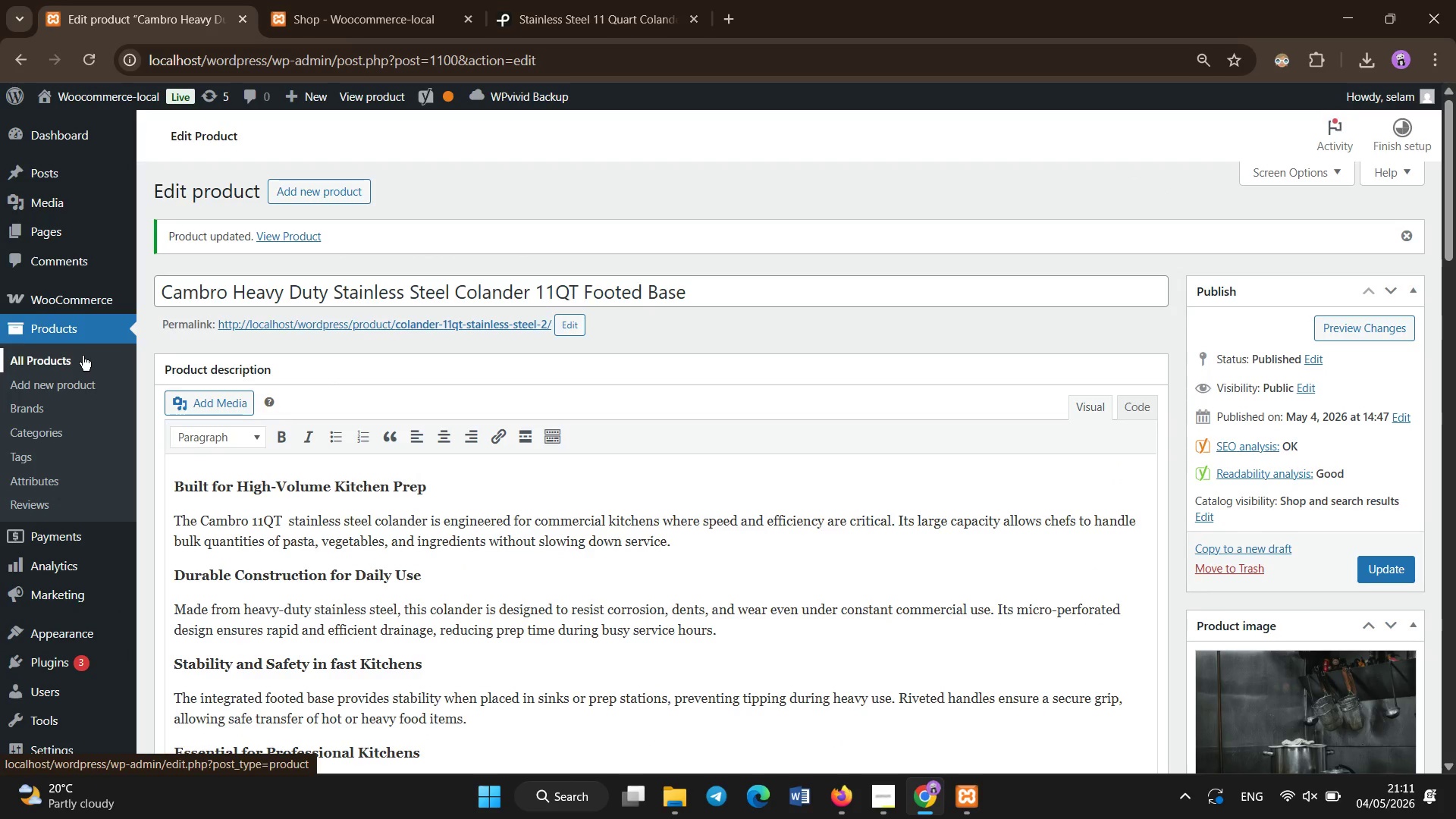 
left_click([83, 356])
 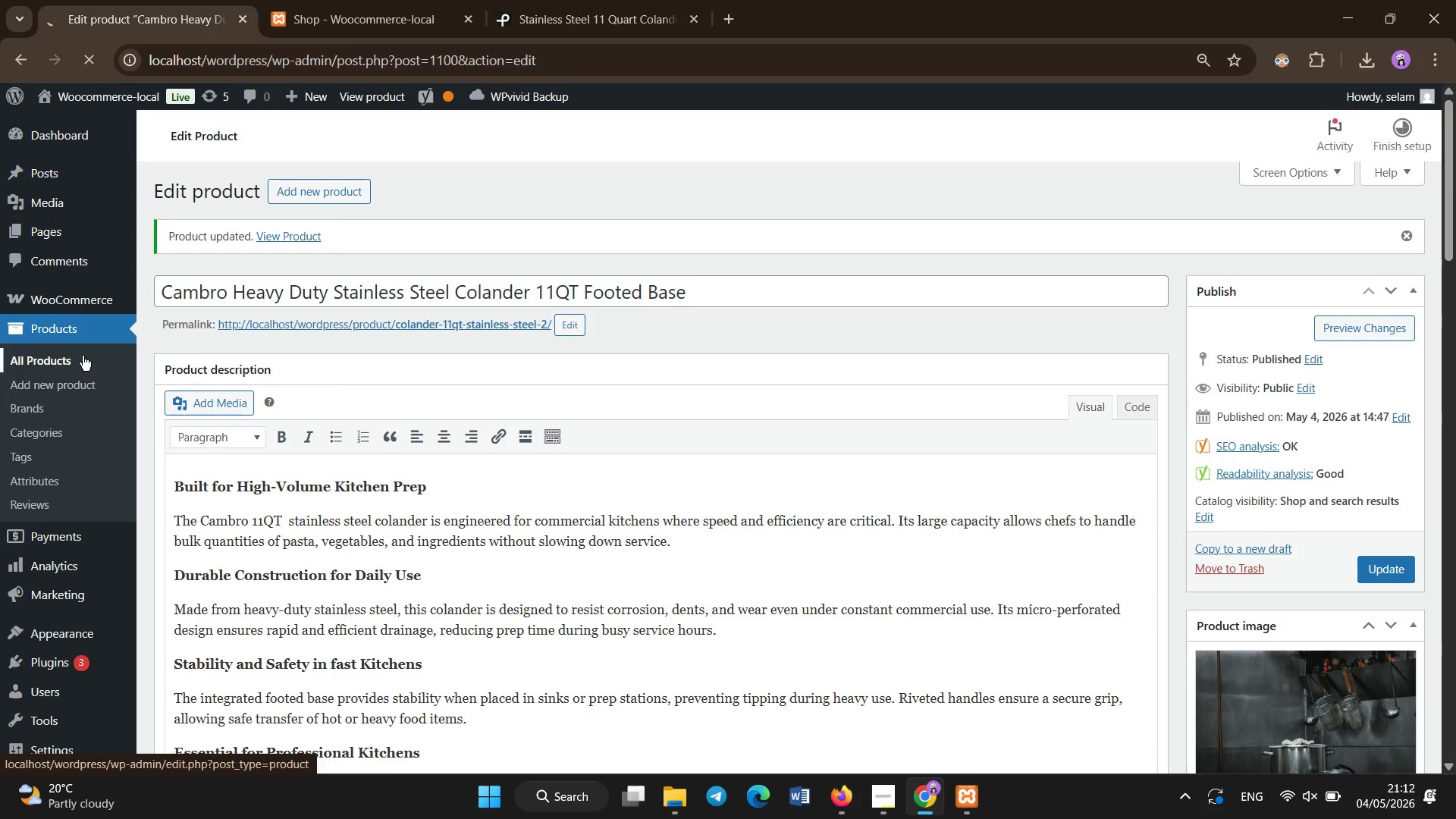 
wait(8.88)
 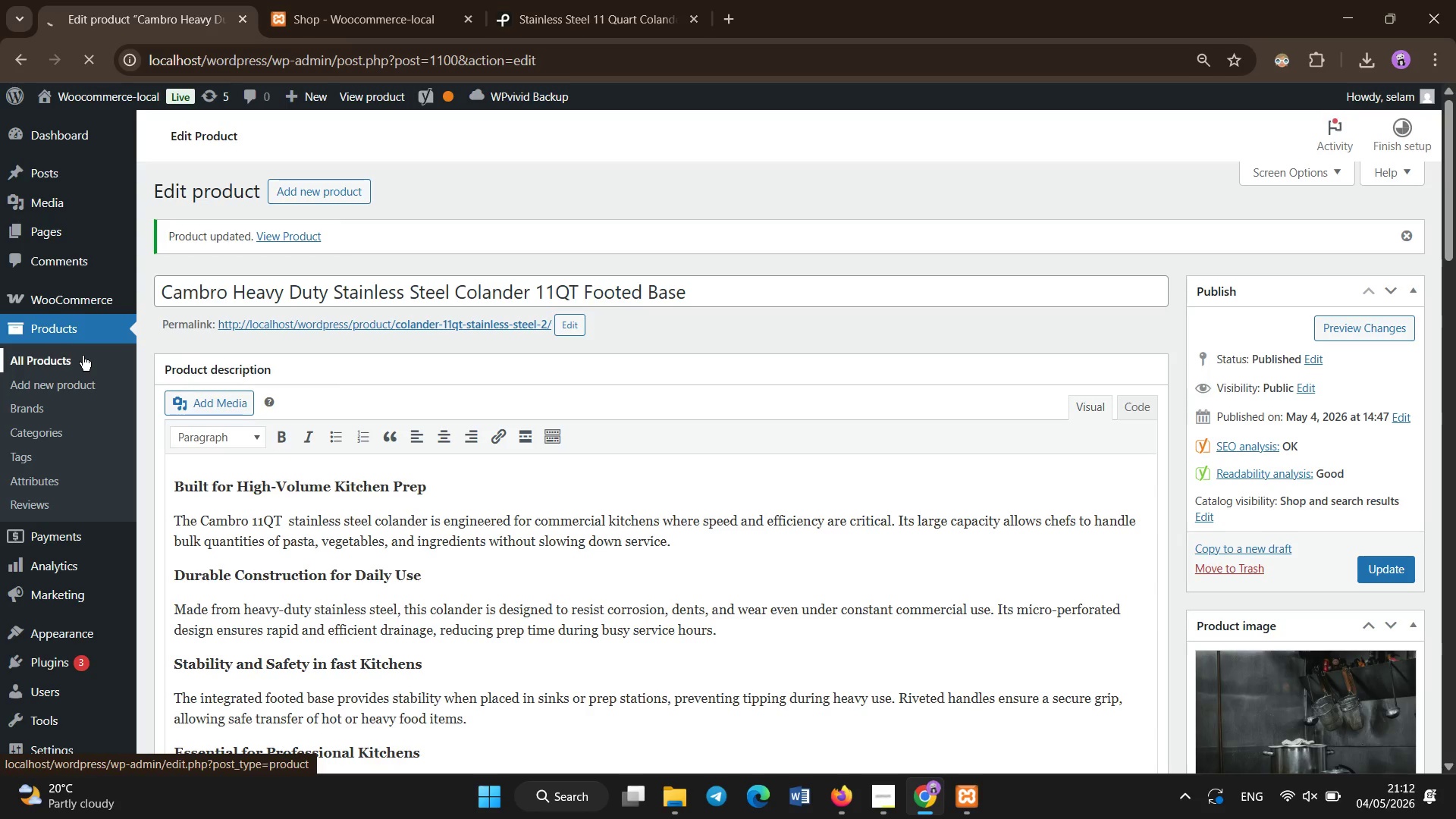 
scroll: coordinate [628, 519], scroll_direction: up, amount: 1.0
 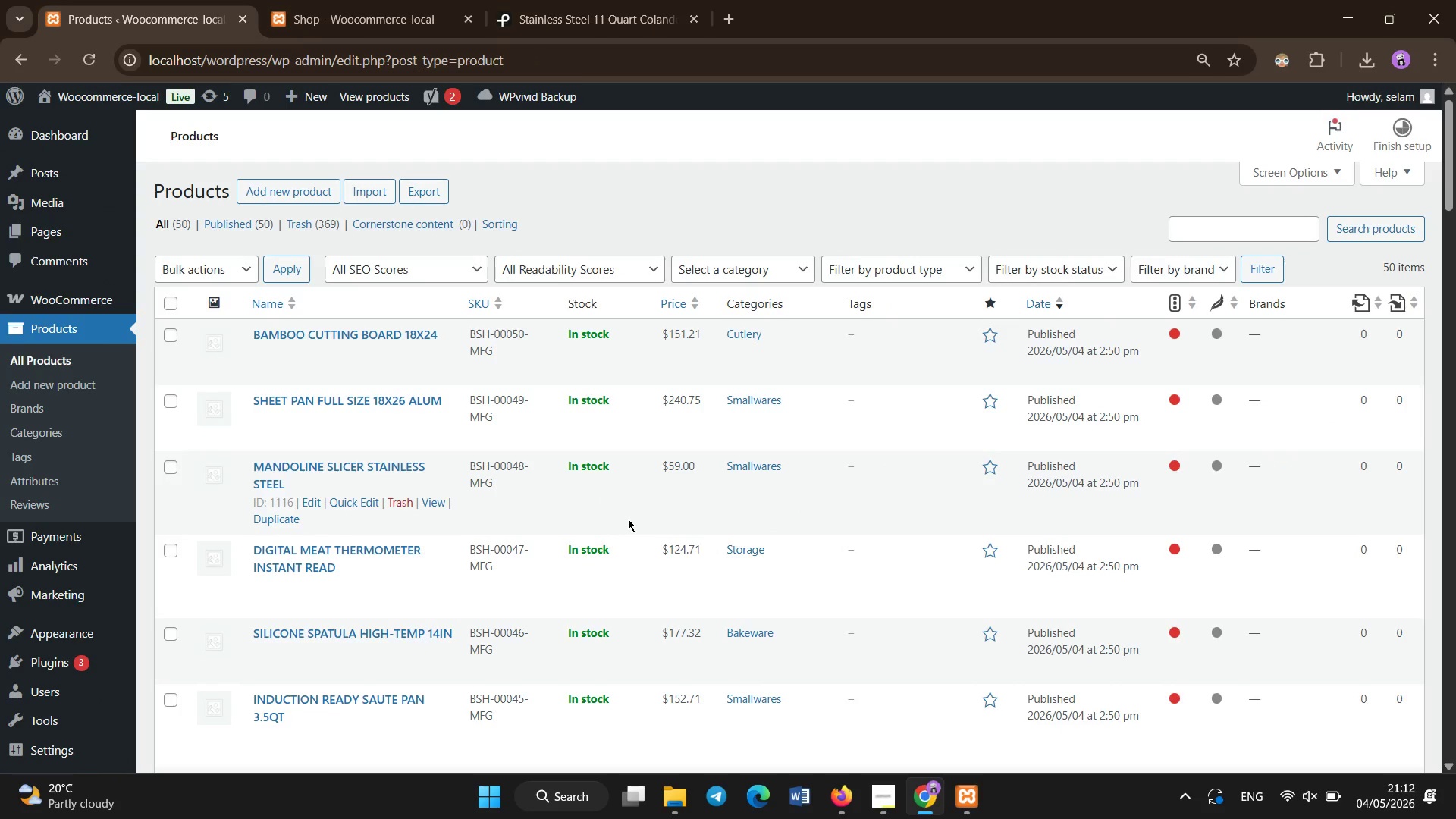 
scroll: coordinate [483, 708], scroll_direction: down, amount: 6.0
 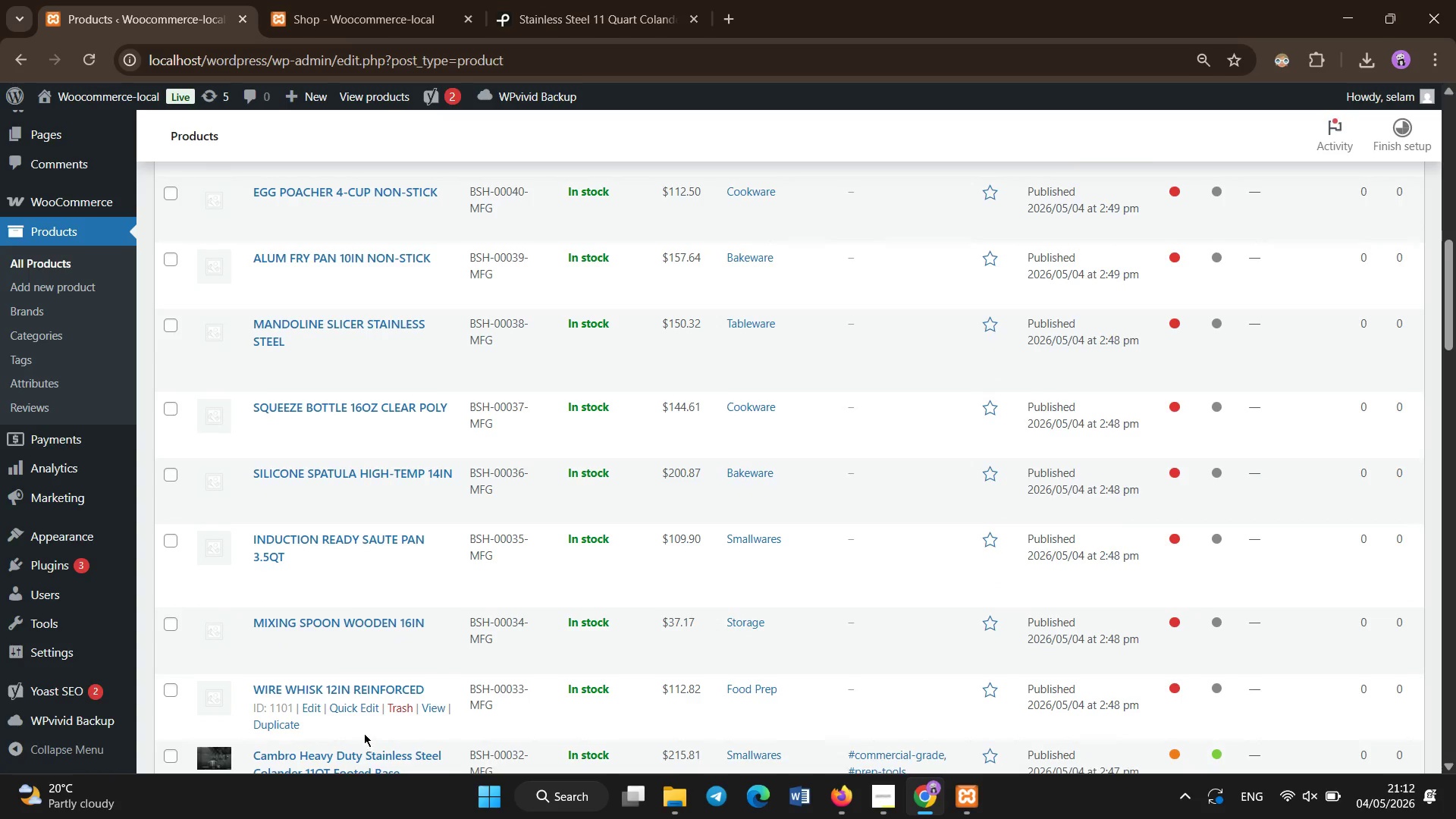 
left_click([344, 685])
 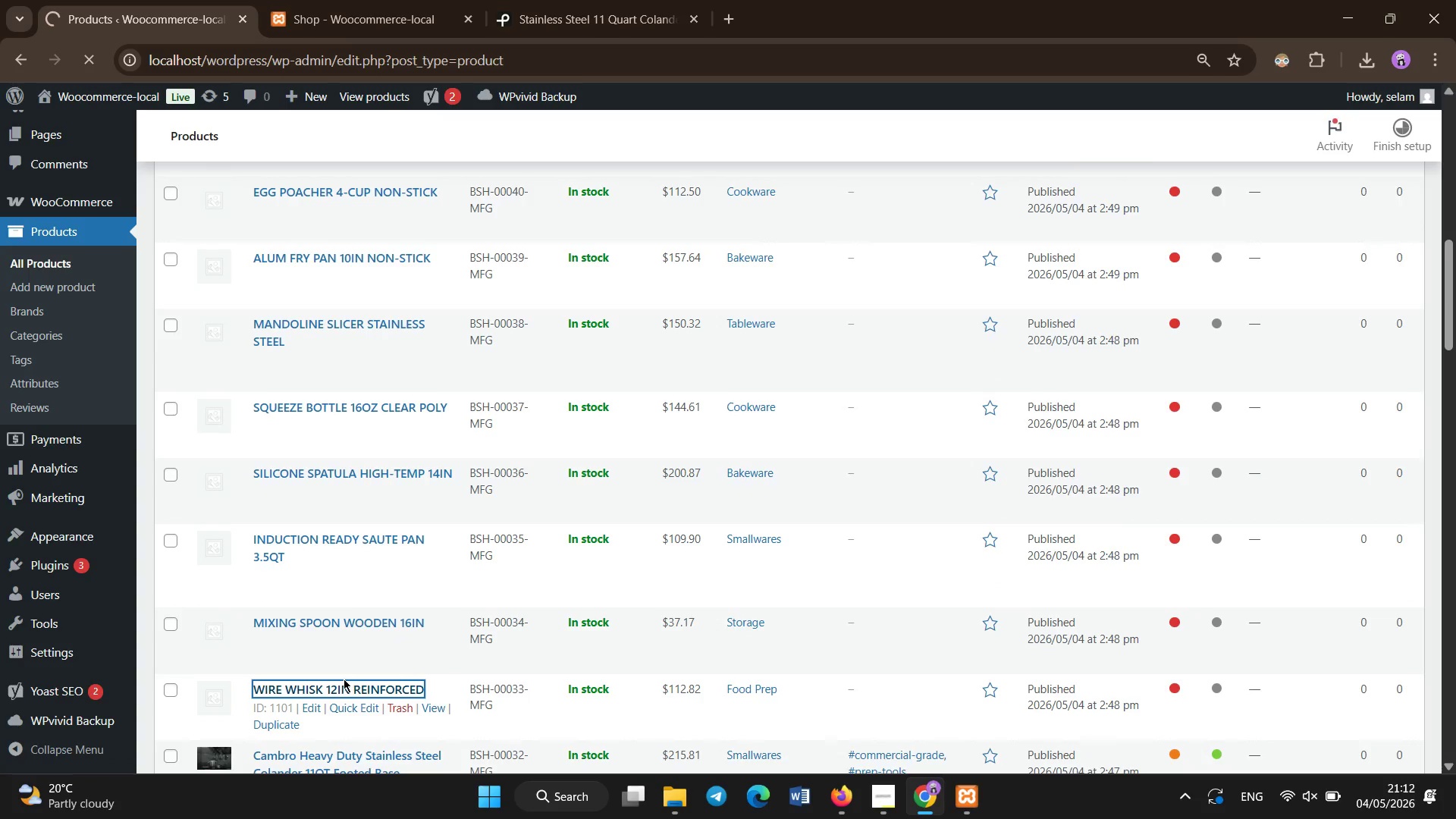 
wait(8.31)
 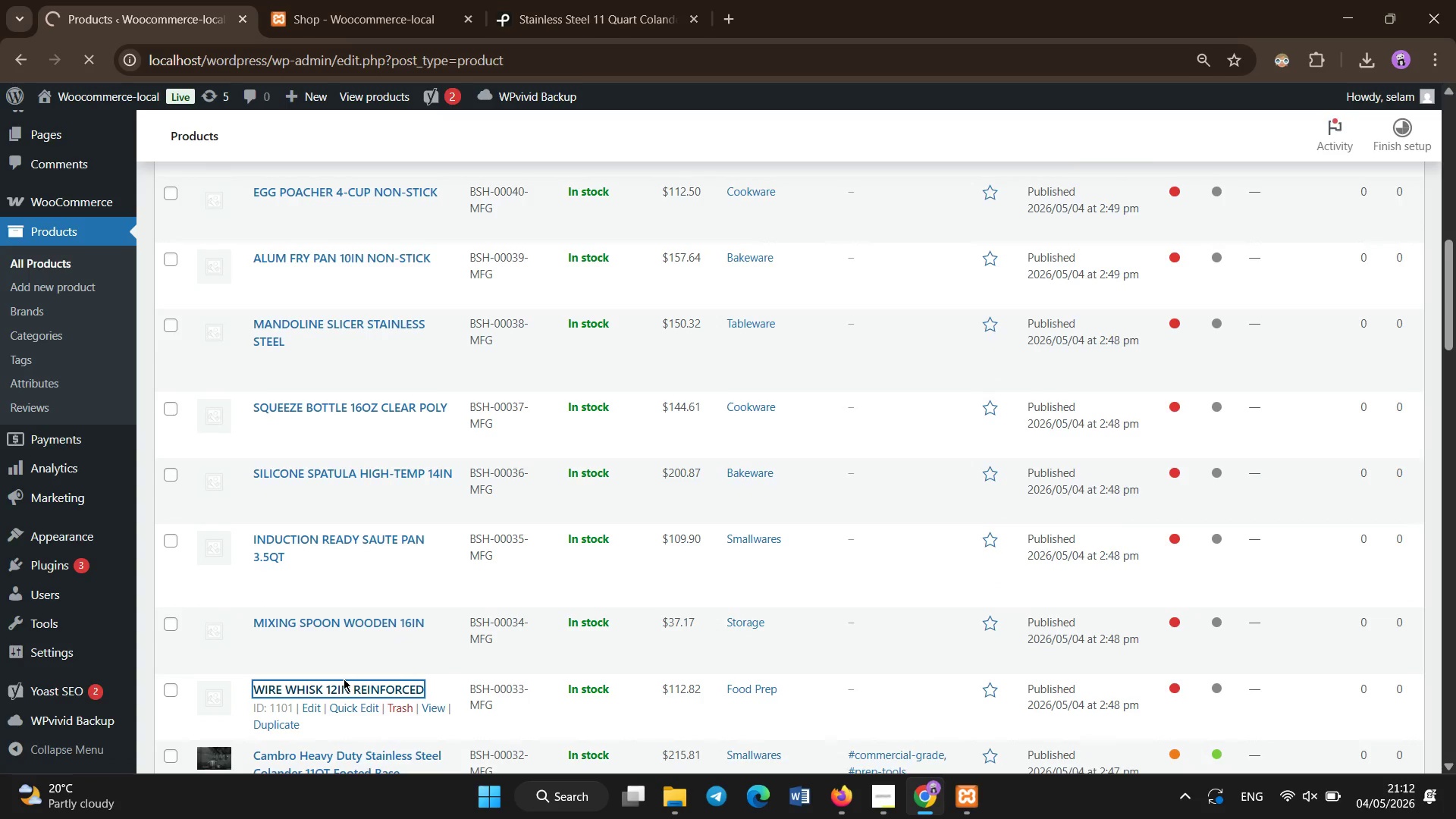 
left_click([460, 221])
 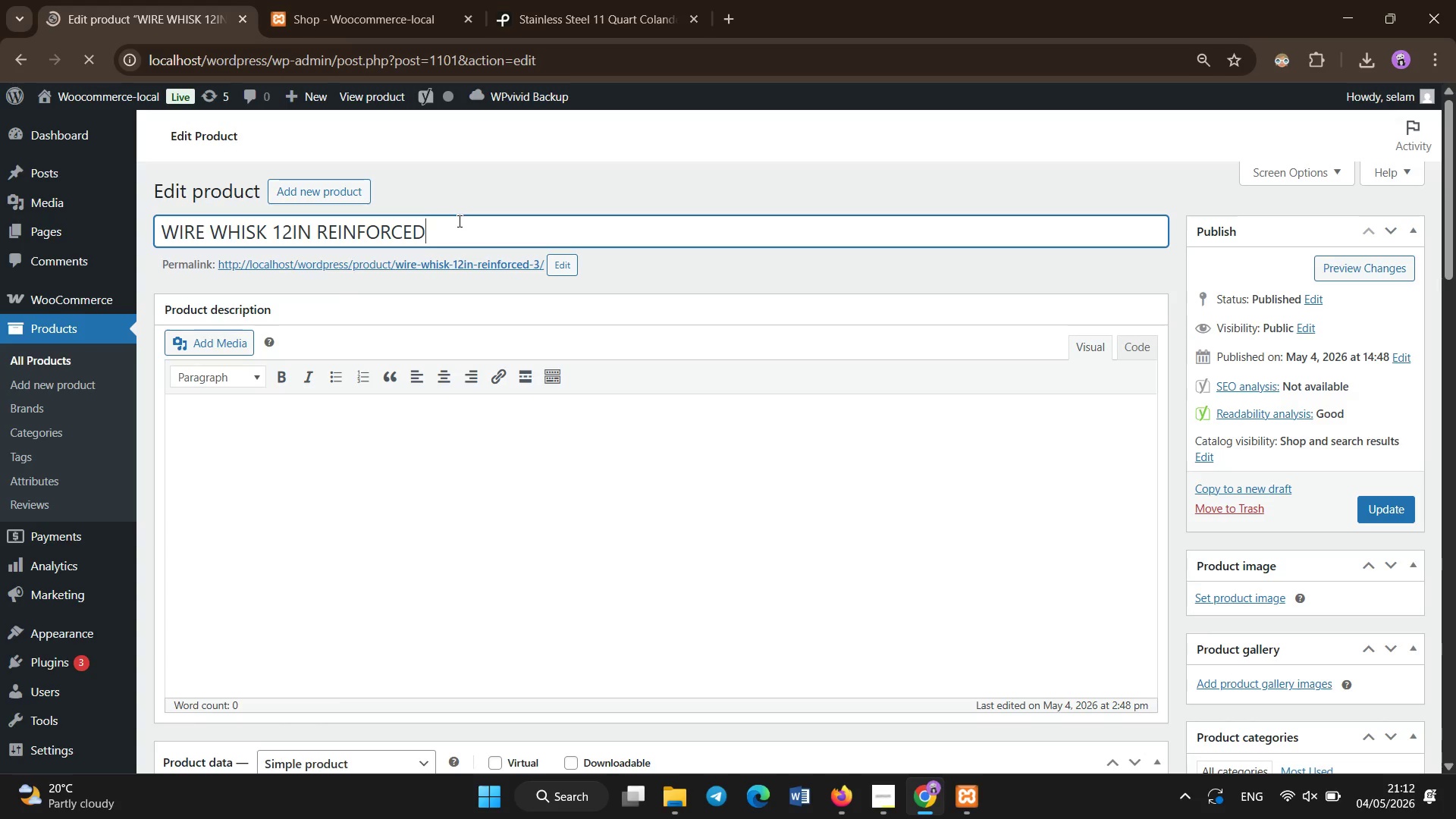 
key(Control+A)
 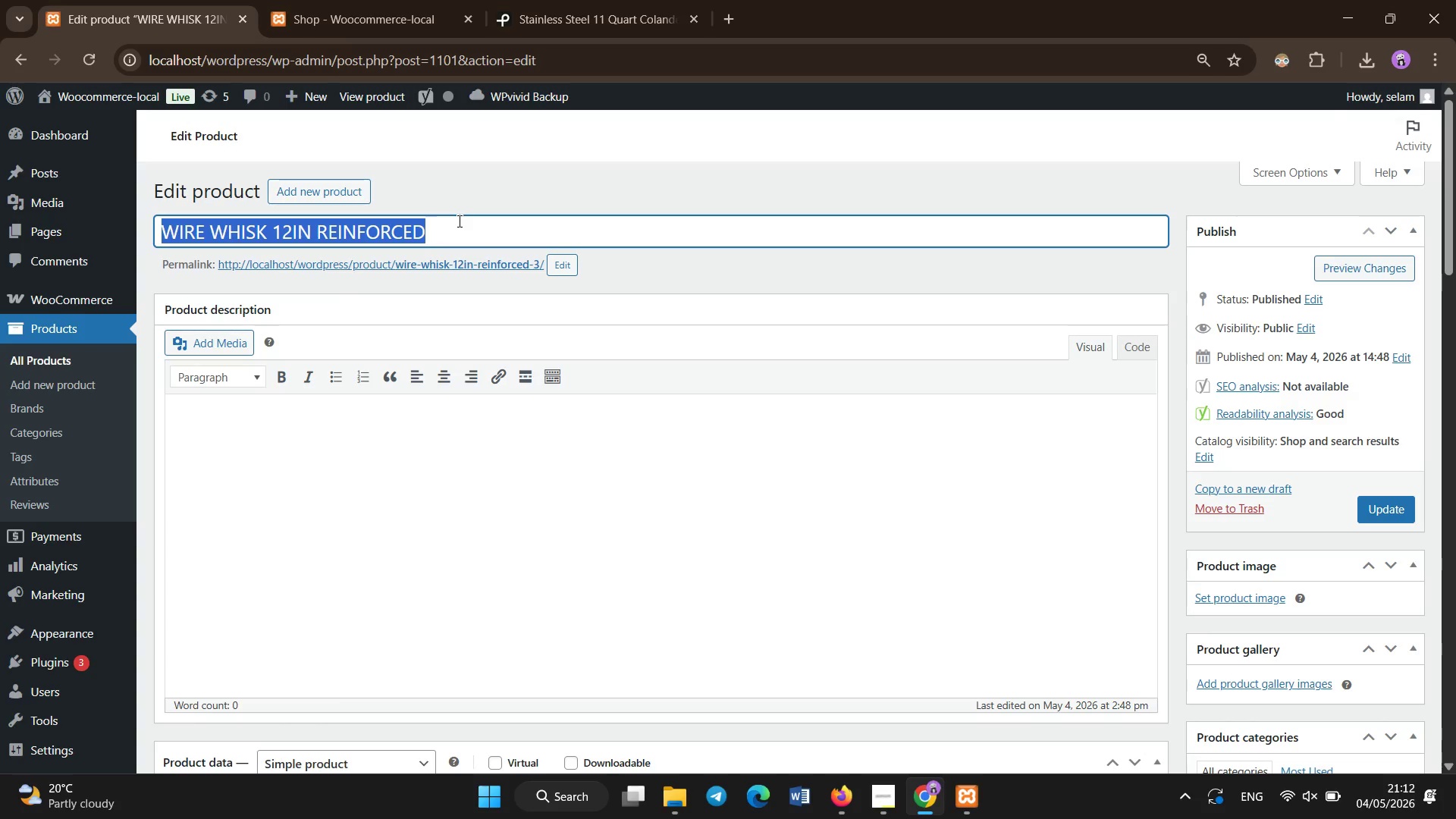 
key(Backspace)
type(ProGrip Stainless Steel Locking Tongs 12 Inch Scalloped Edge)
 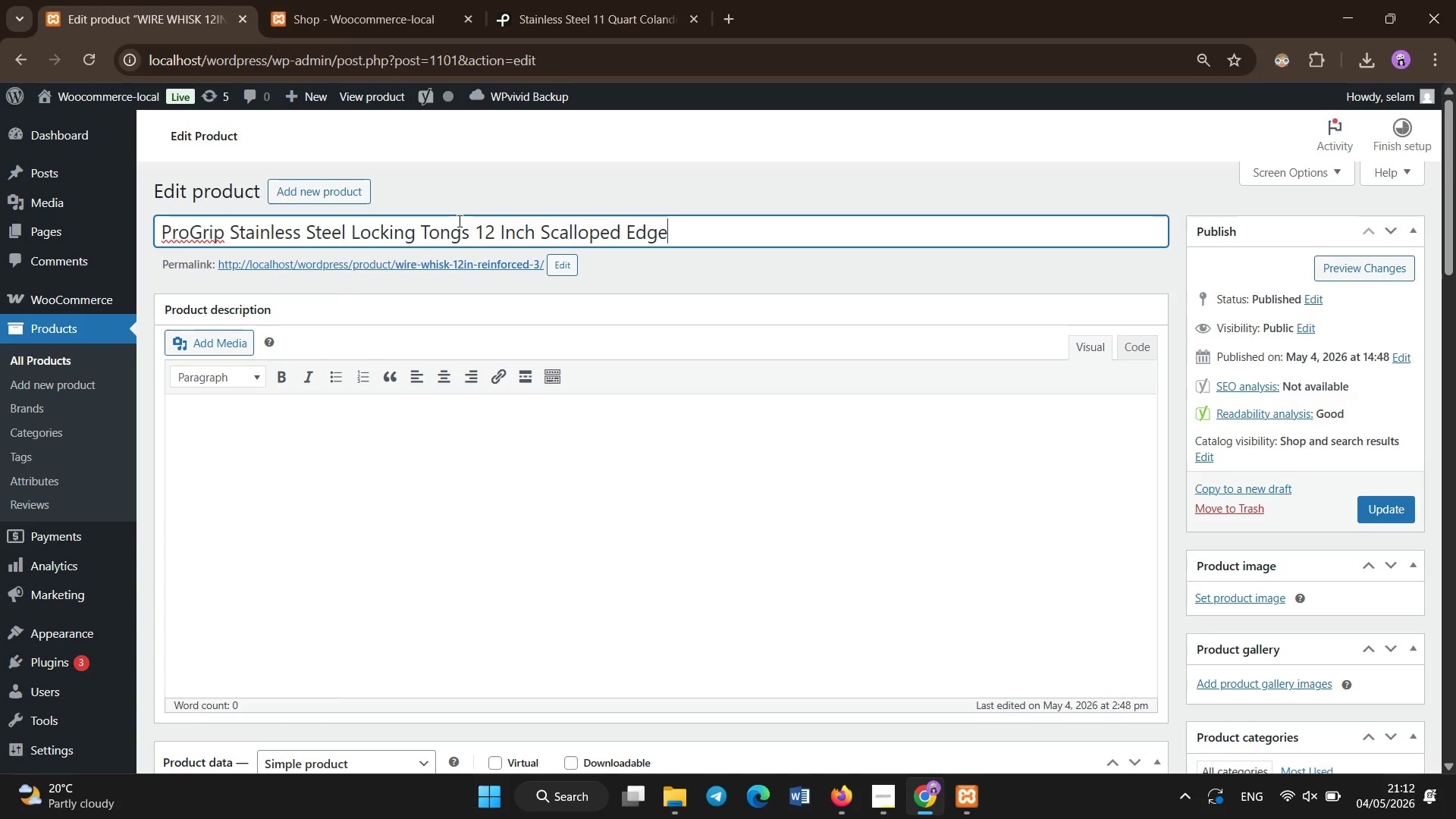 
left_click([498, 463])
 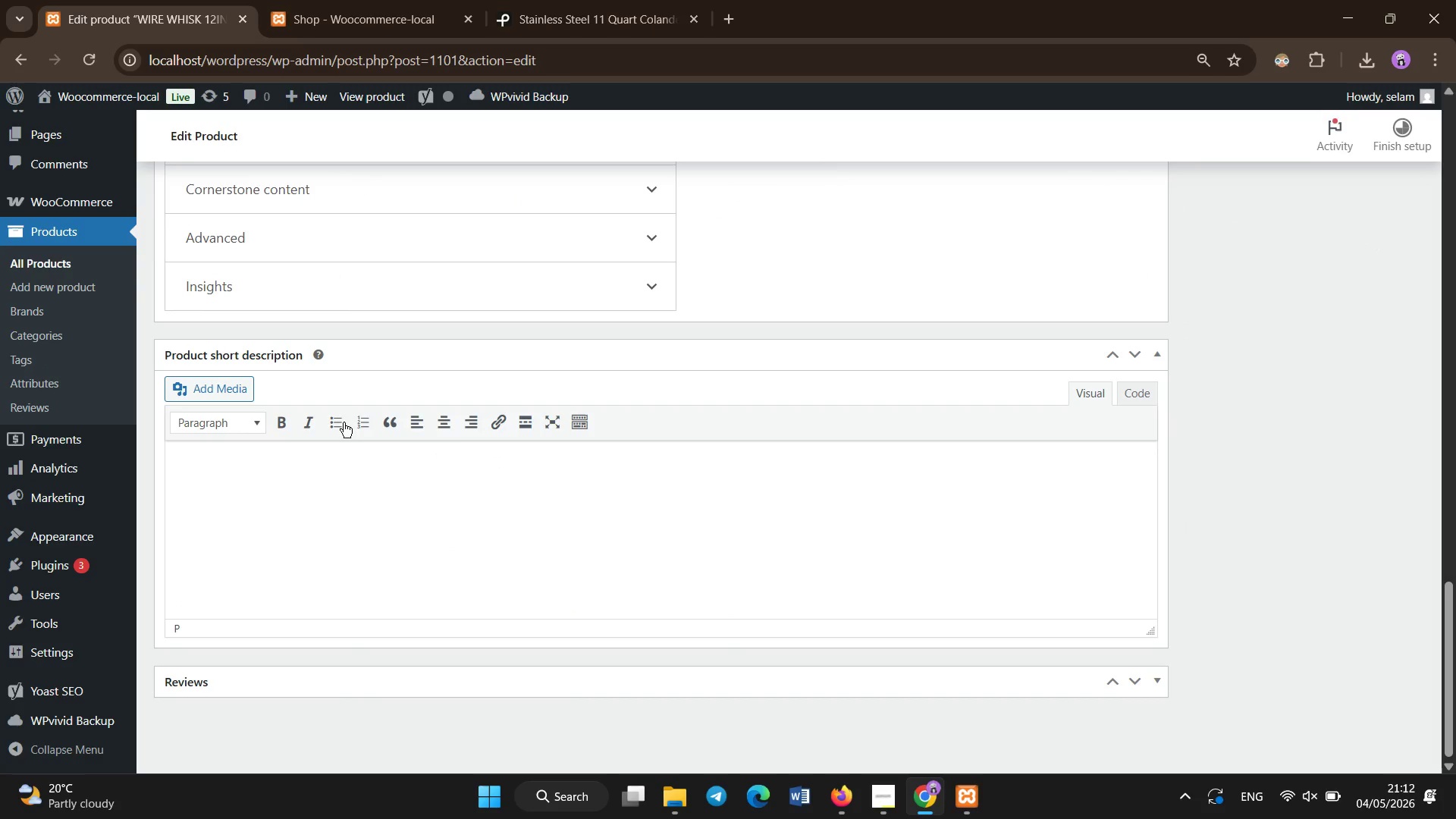 
scroll: coordinate [498, 463], scroll_direction: down, amount: 37.0
 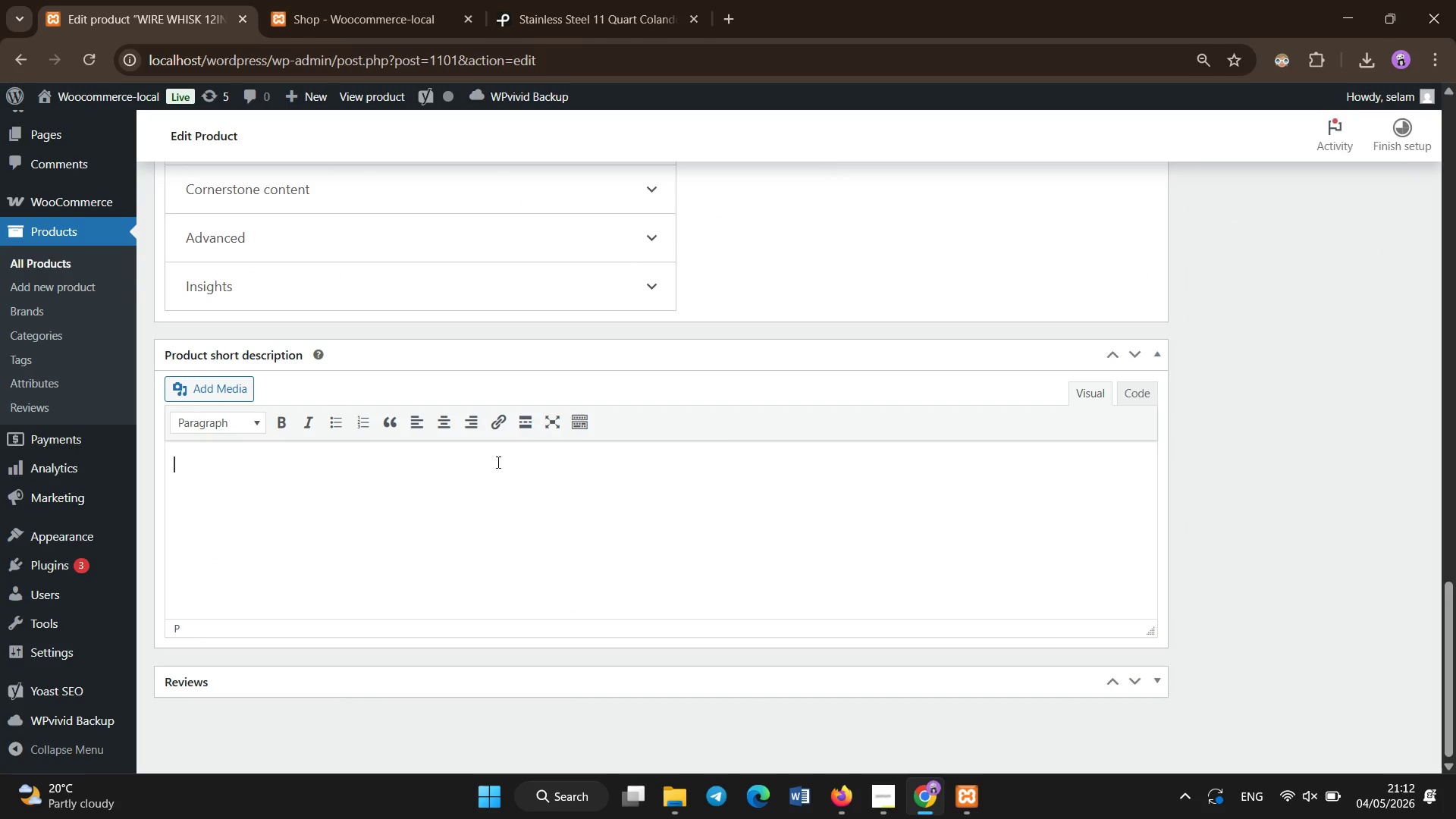 
left_click([336, 426])
 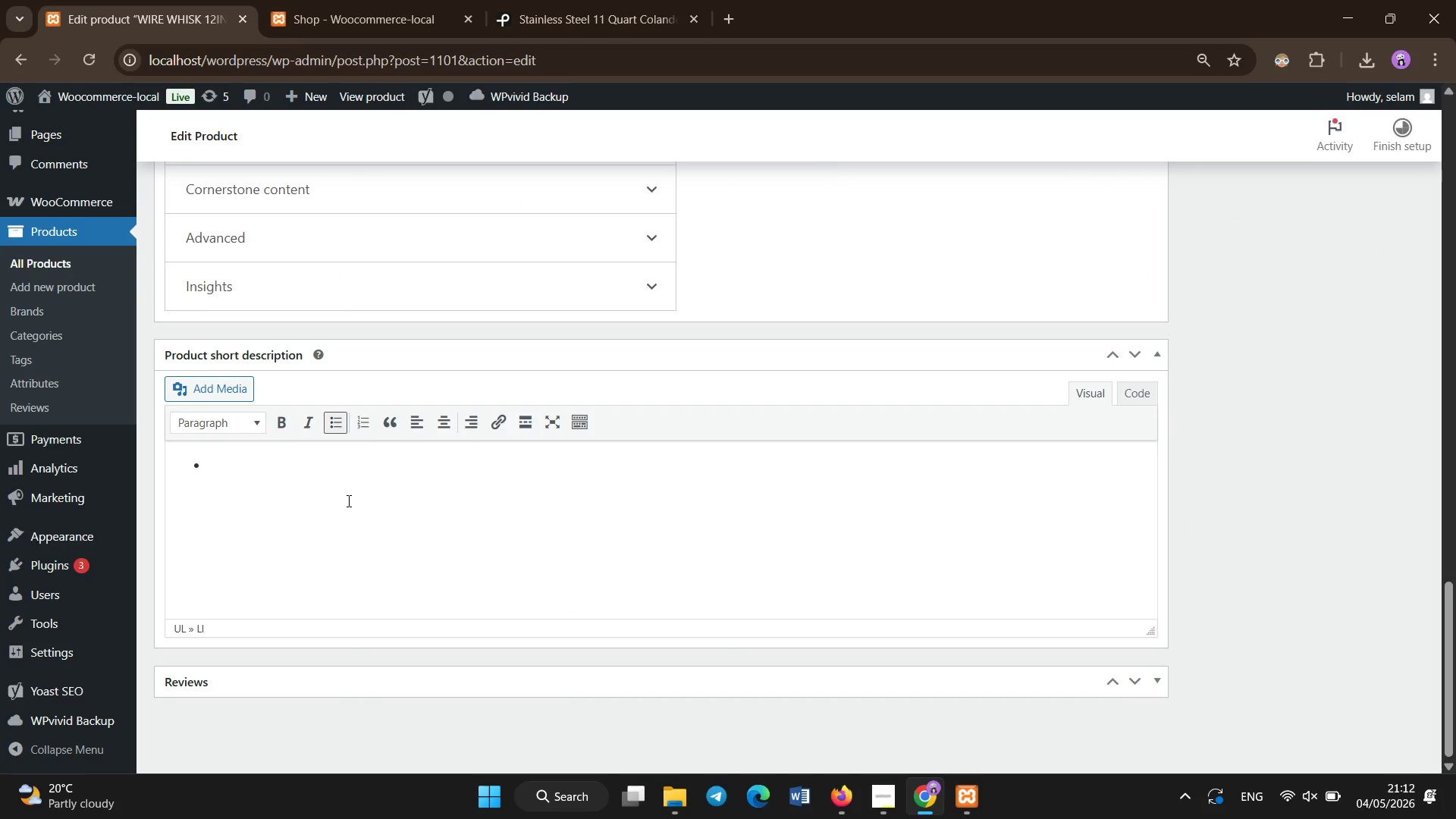 
type(Heavy-duty stainless steel construction)
 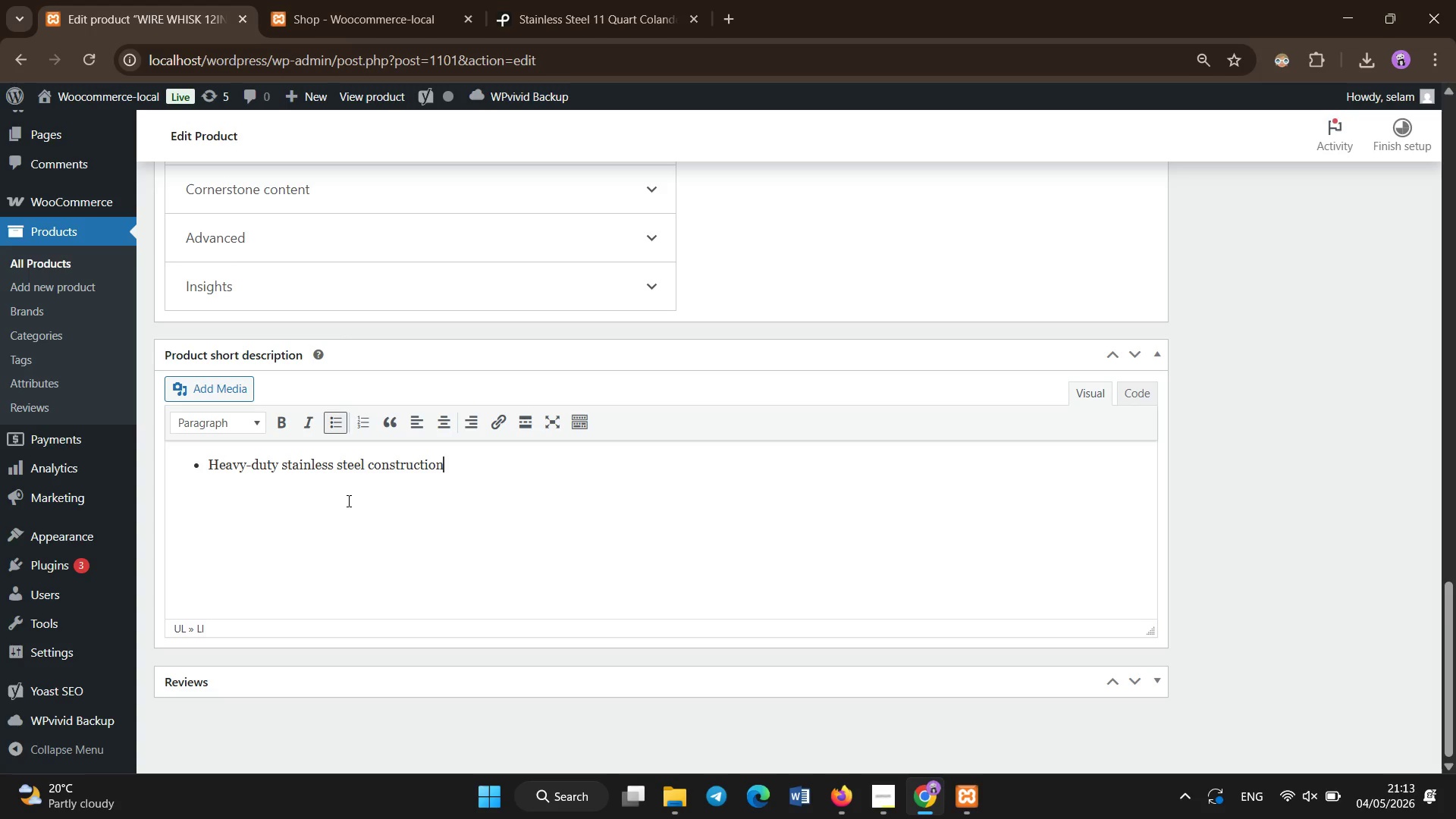 
key(Enter)
 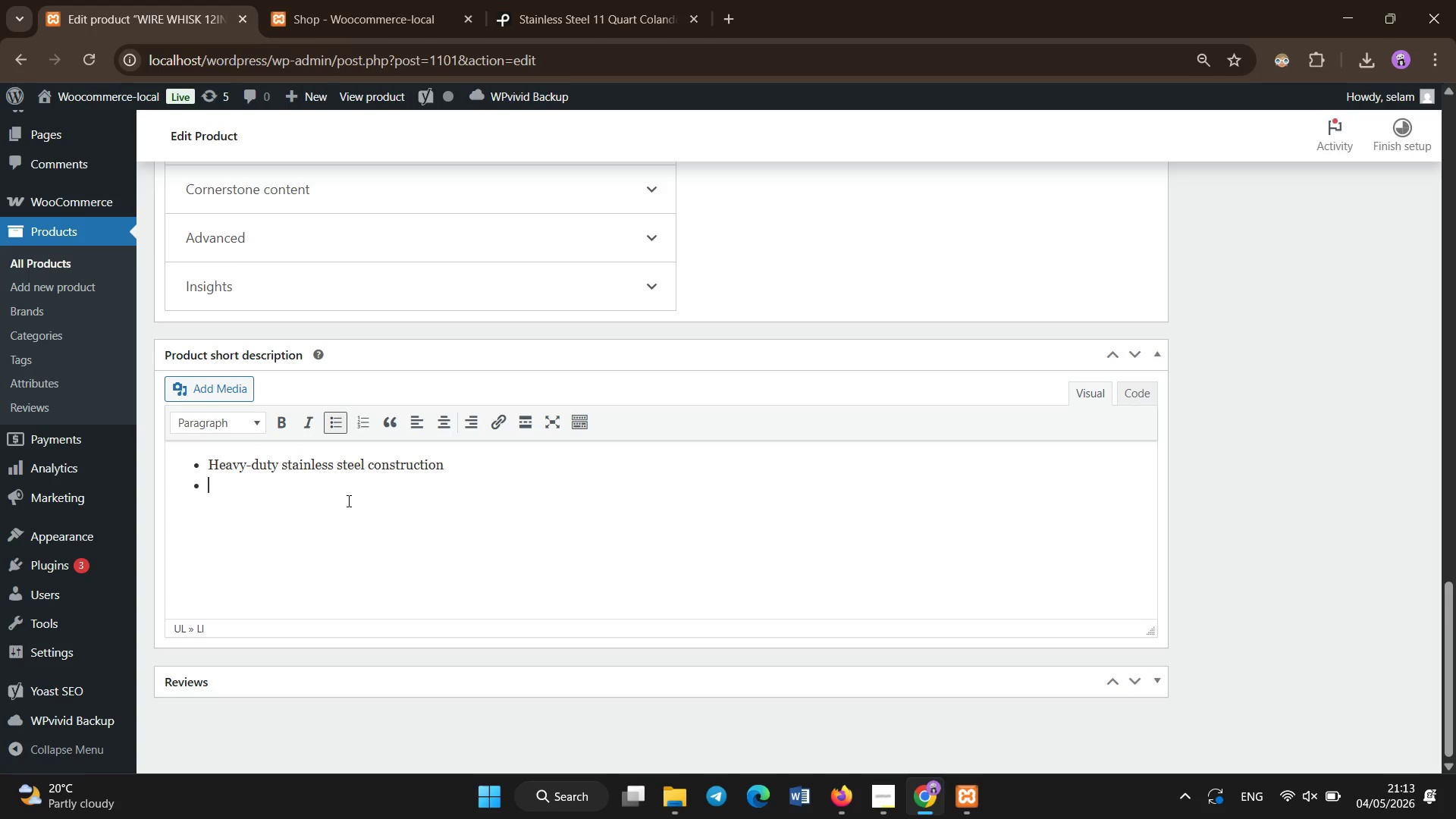 
type(Locking mechanism for safe storage)
 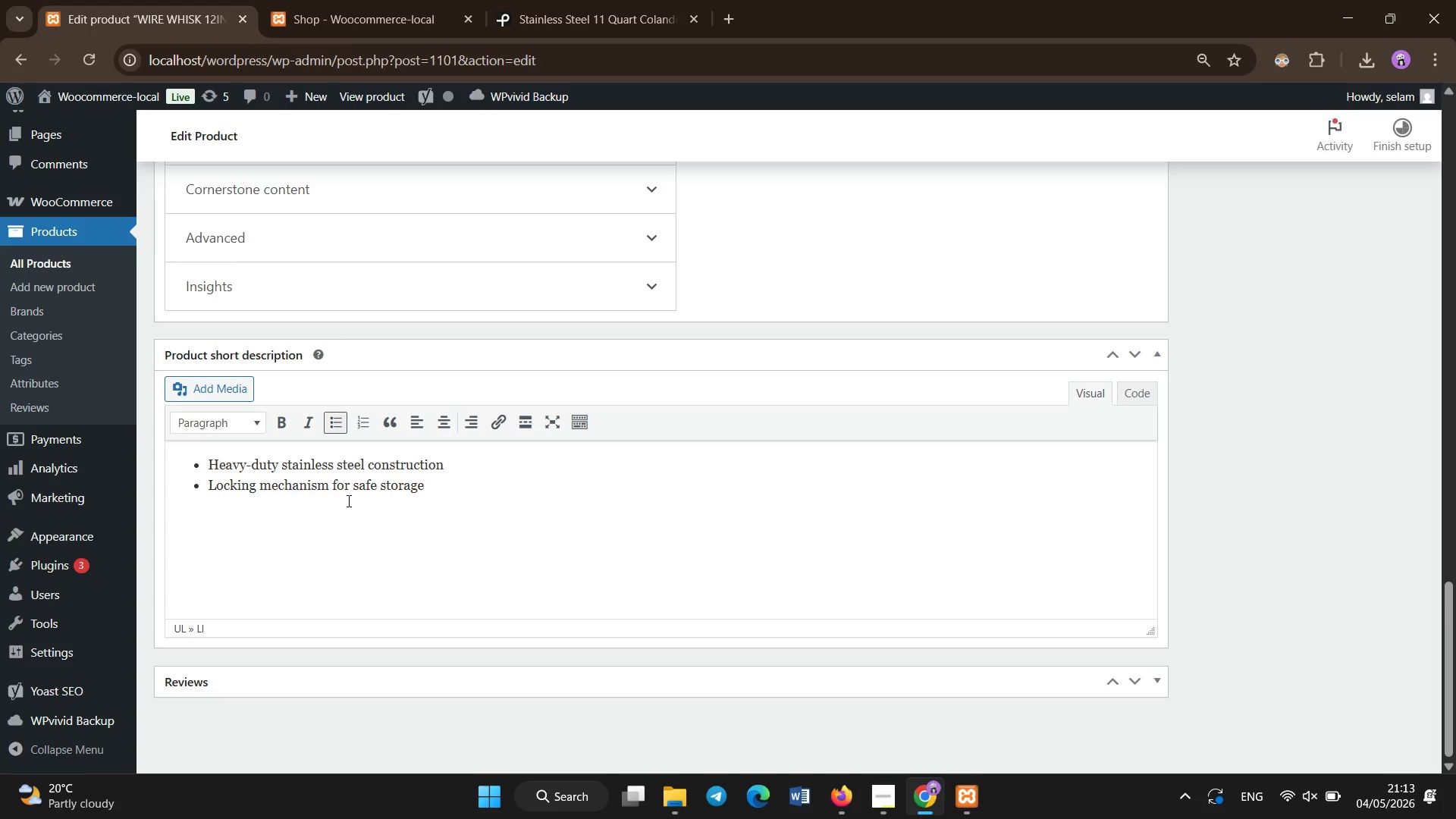 
key(Enter)
 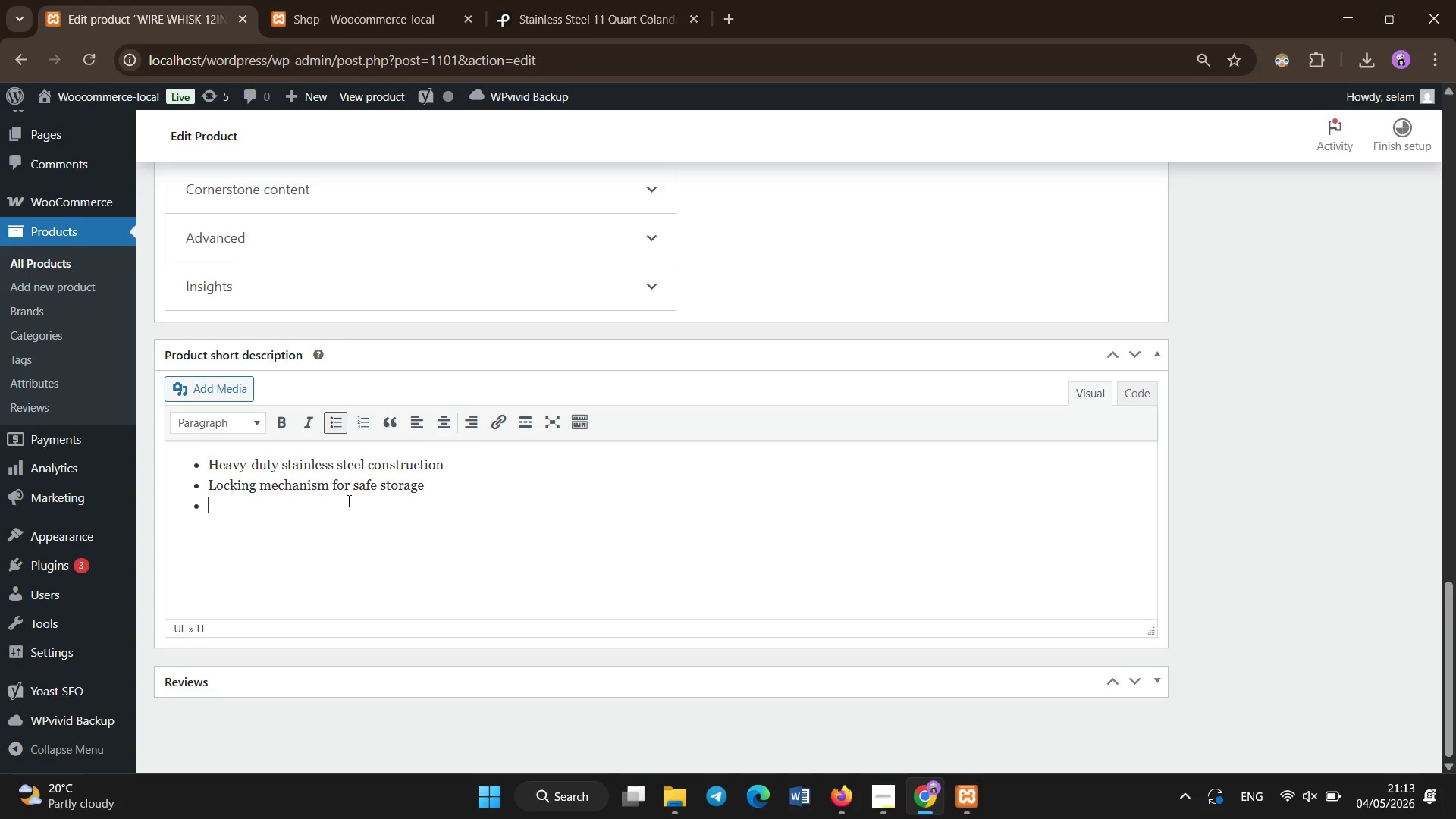 
type(Scalloped edges for secure grip)
 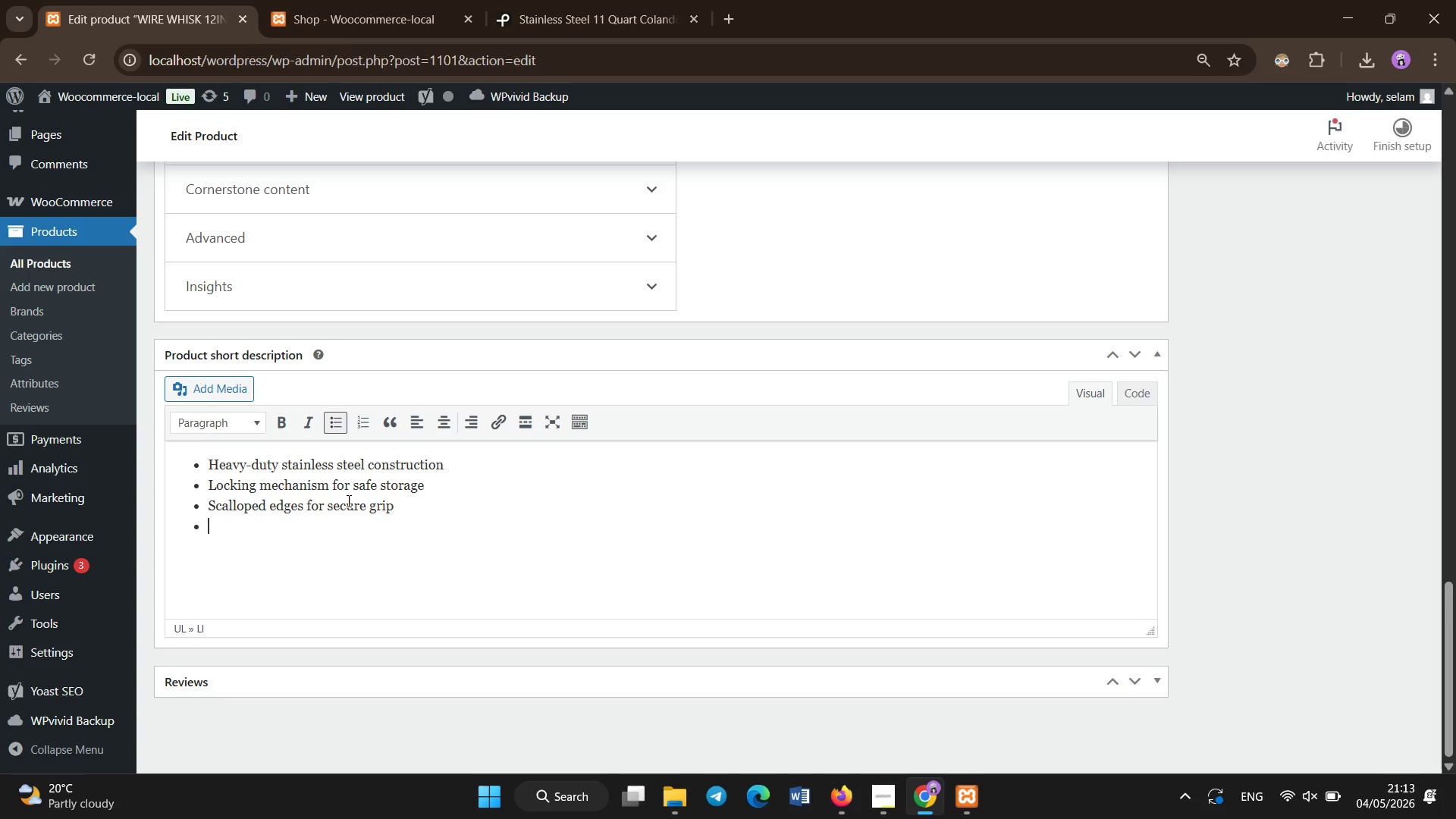 
key(Enter)
 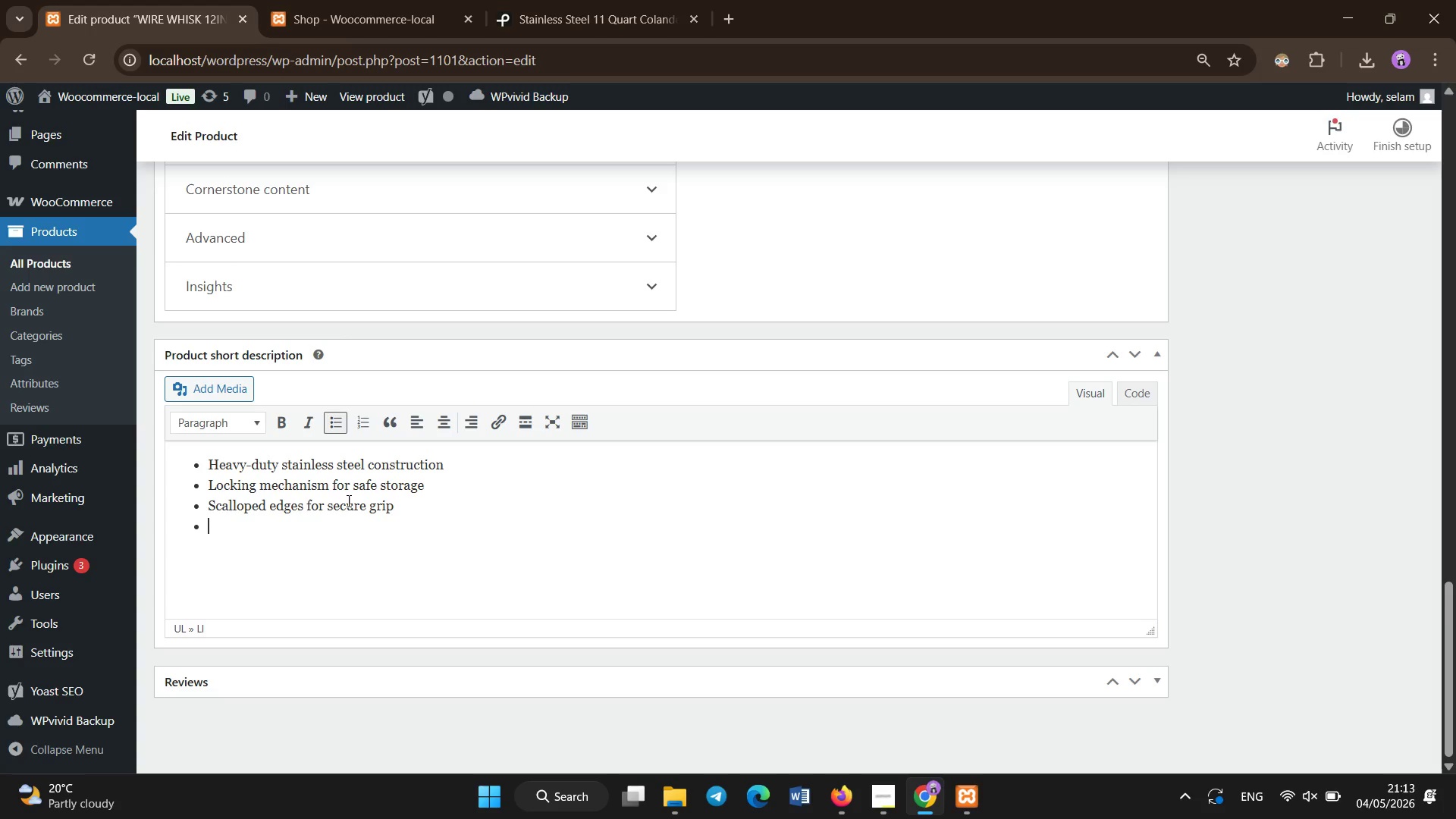 
type(12-inch length for safe handling)
 